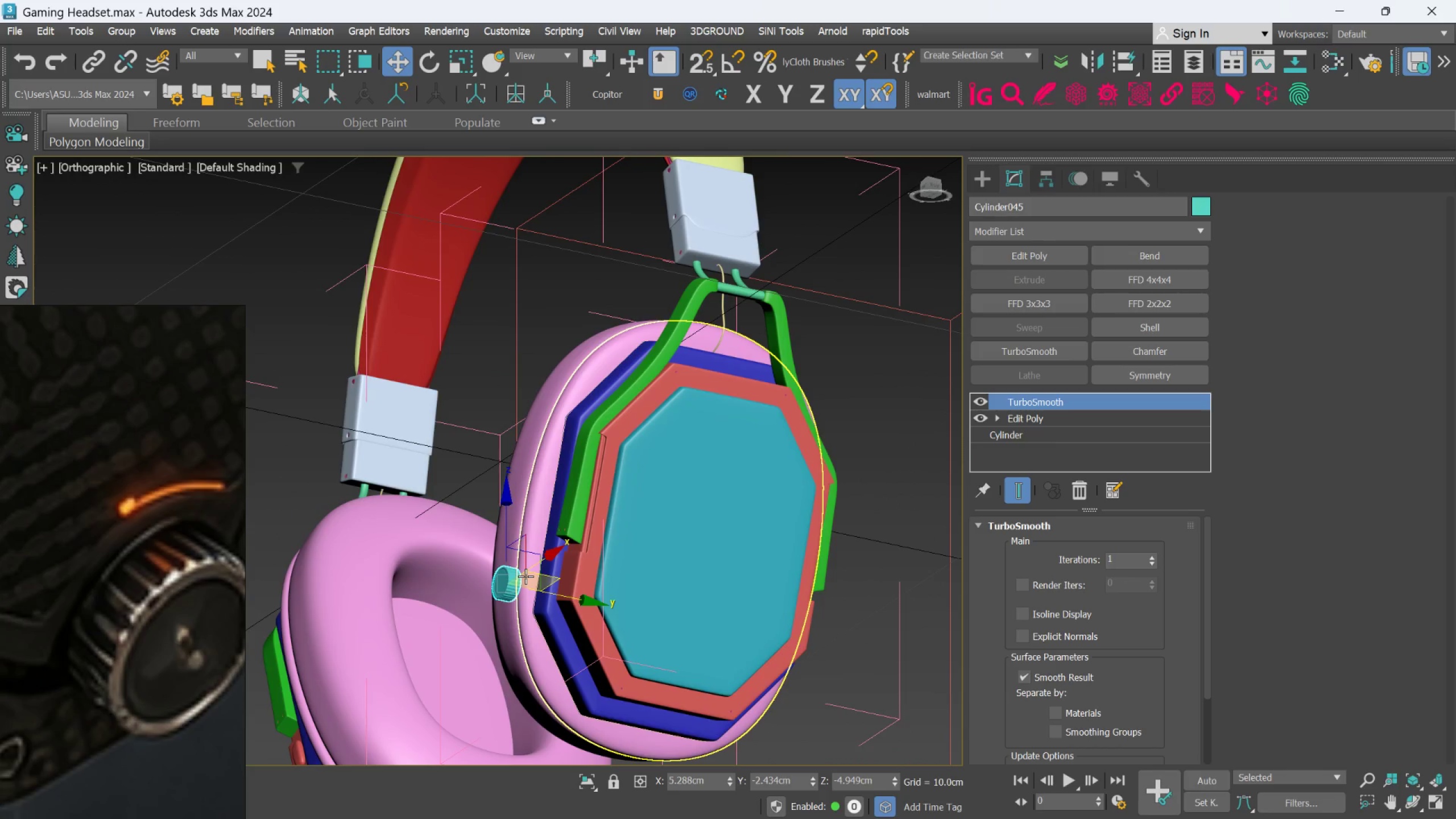 
scroll: coordinate [622, 583], scroll_direction: up, amount: 1.0
 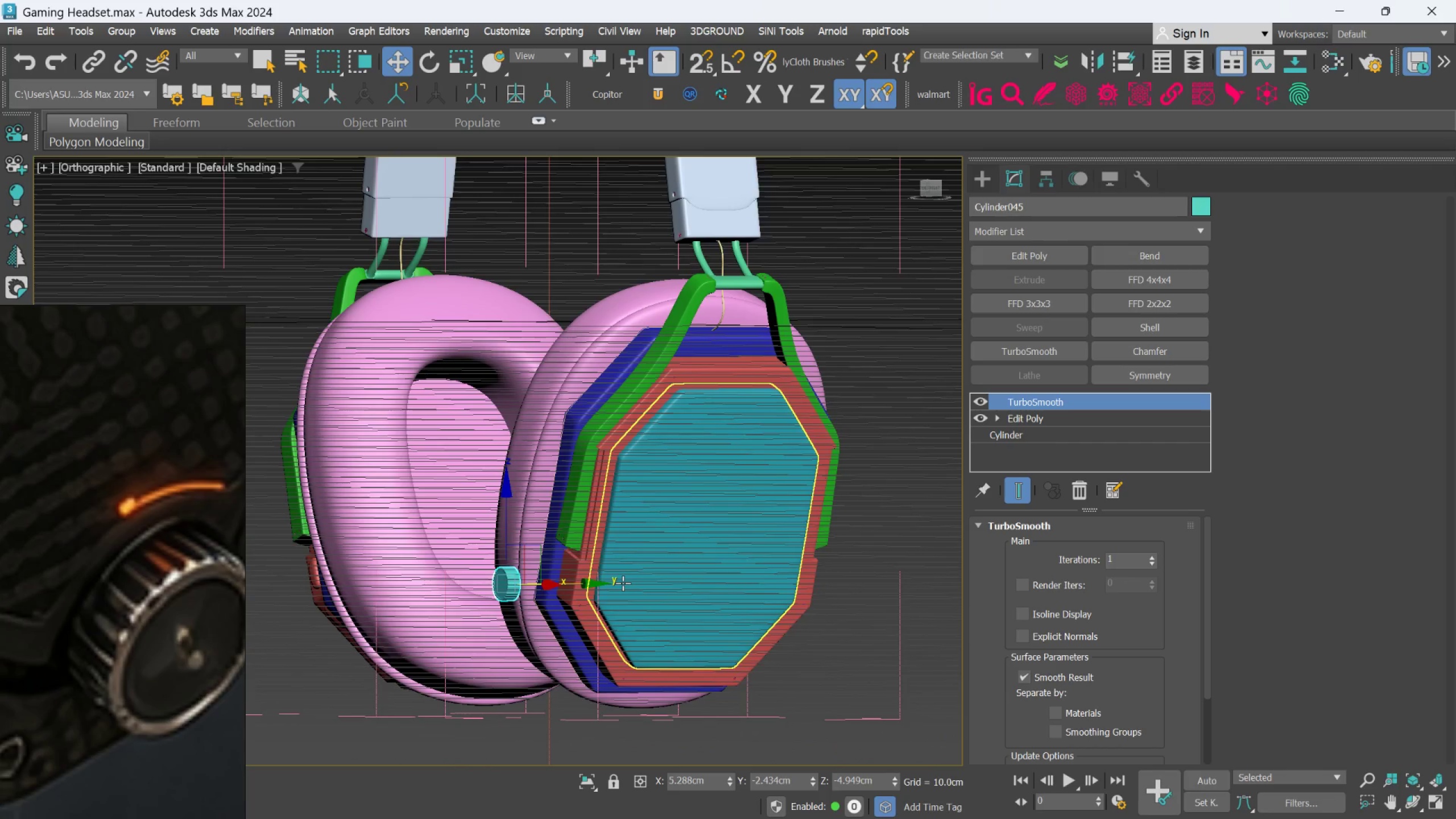 
key(R)
 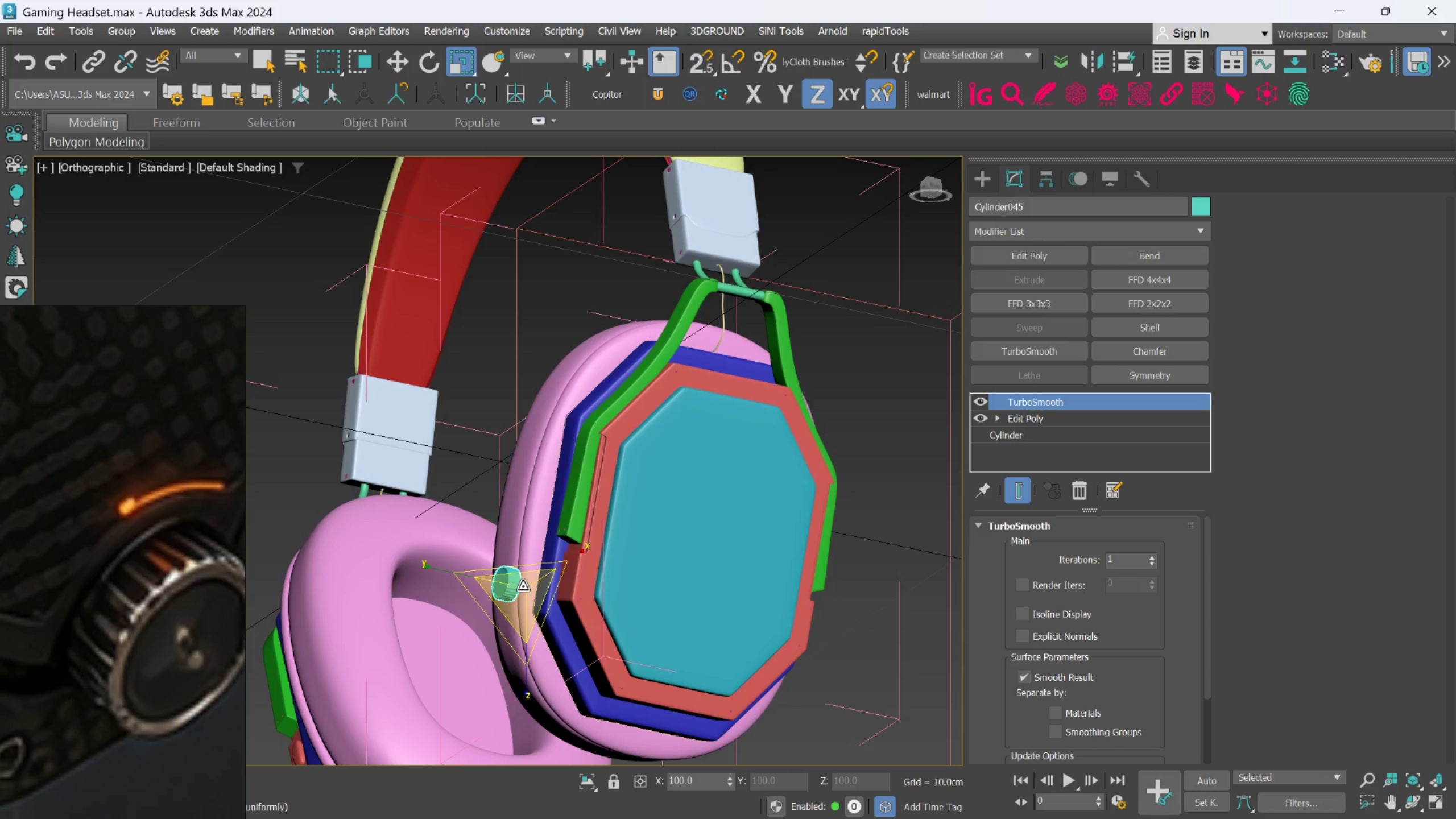 
left_click_drag(start_coordinate=[523, 586], to_coordinate=[530, 603])
 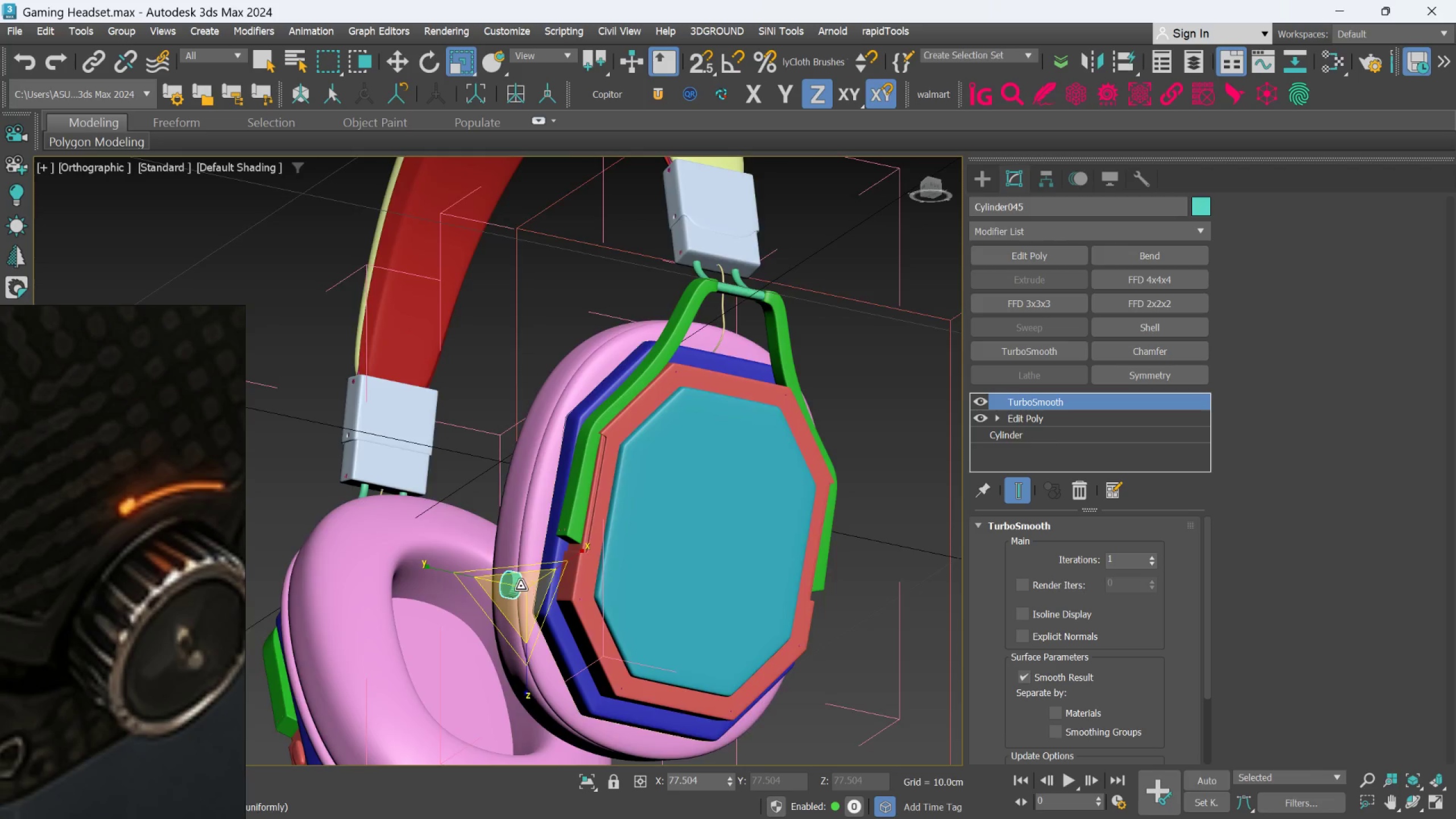 
scroll: coordinate [518, 569], scroll_direction: up, amount: 5.0
 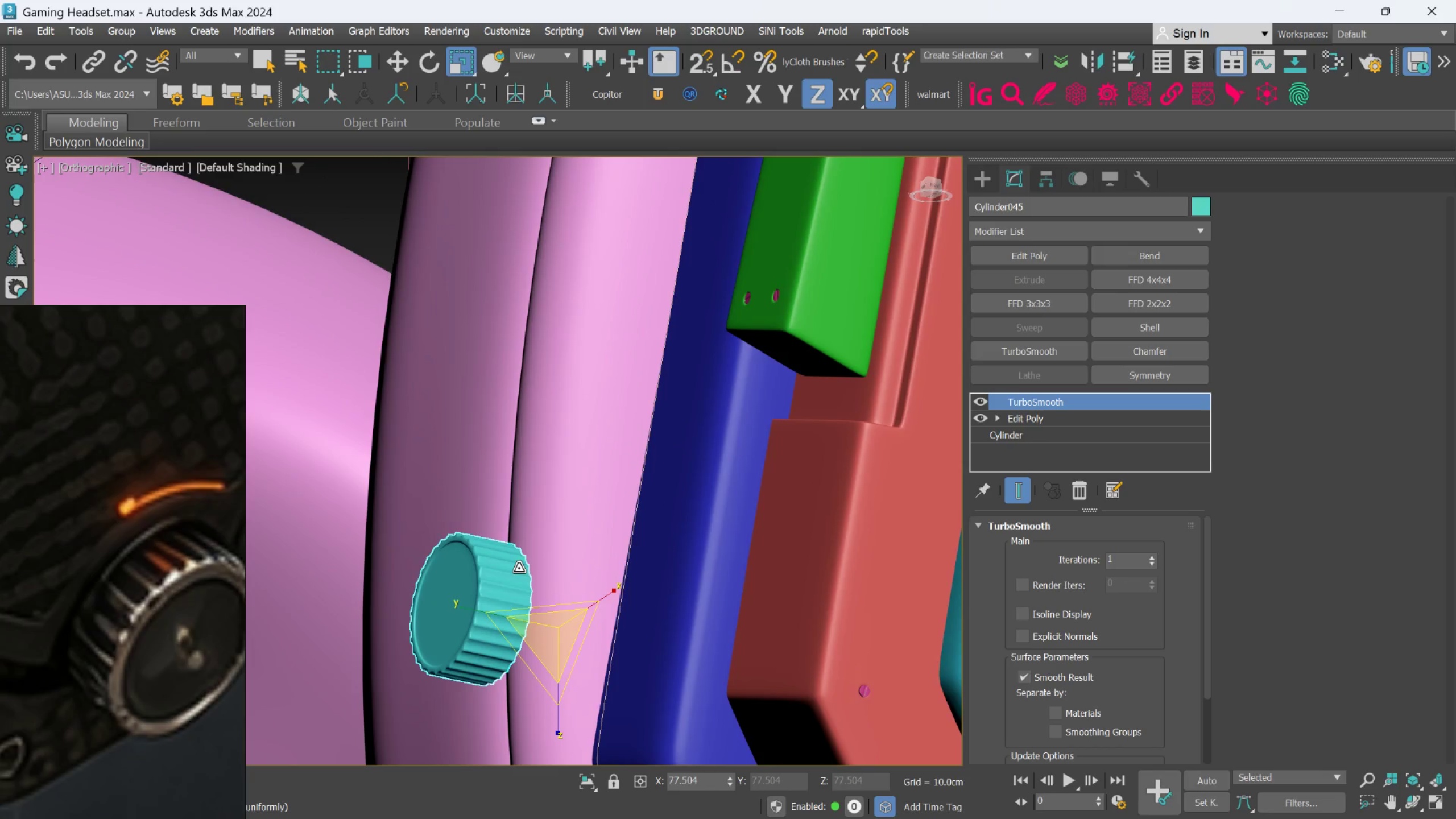 
key(E)
 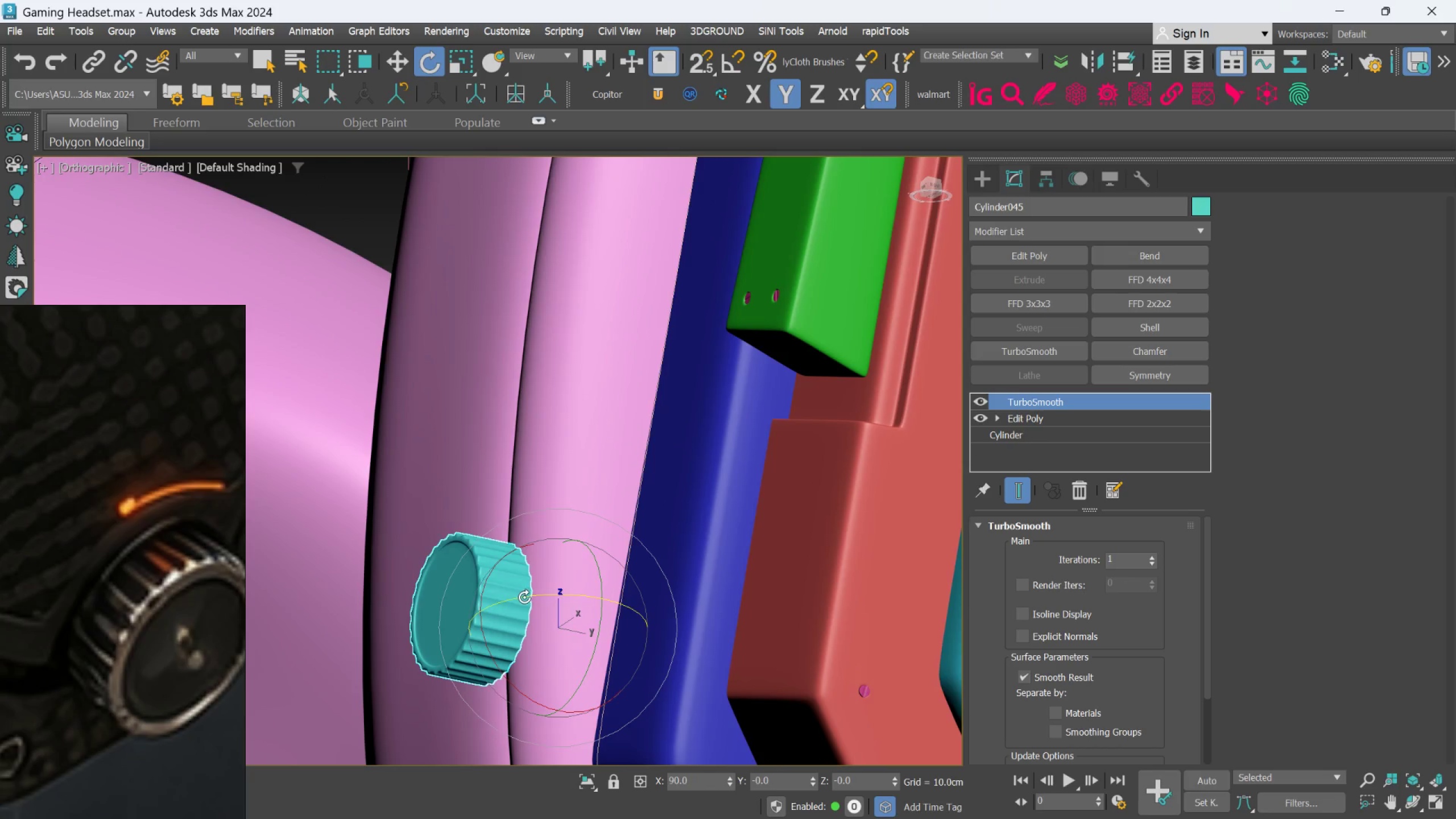 
left_click_drag(start_coordinate=[524, 598], to_coordinate=[530, 602])
 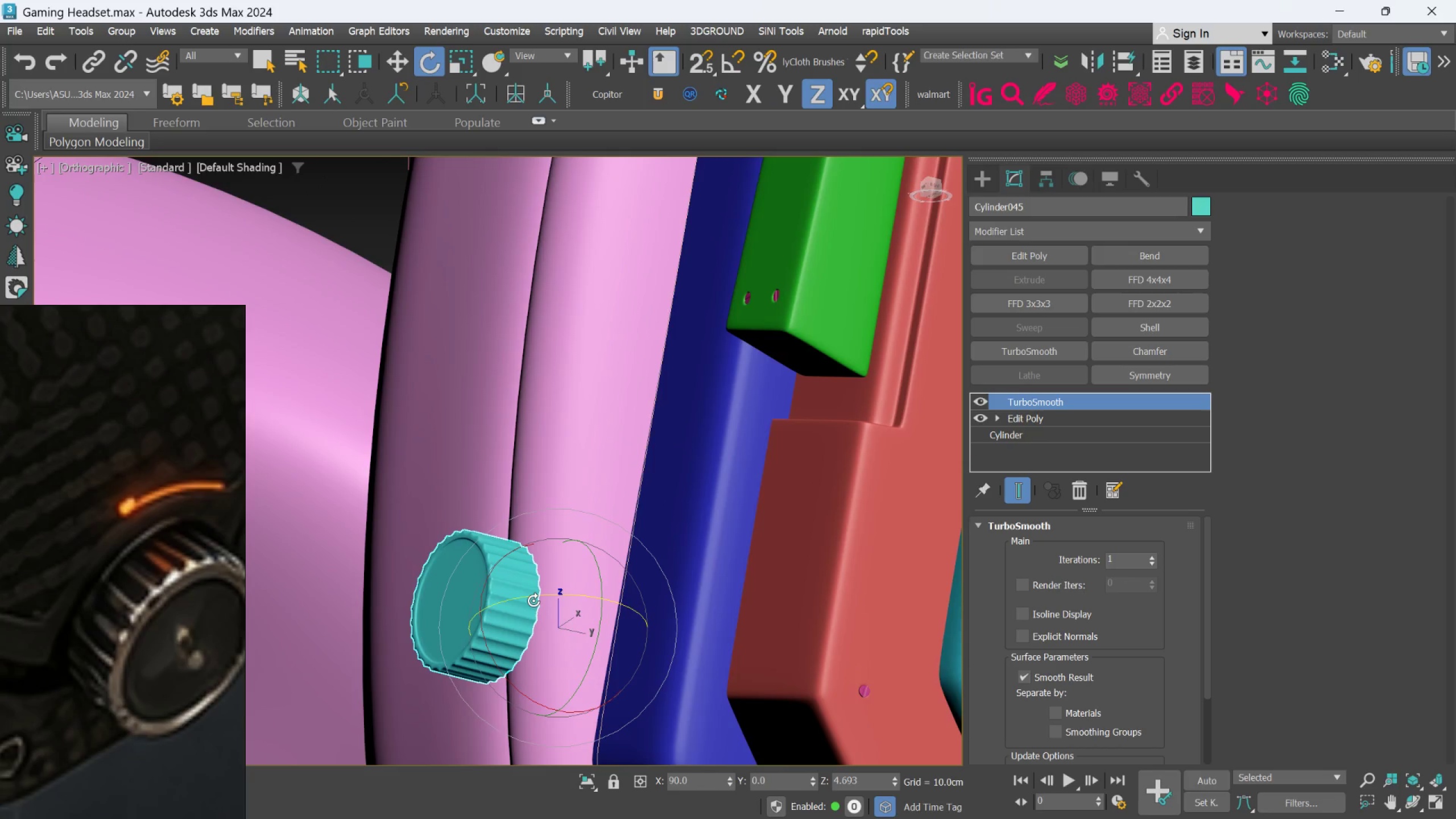 
key(Control+Z)
 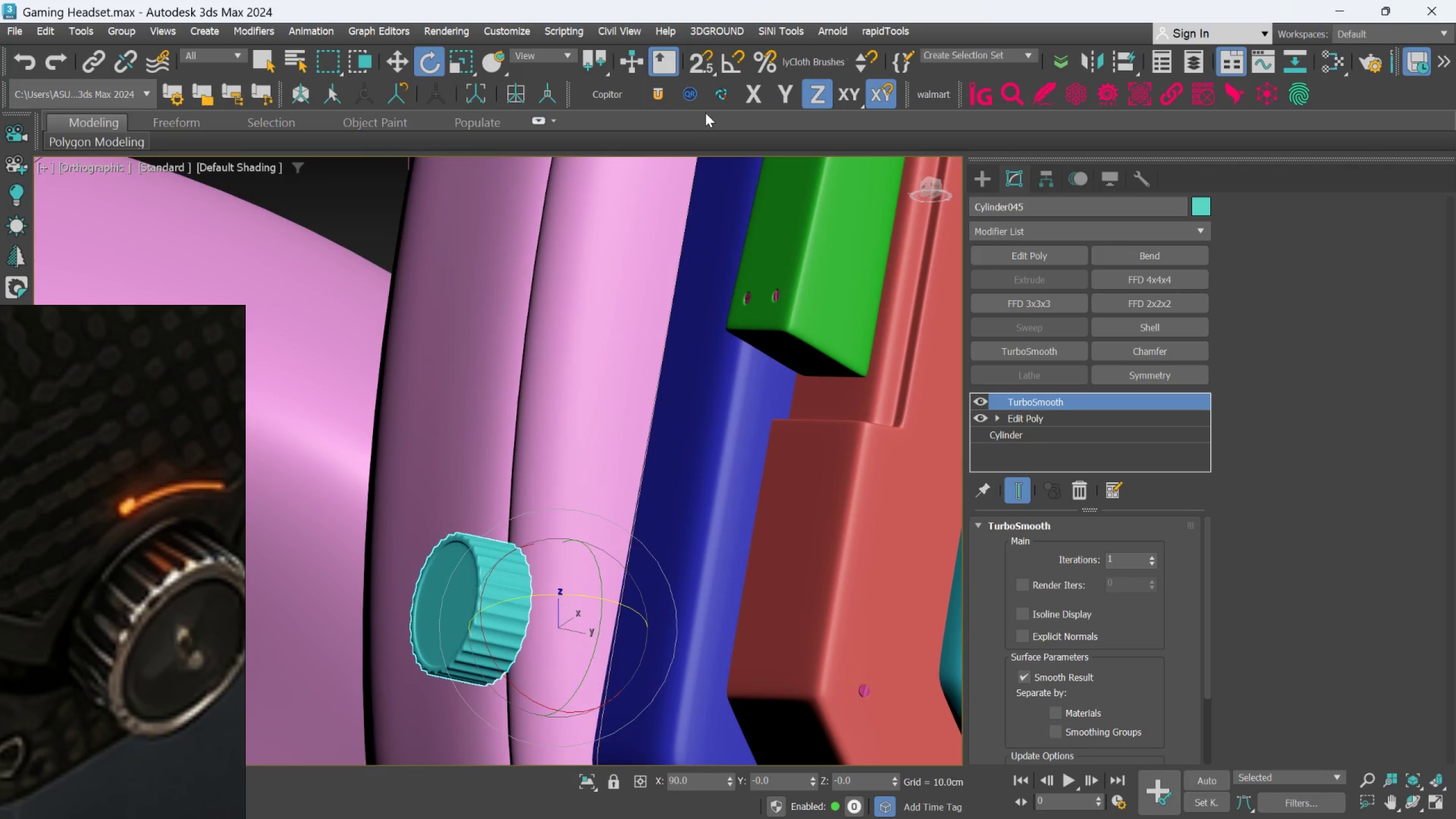 
key(A)
 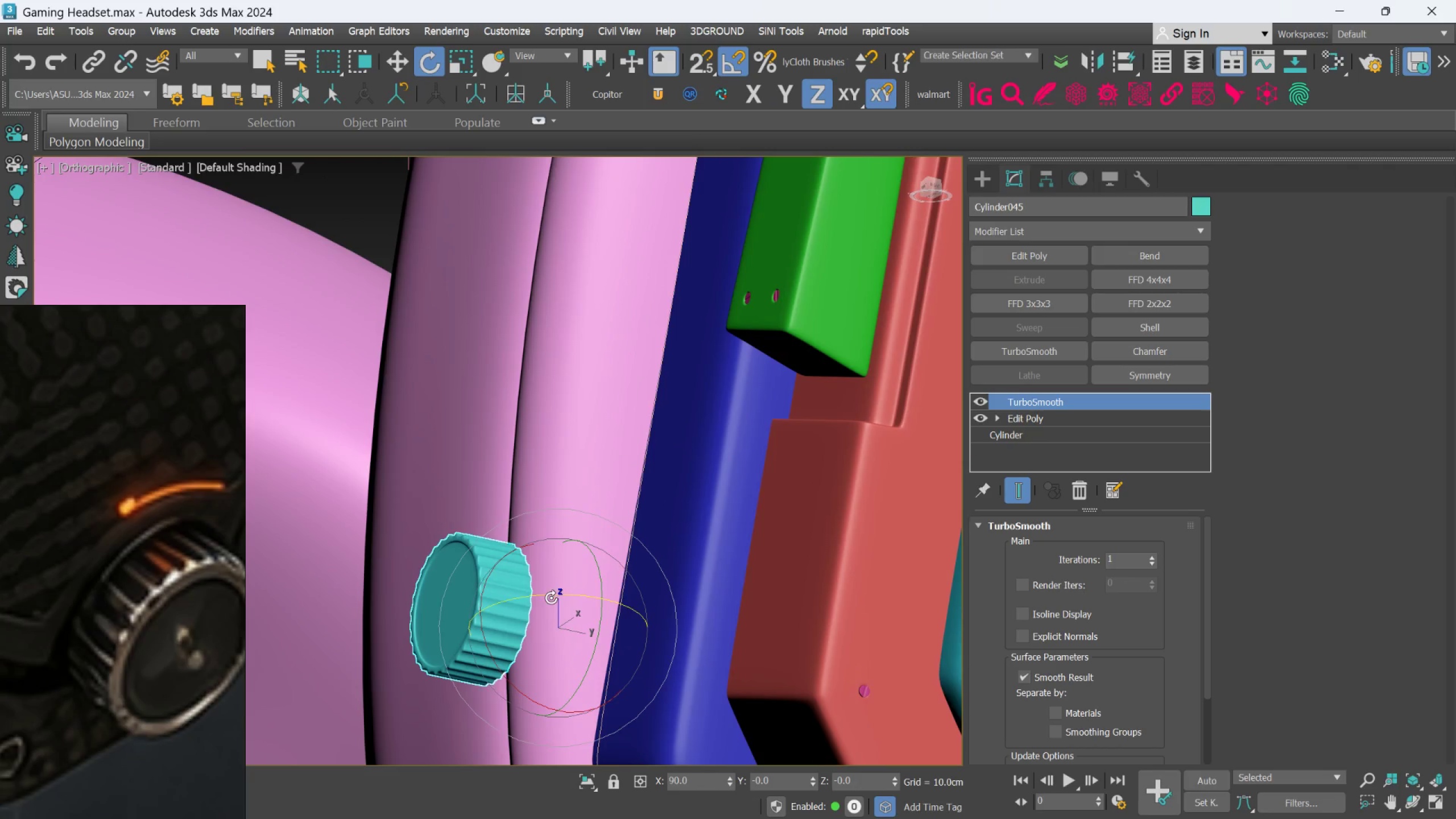 
left_click_drag(start_coordinate=[551, 598], to_coordinate=[555, 599])
 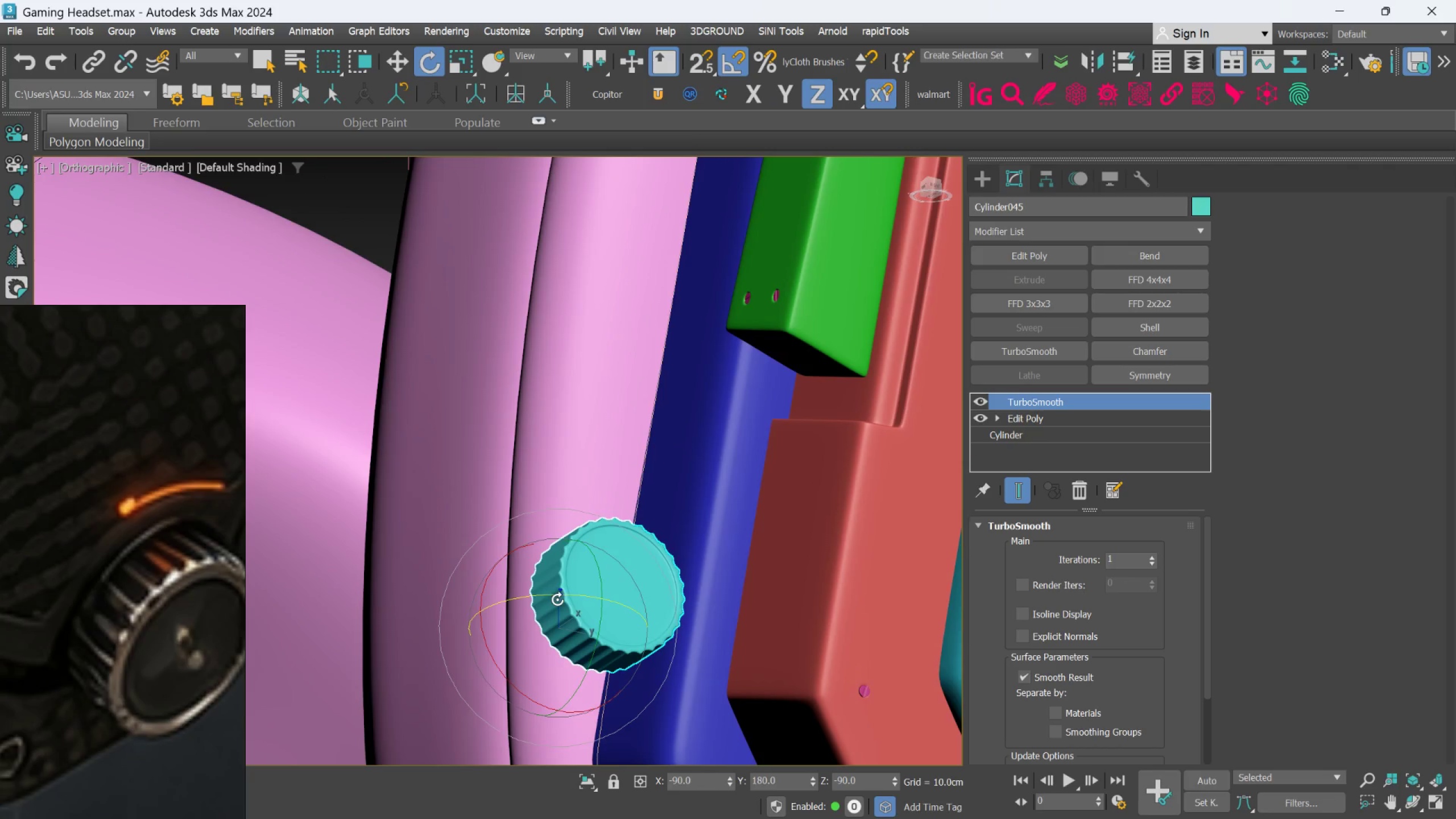 
scroll: coordinate [557, 599], scroll_direction: down, amount: 2.0
 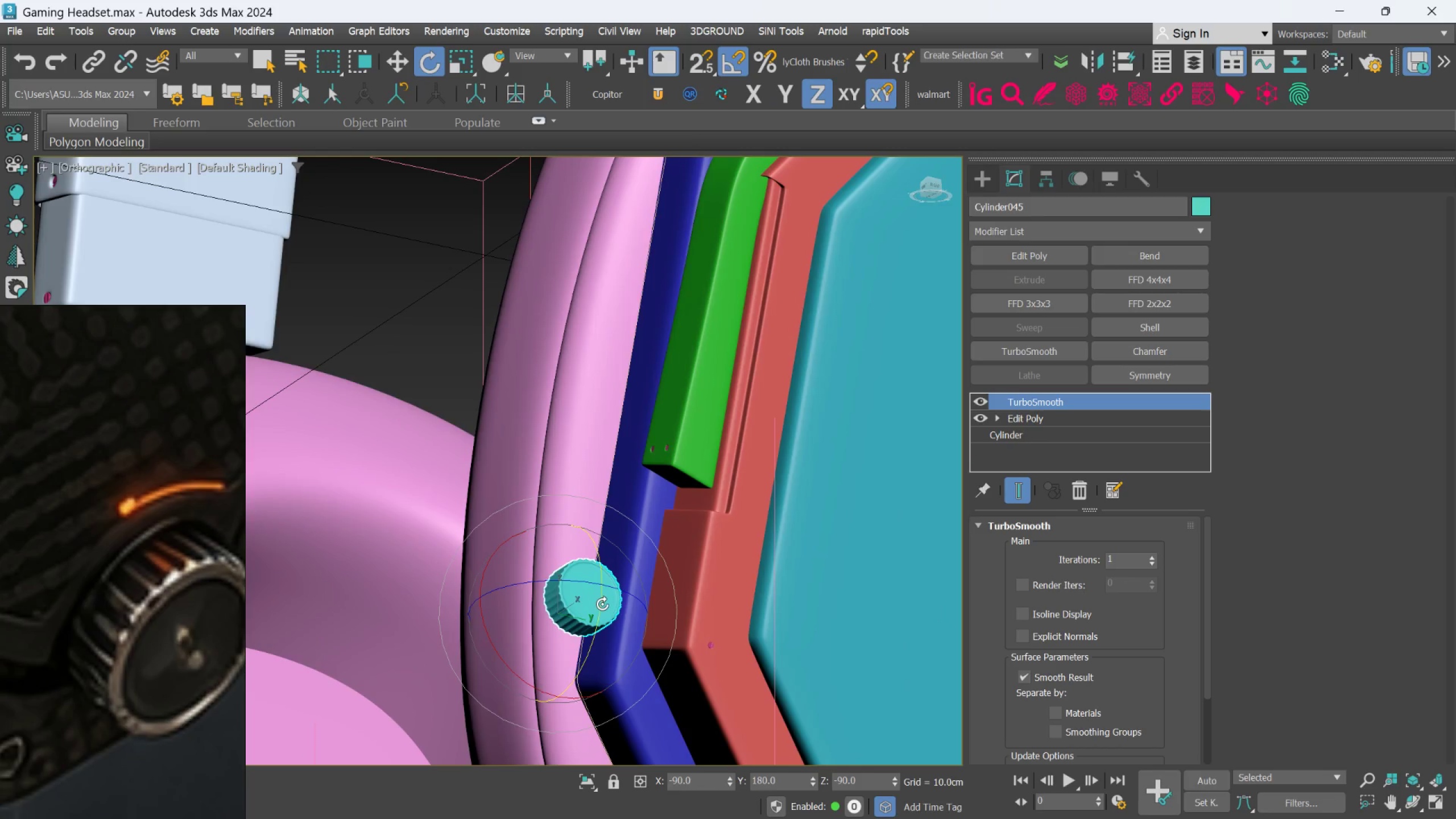 
key(W)
 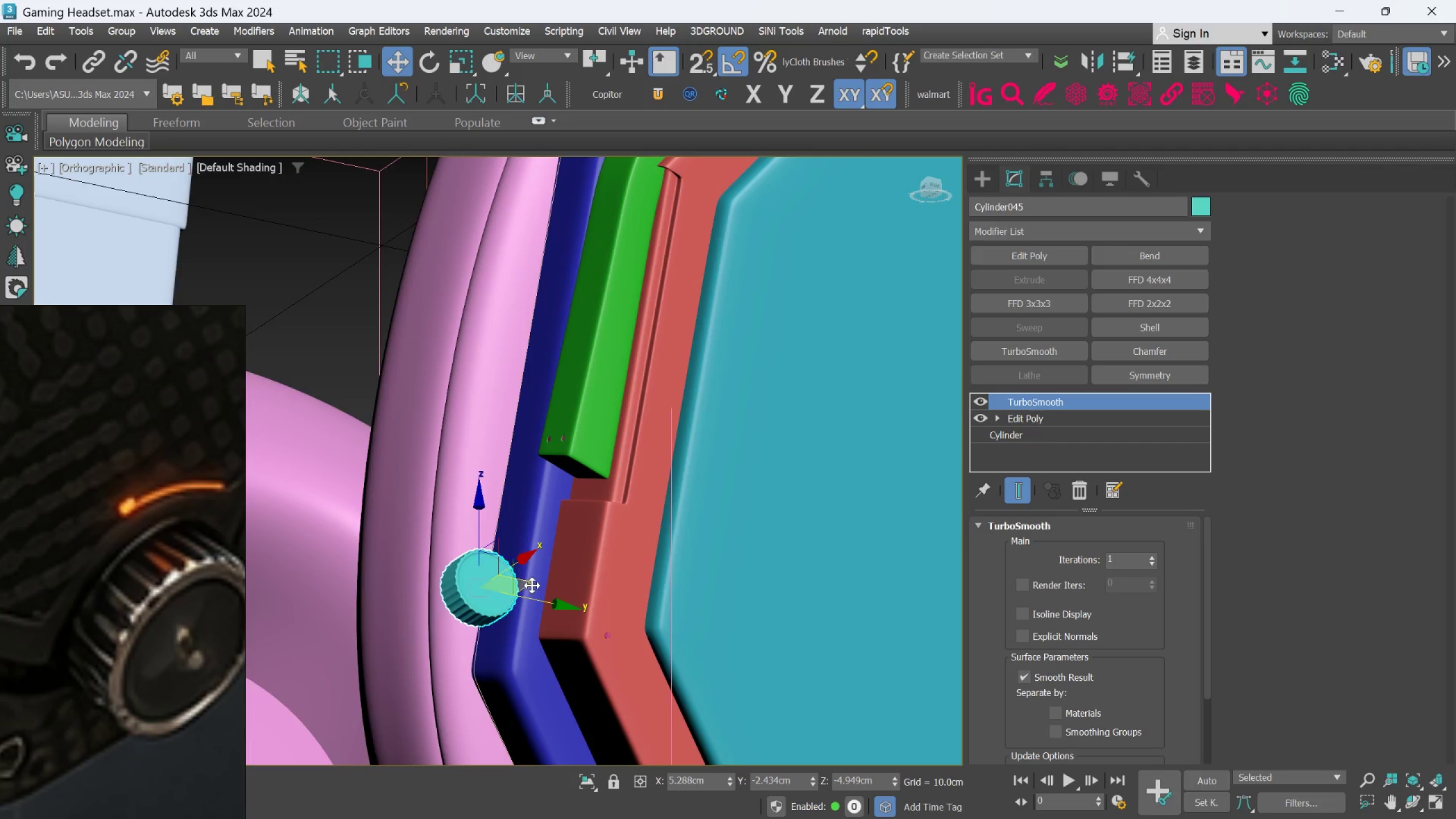 
scroll: coordinate [511, 587], scroll_direction: down, amount: 4.0
 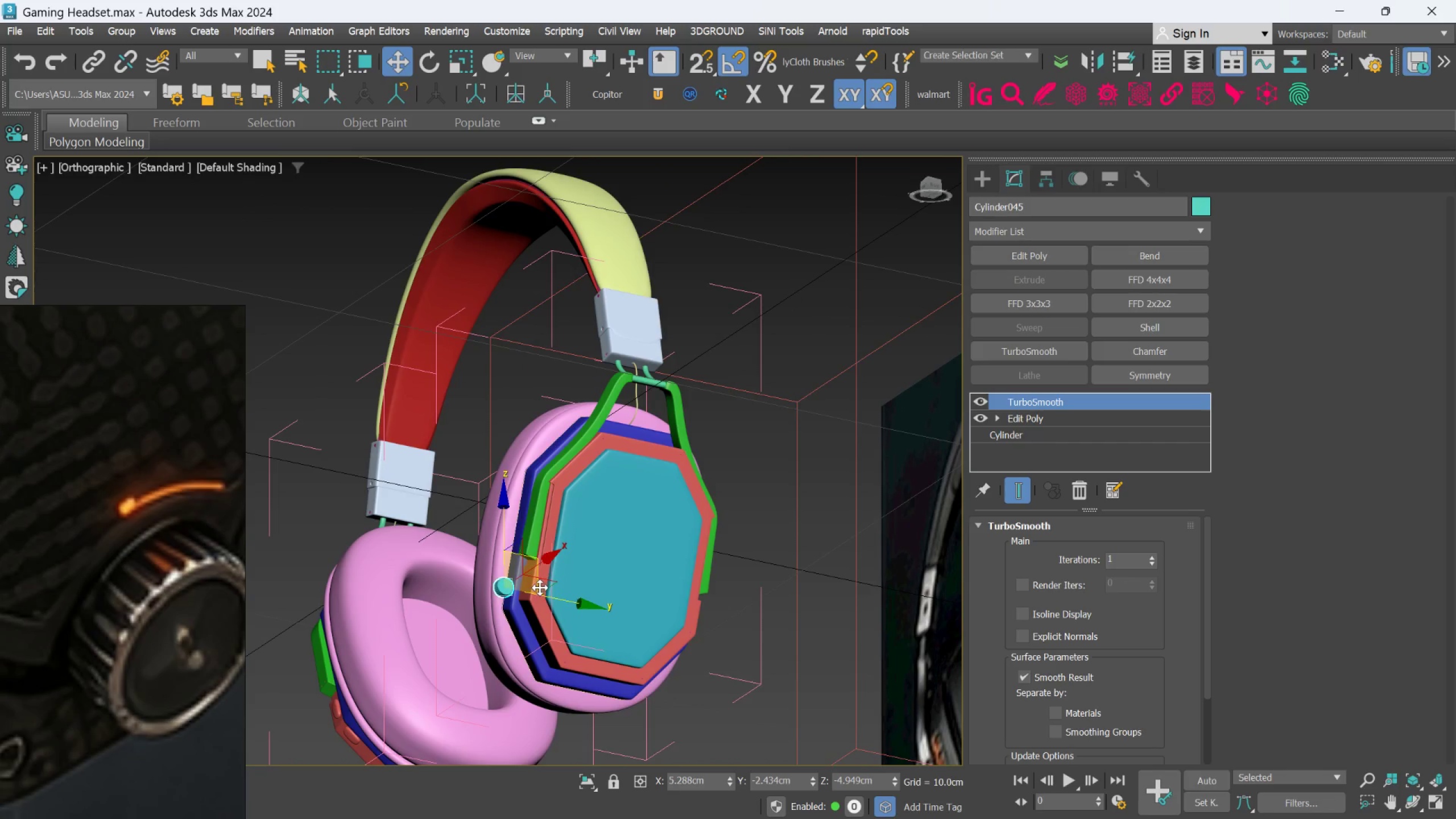 
left_click_drag(start_coordinate=[539, 587], to_coordinate=[720, 638])
 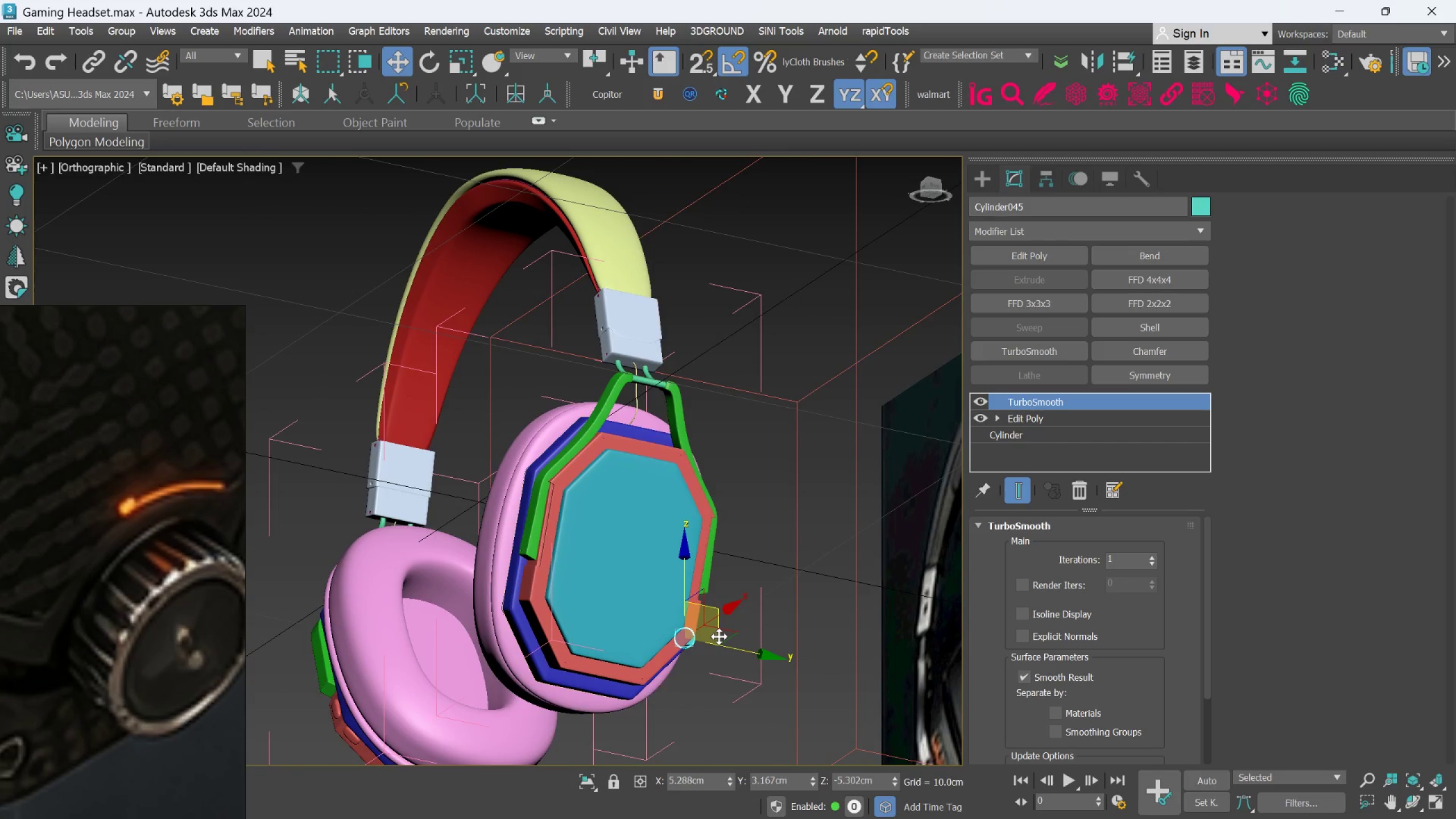 
hold_key(key=AltLeft, duration=0.72)
 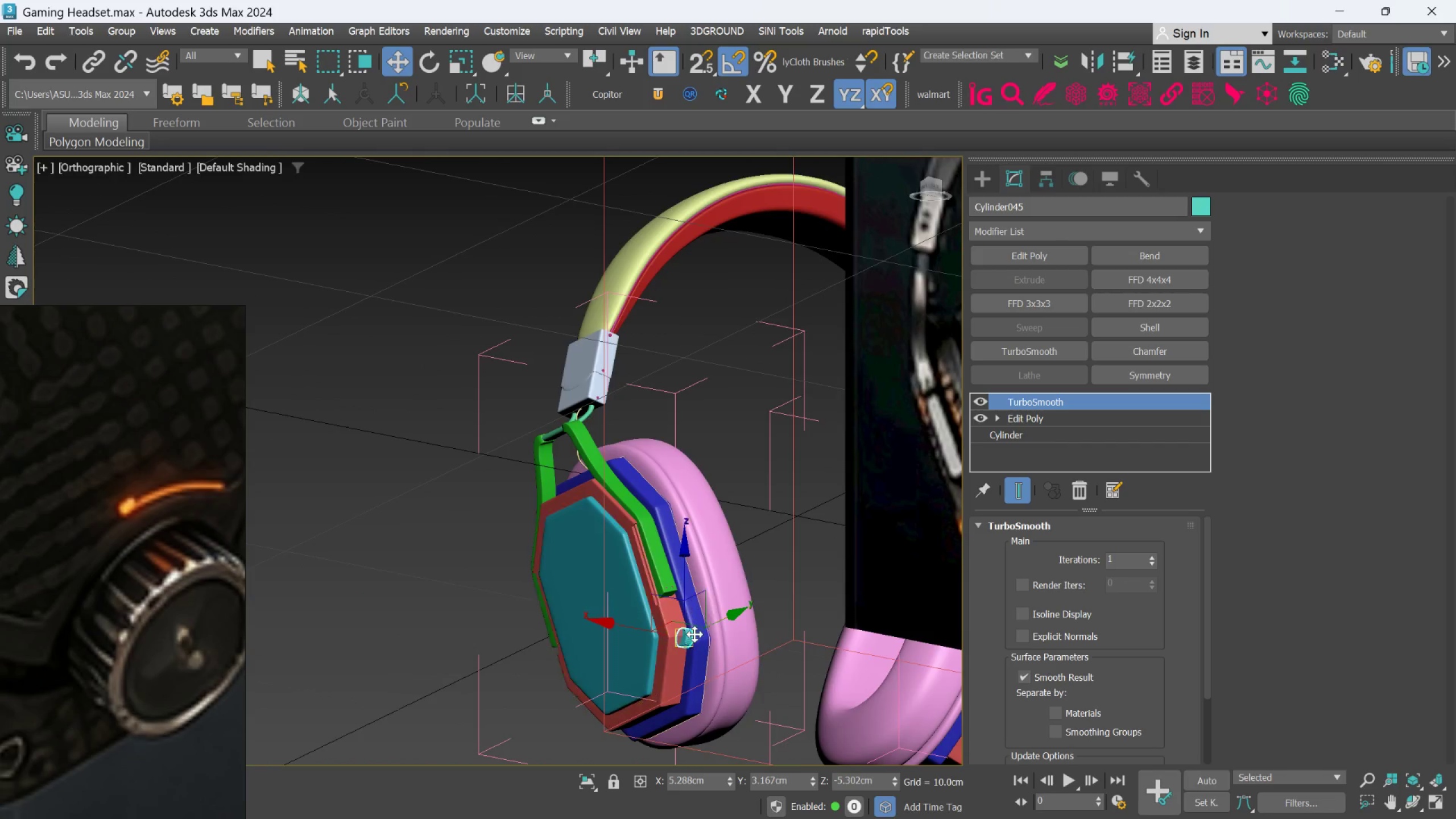 
scroll: coordinate [695, 632], scroll_direction: up, amount: 2.0
 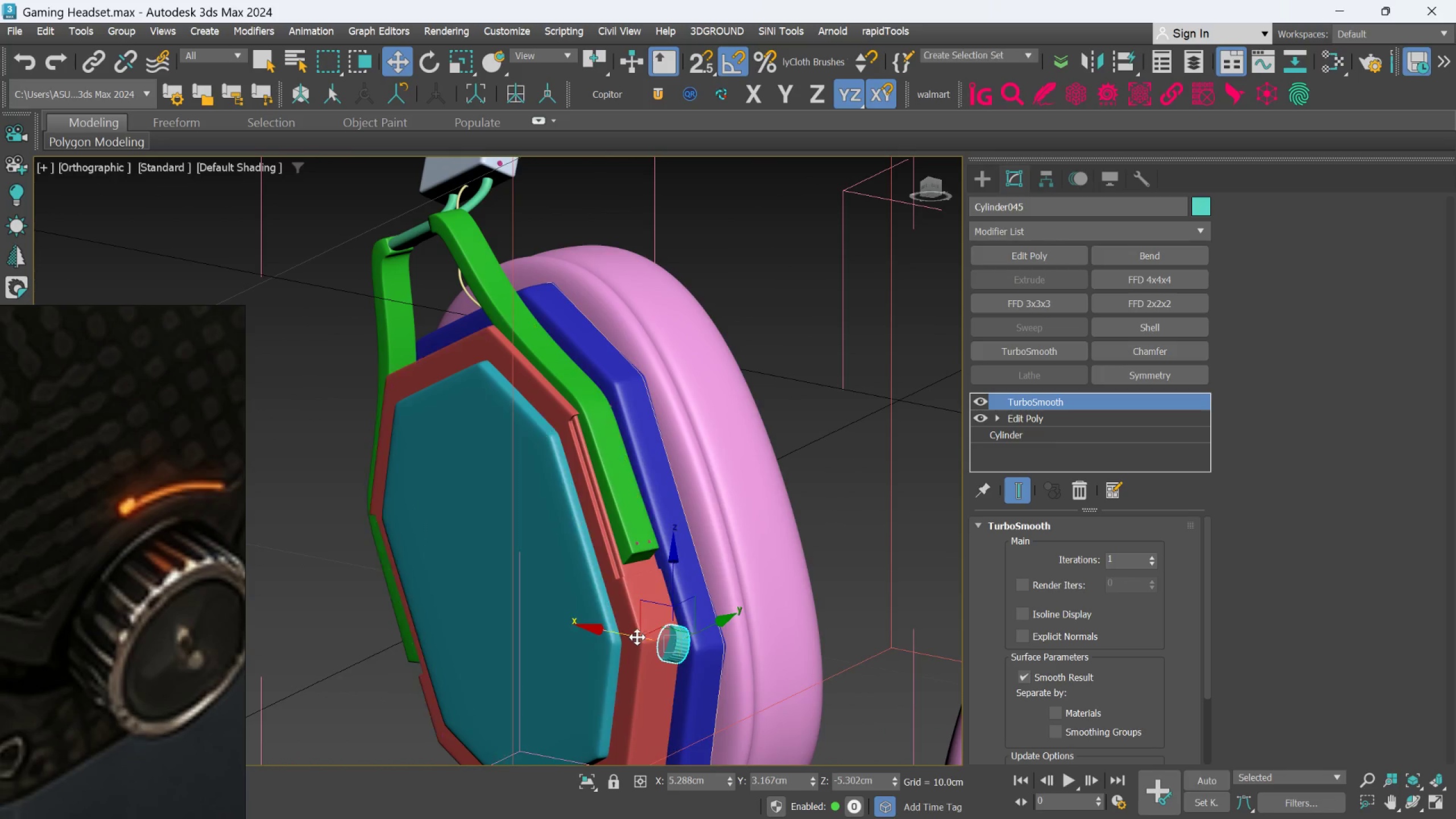 
left_click_drag(start_coordinate=[635, 635], to_coordinate=[592, 646])
 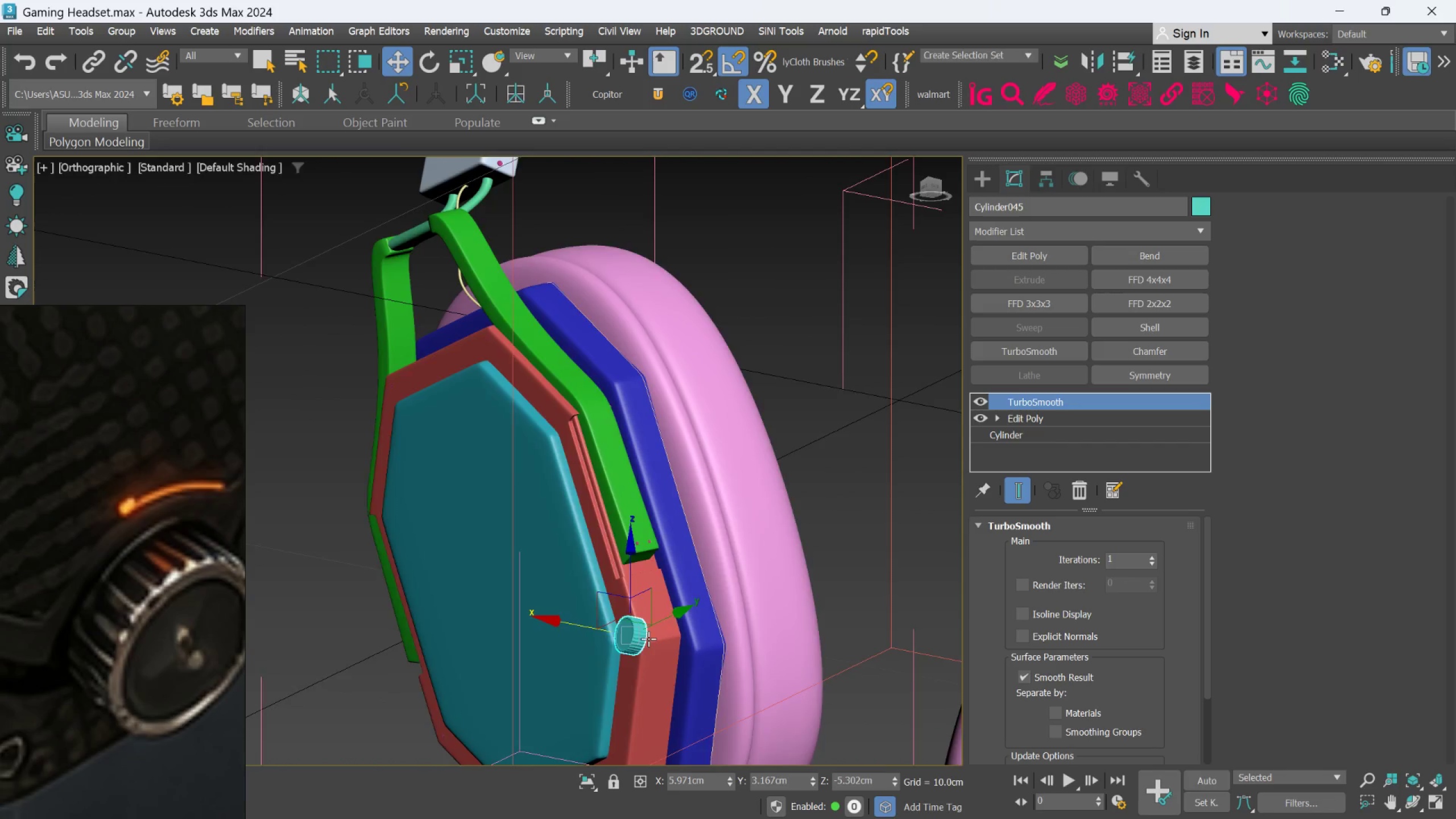 
hold_key(key=AltLeft, duration=1.45)
 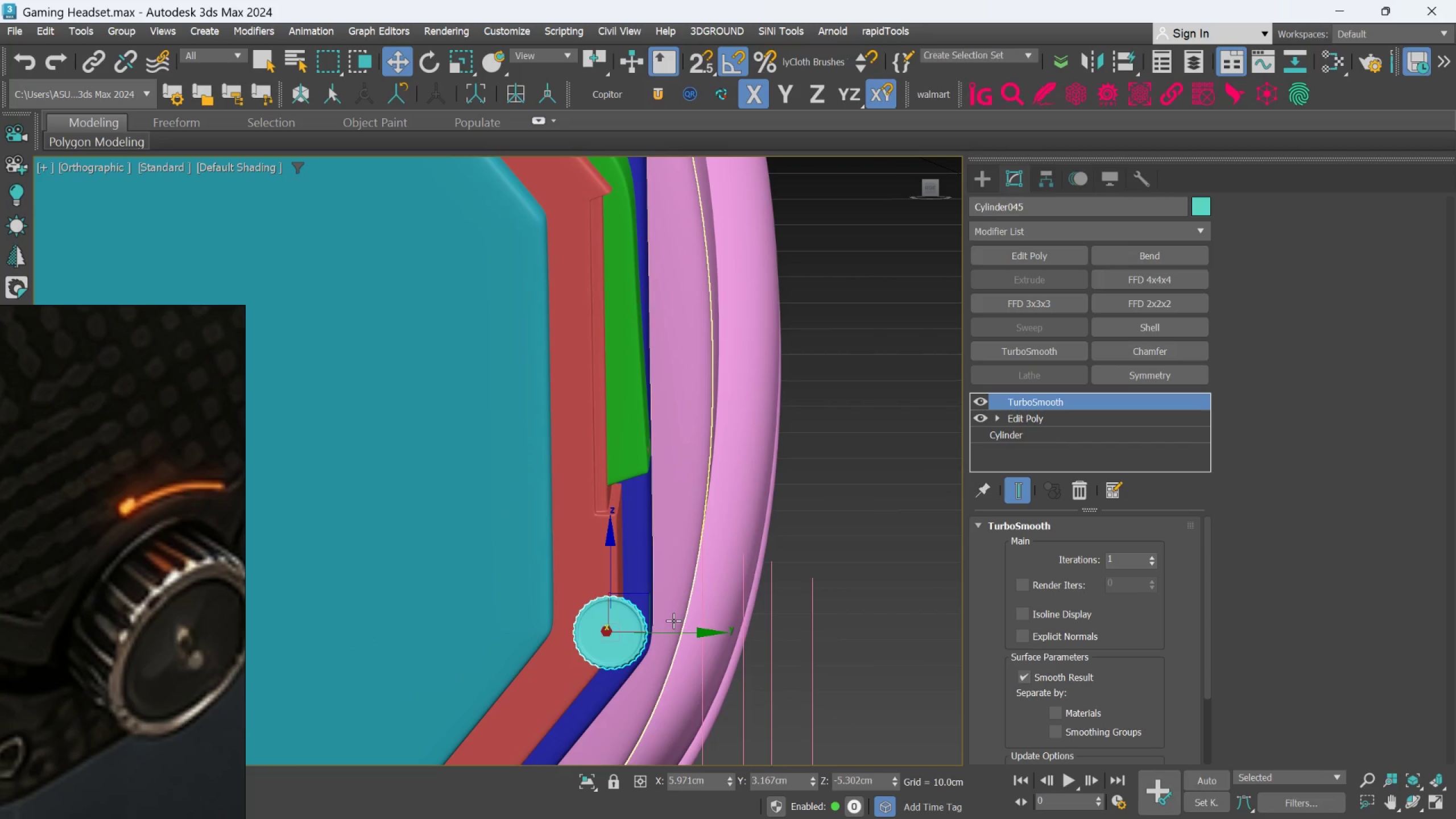 
scroll: coordinate [648, 639], scroll_direction: up, amount: 2.0
 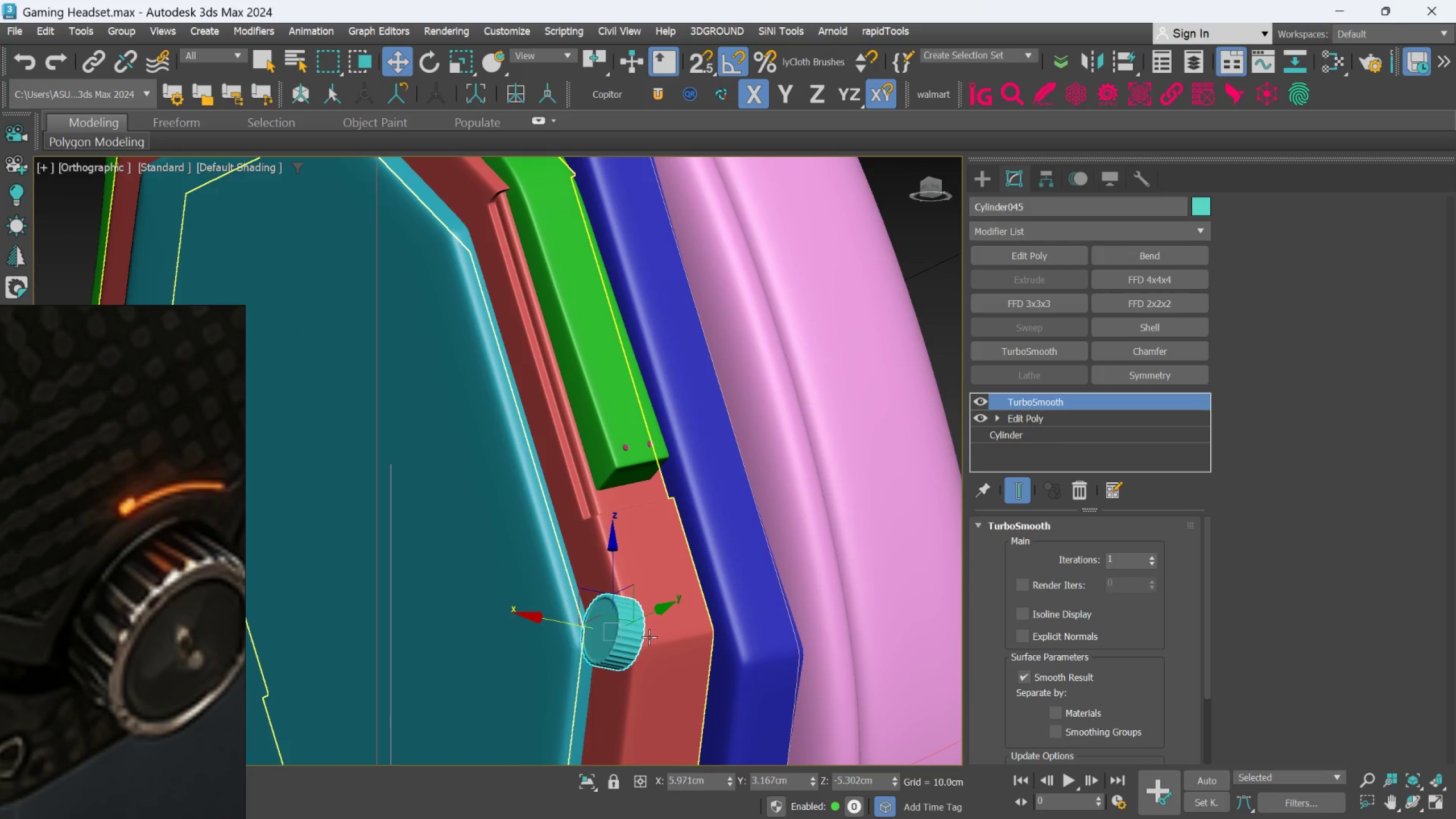 
key(E)
 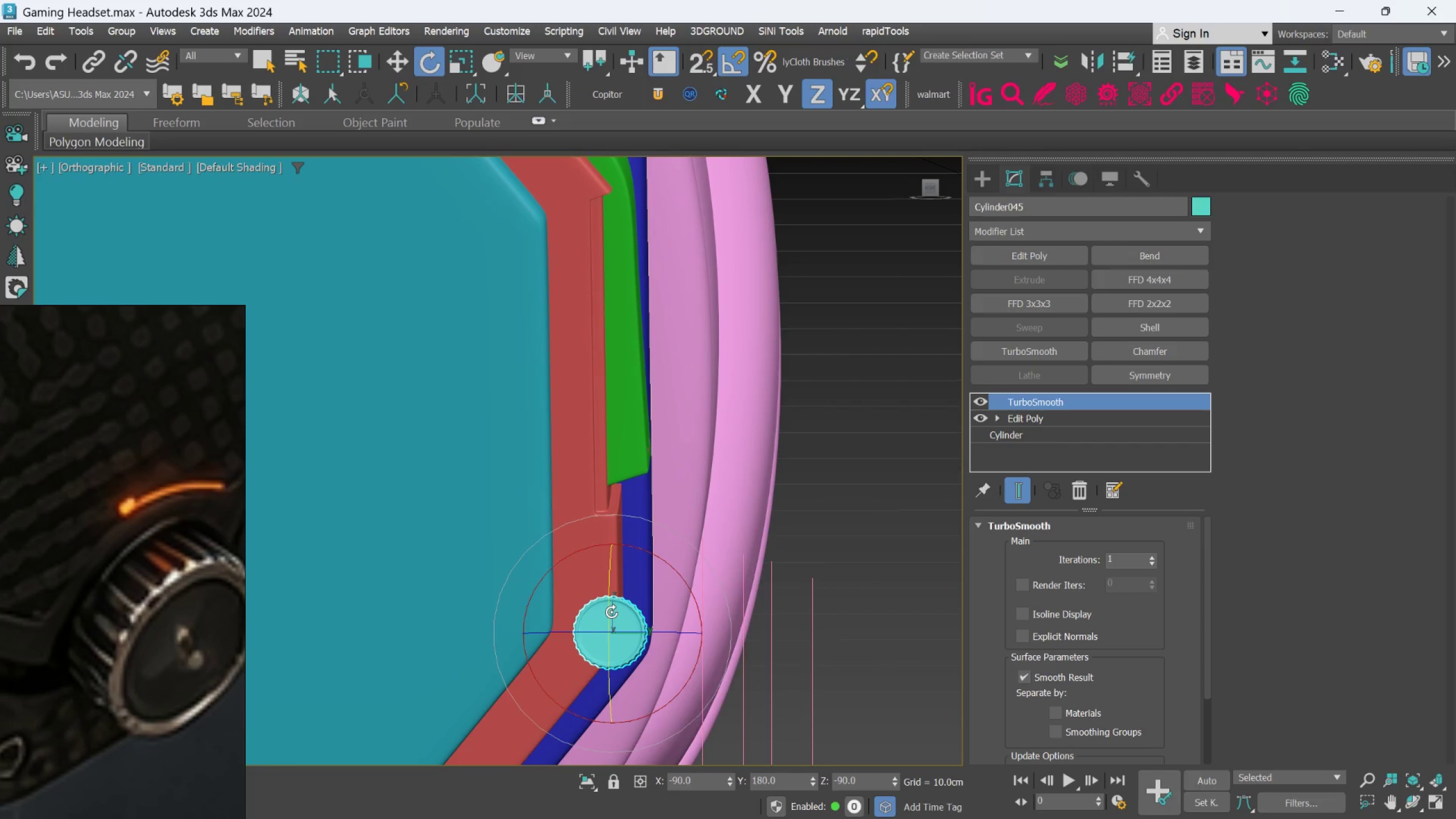 
left_click_drag(start_coordinate=[610, 610], to_coordinate=[610, 618])
 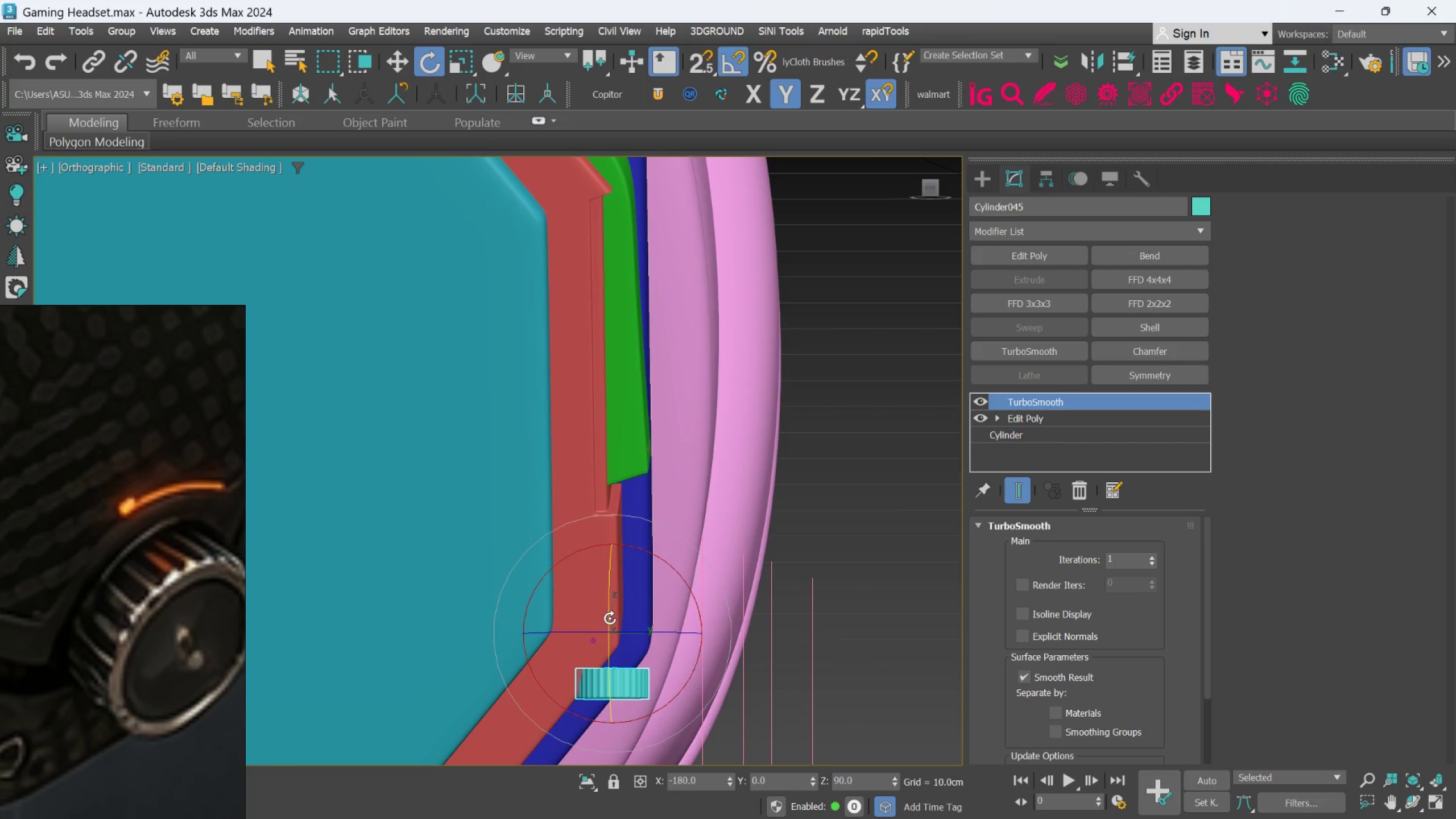 
key(Control+Z)
 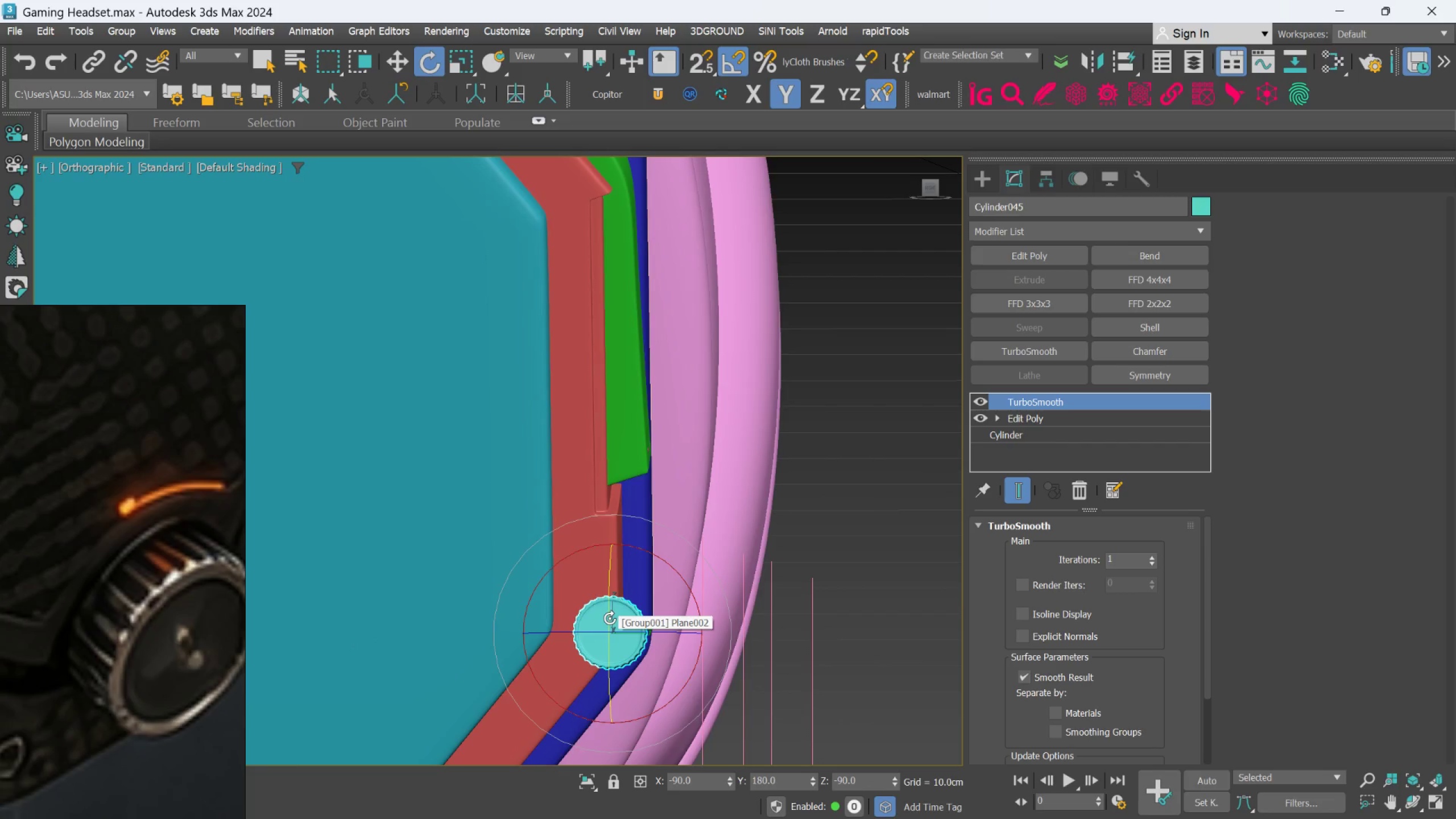 
key(A)
 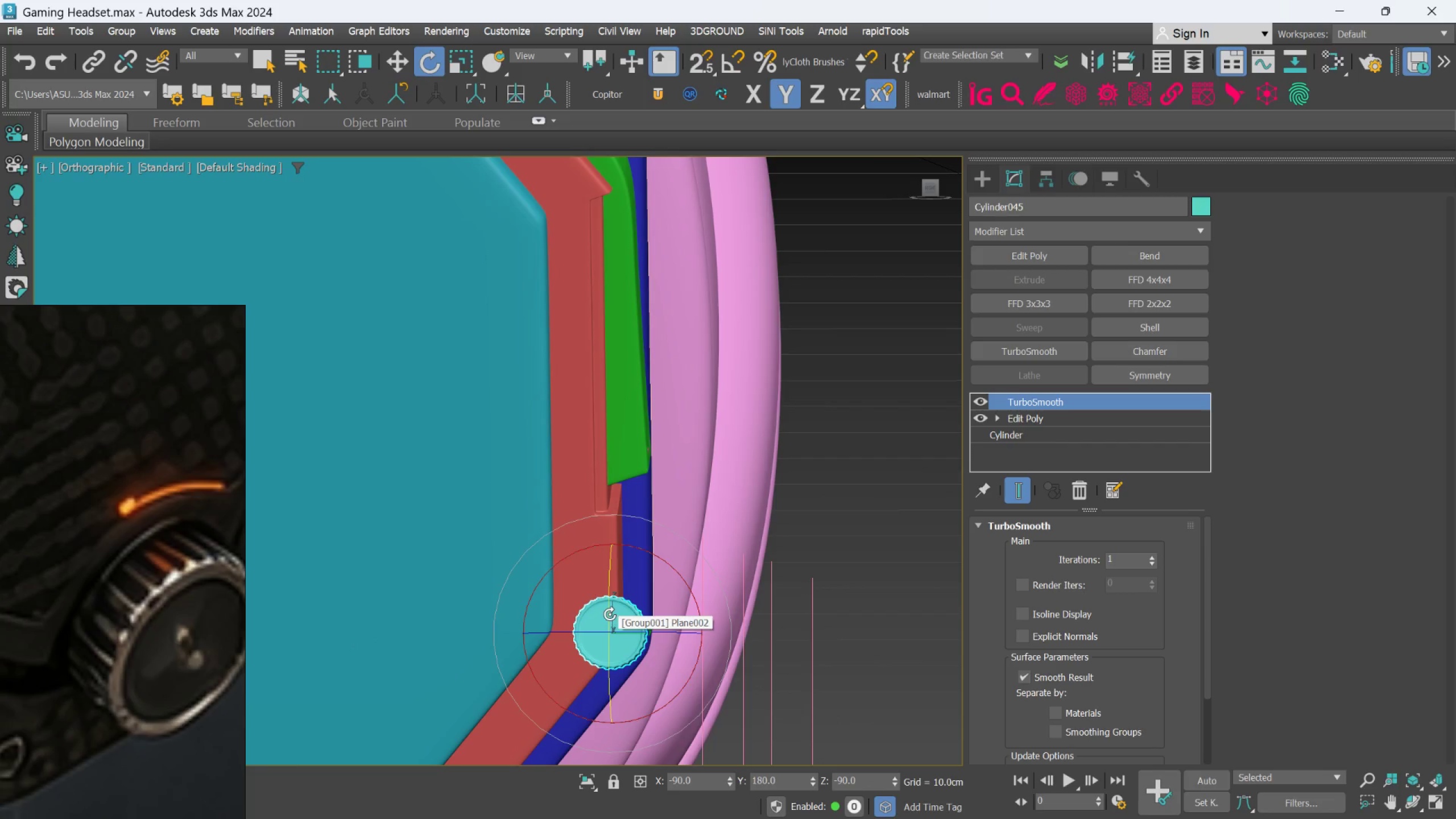 
left_click_drag(start_coordinate=[609, 614], to_coordinate=[610, 631])
 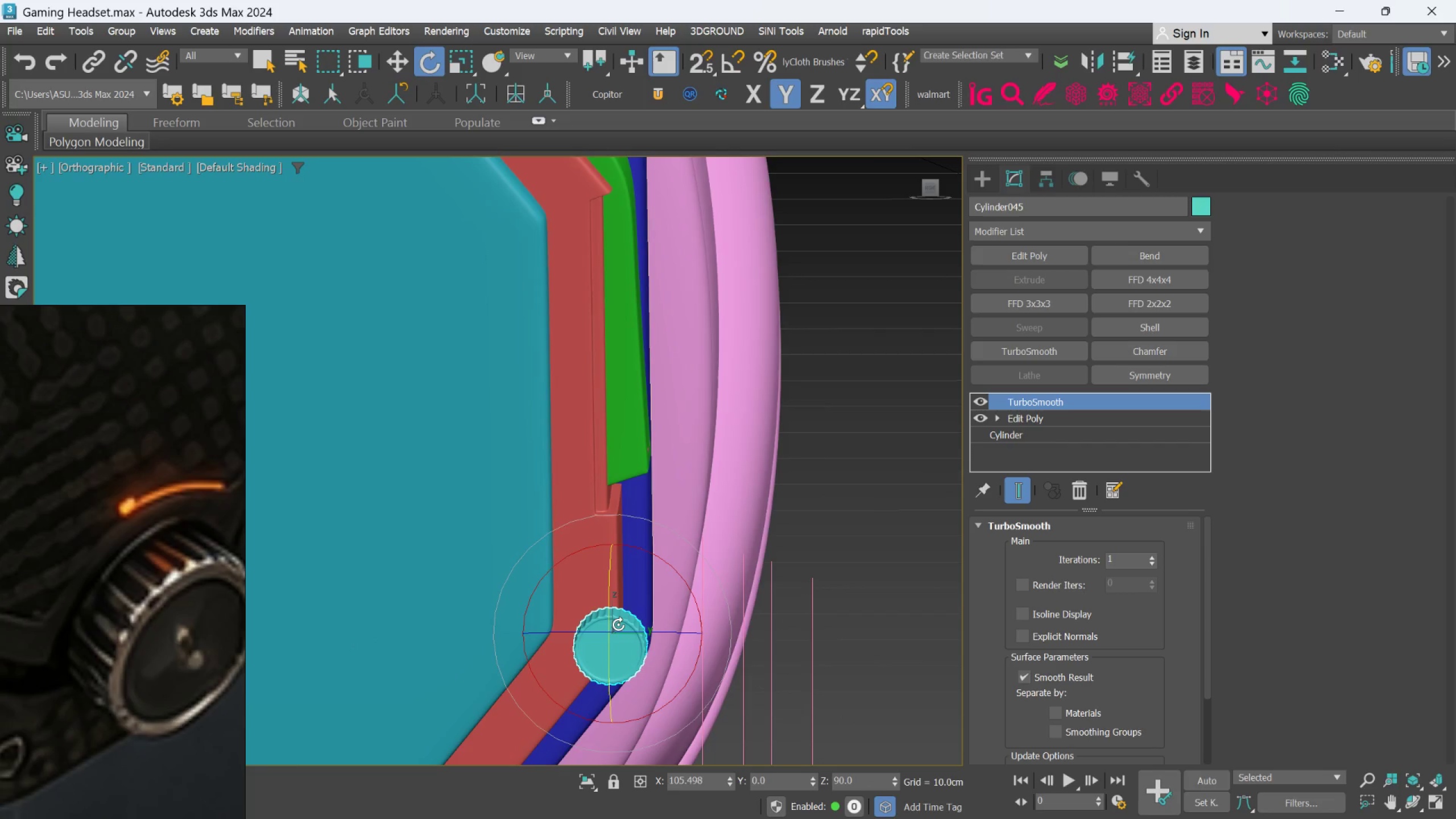 
hold_key(key=AltLeft, duration=0.72)
 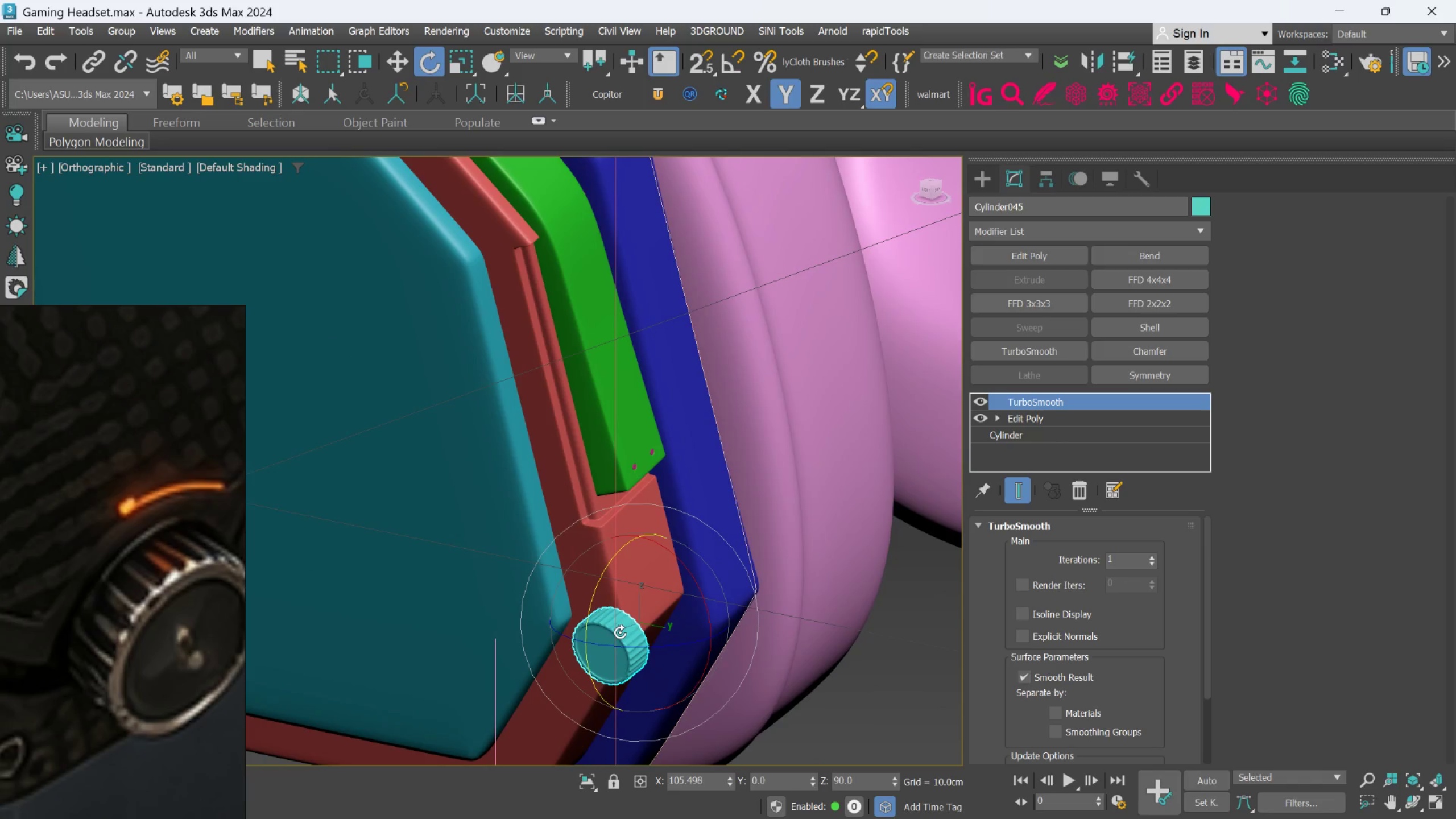 
key(W)
 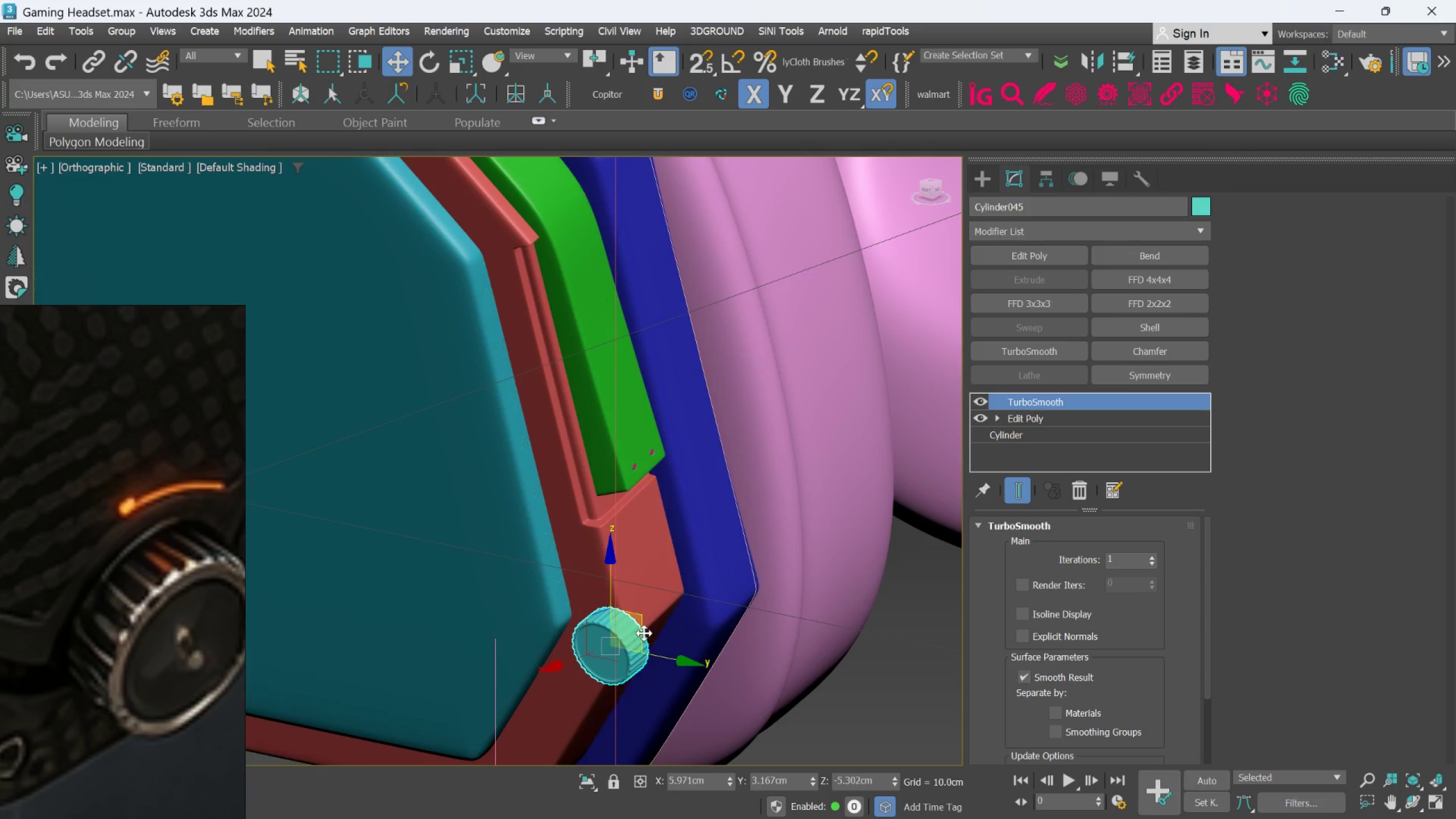 
left_click_drag(start_coordinate=[643, 632], to_coordinate=[629, 626])
 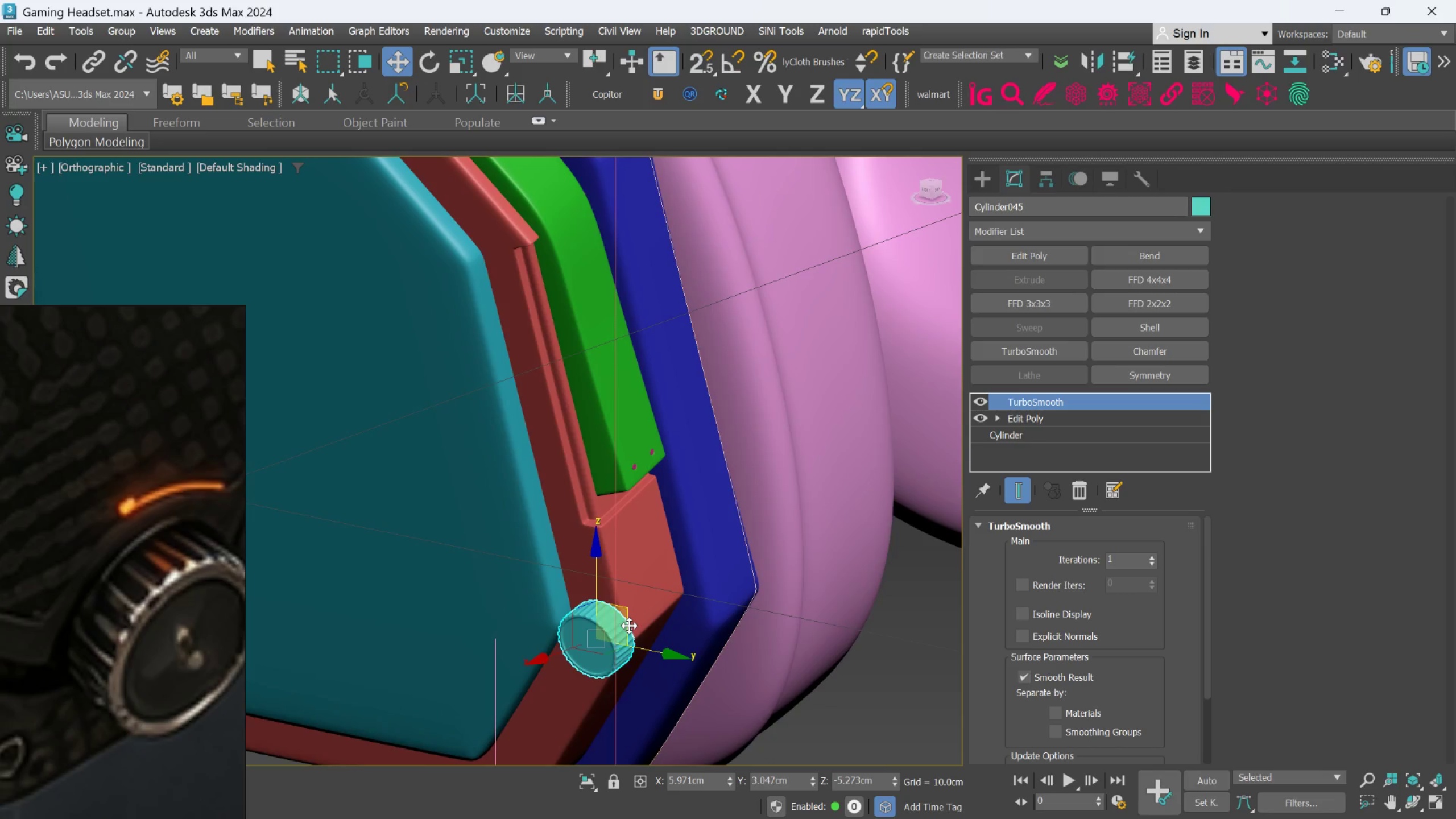 
hold_key(key=AltLeft, duration=1.08)
 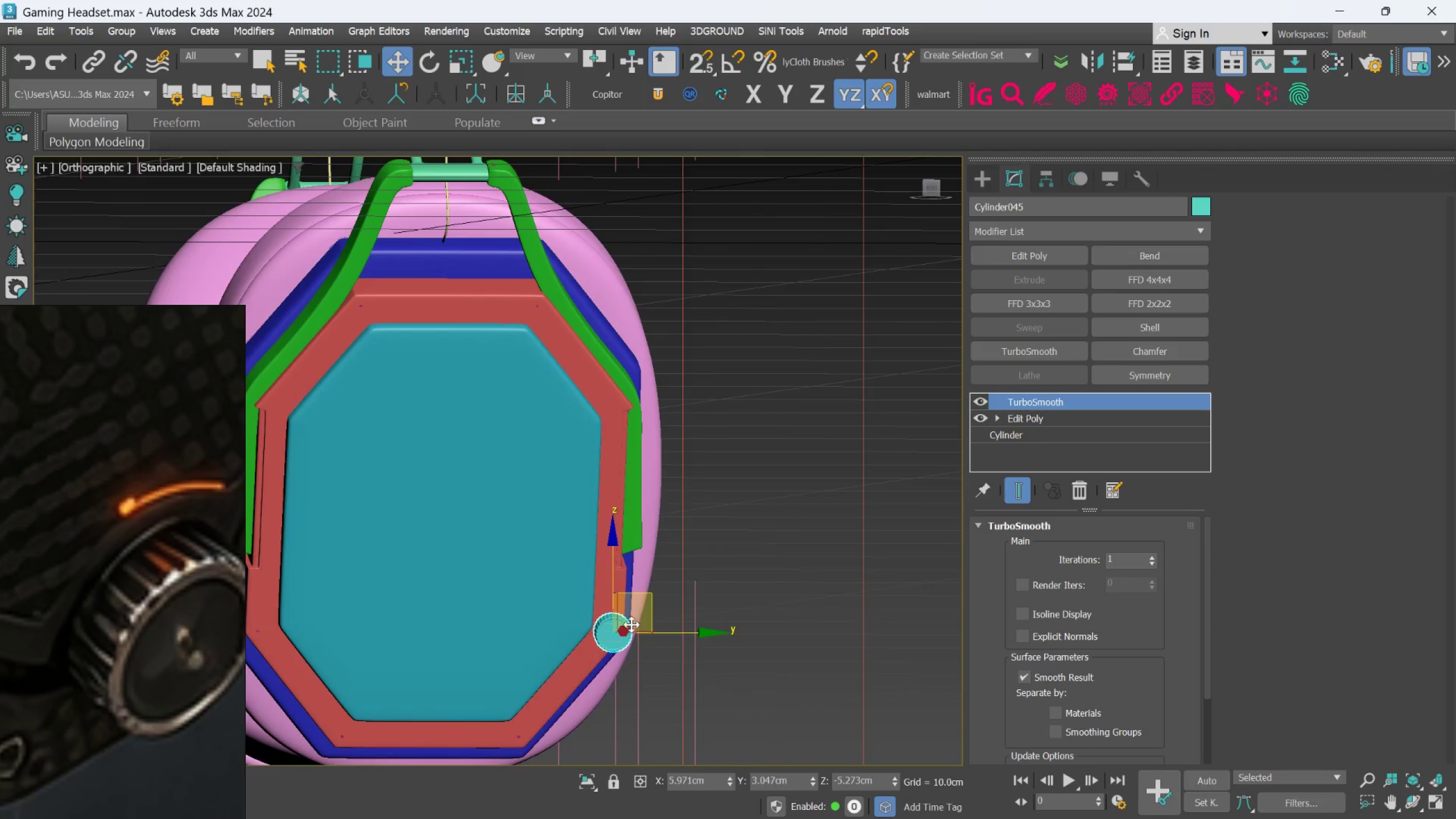 
scroll: coordinate [629, 626], scroll_direction: down, amount: 2.0
 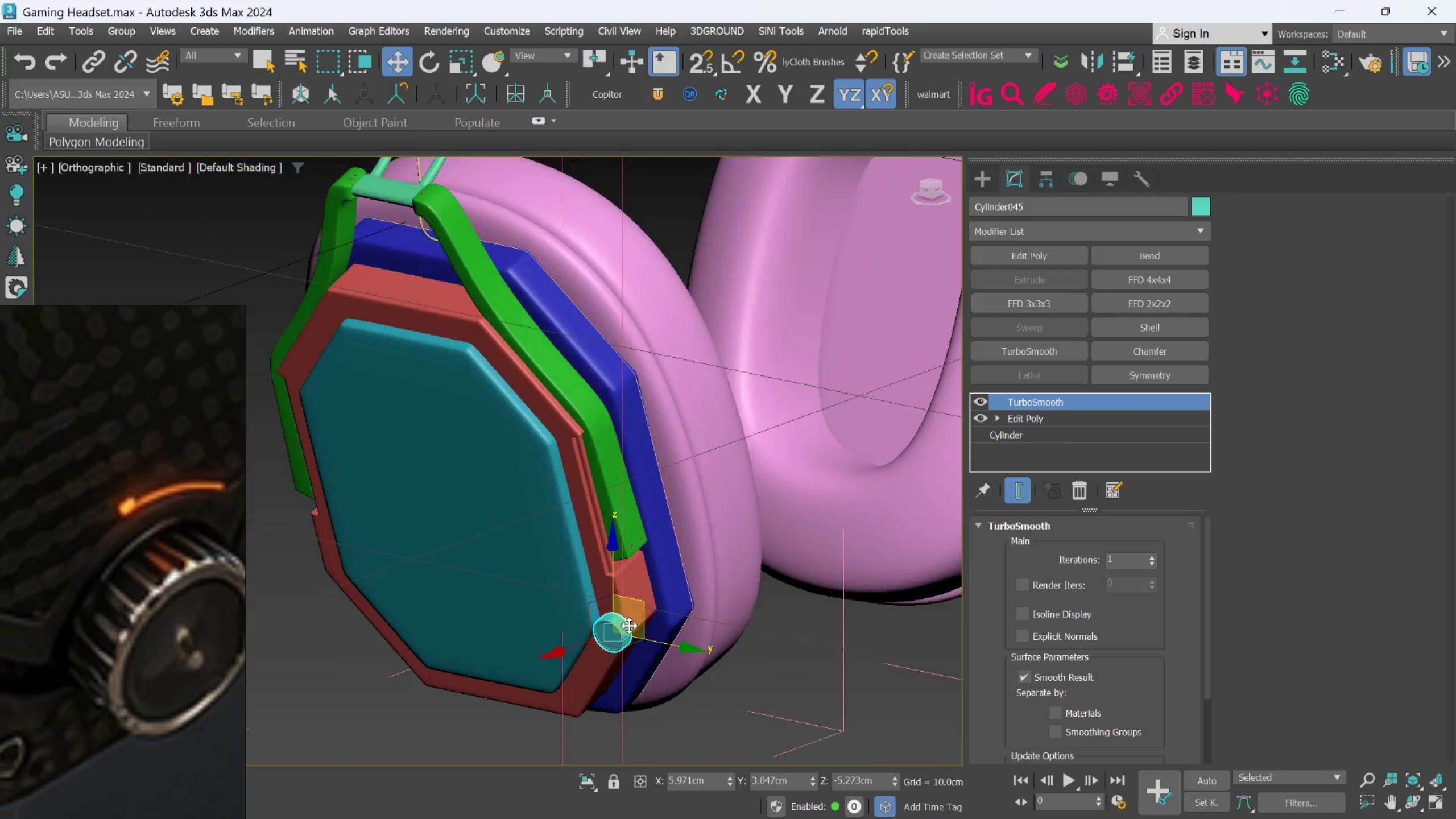 
hold_key(key=AltLeft, duration=0.53)
 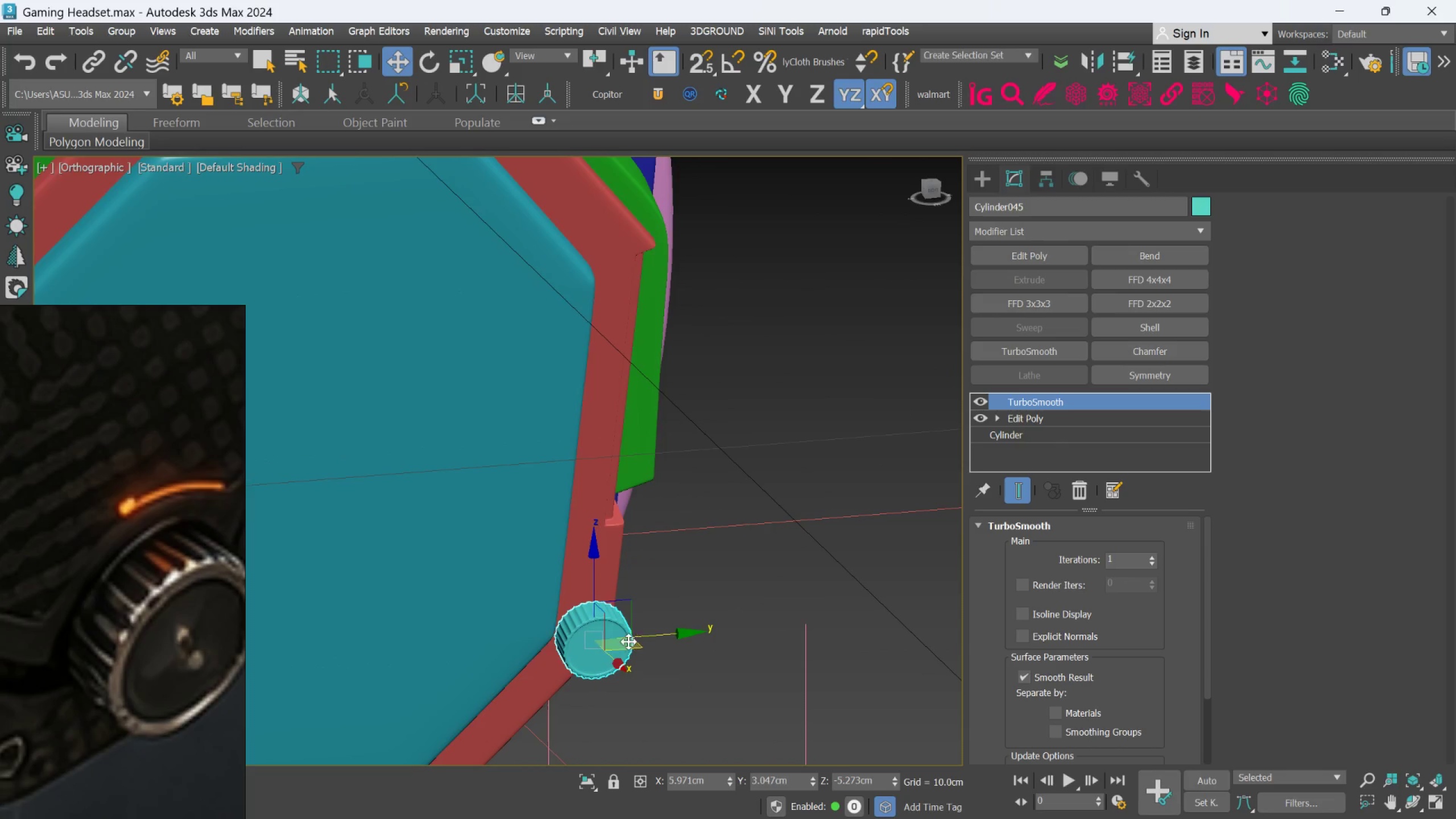 
scroll: coordinate [626, 640], scroll_direction: up, amount: 4.0
 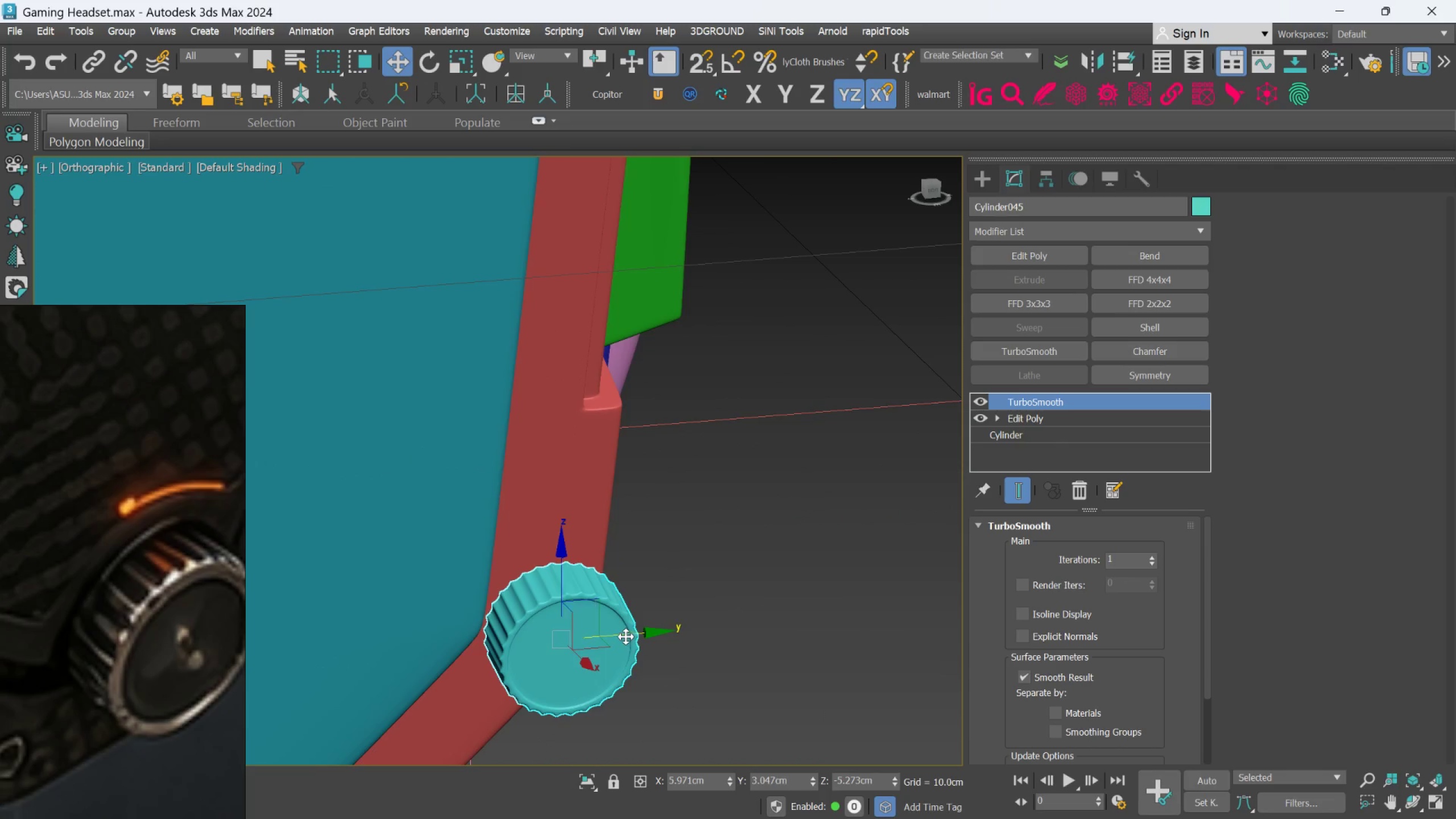 
key(R)
 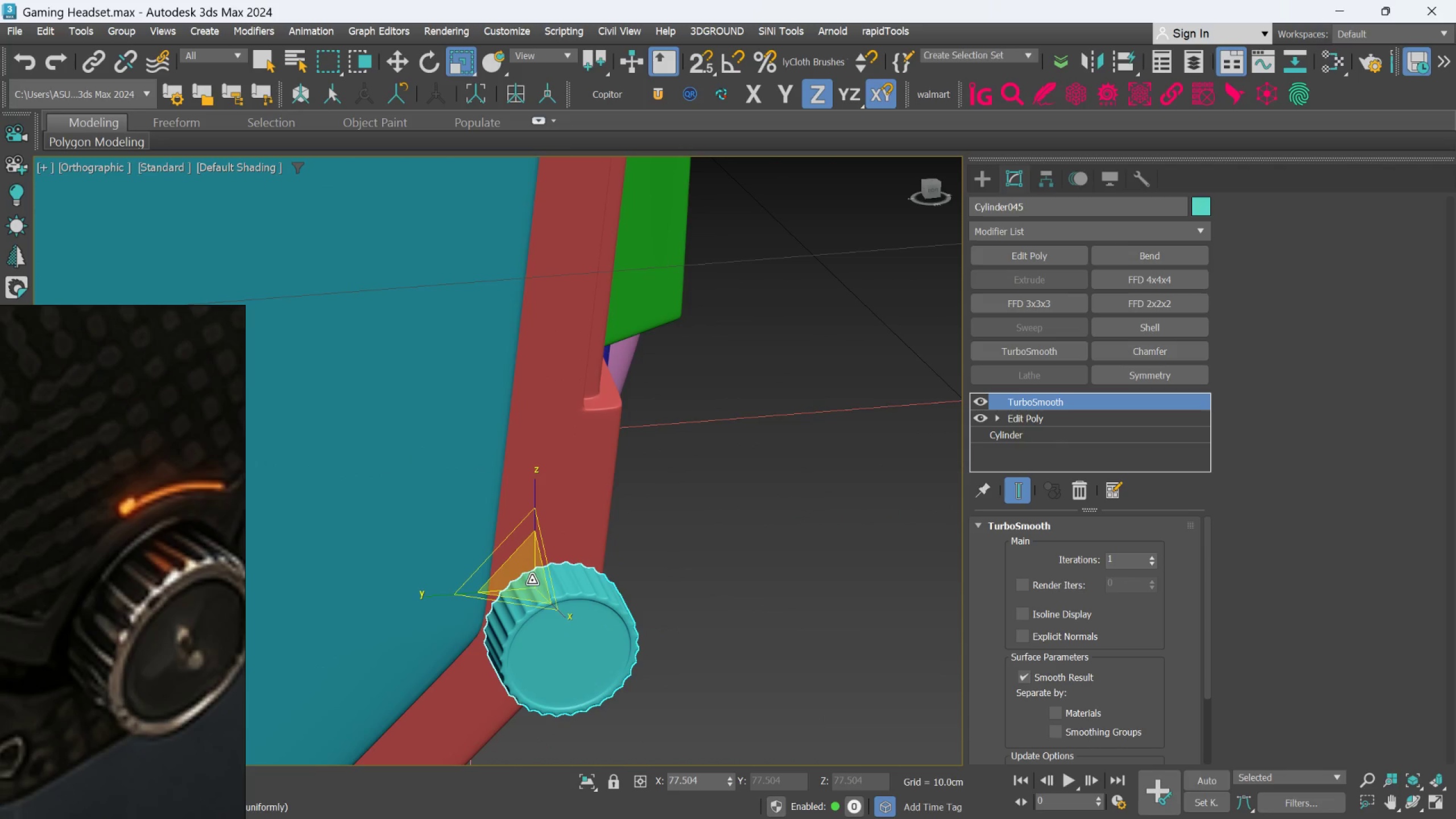 
left_click_drag(start_coordinate=[530, 578], to_coordinate=[535, 595])
 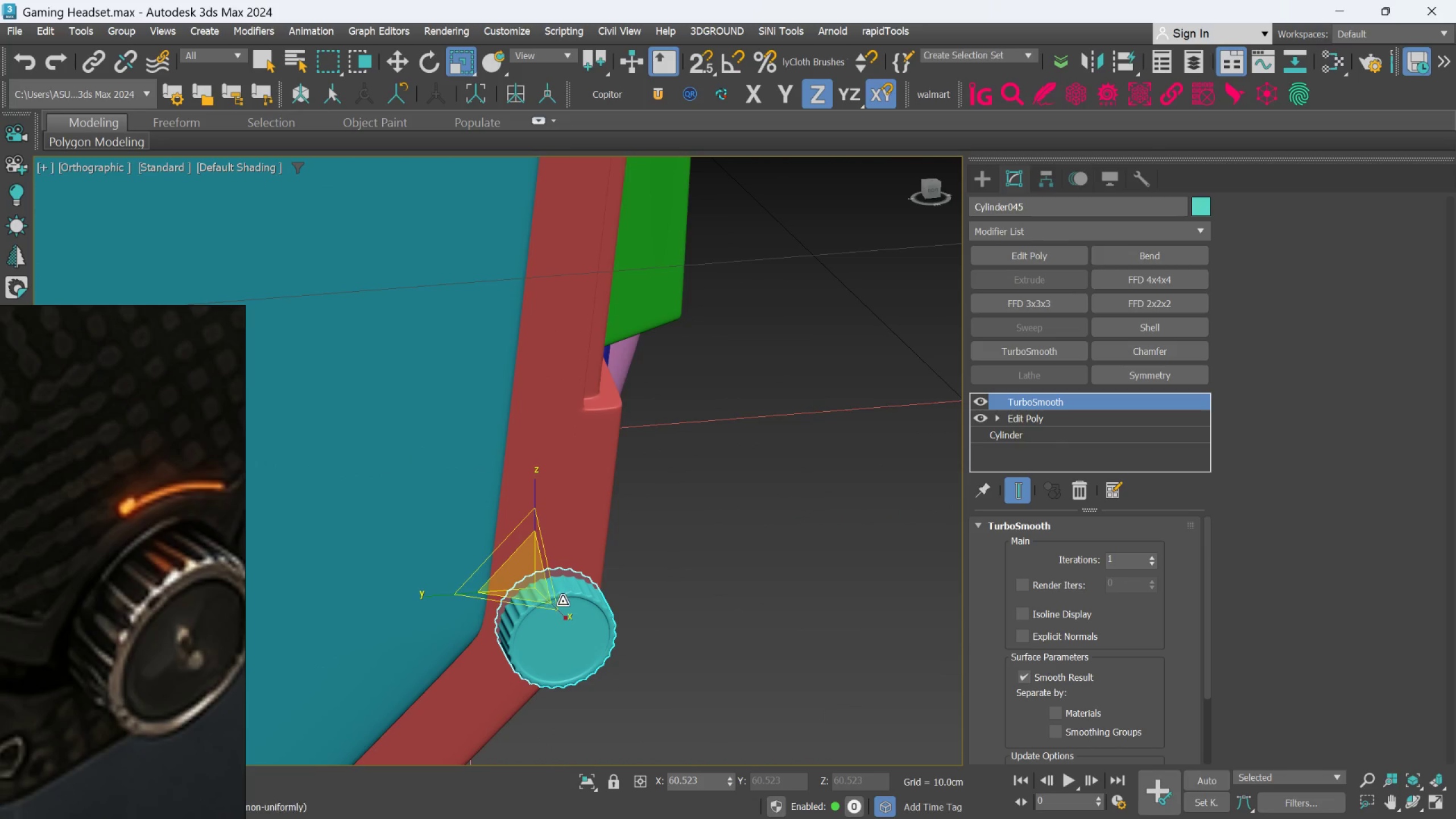 
key(W)
 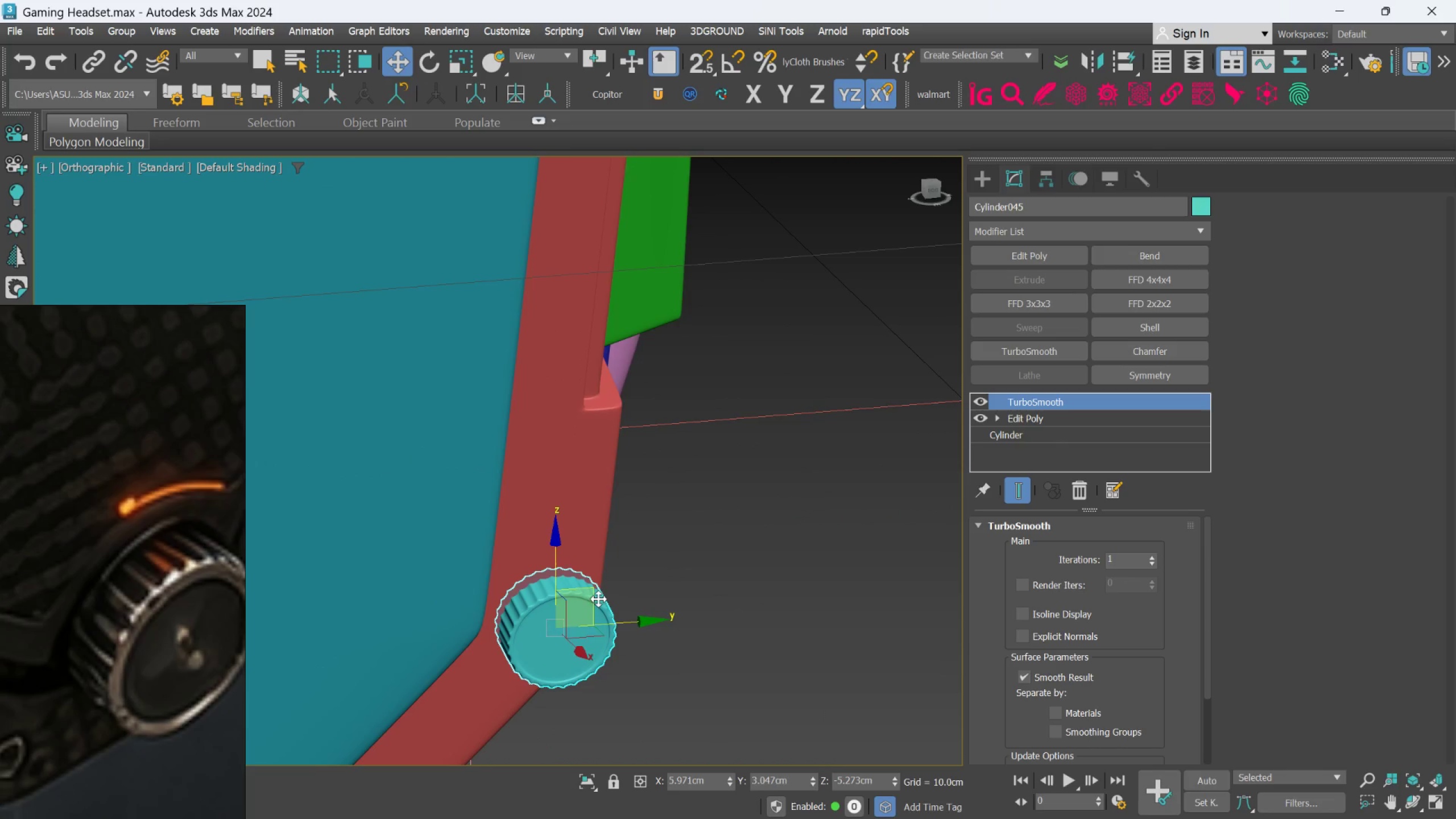 
left_click_drag(start_coordinate=[592, 598], to_coordinate=[574, 615])
 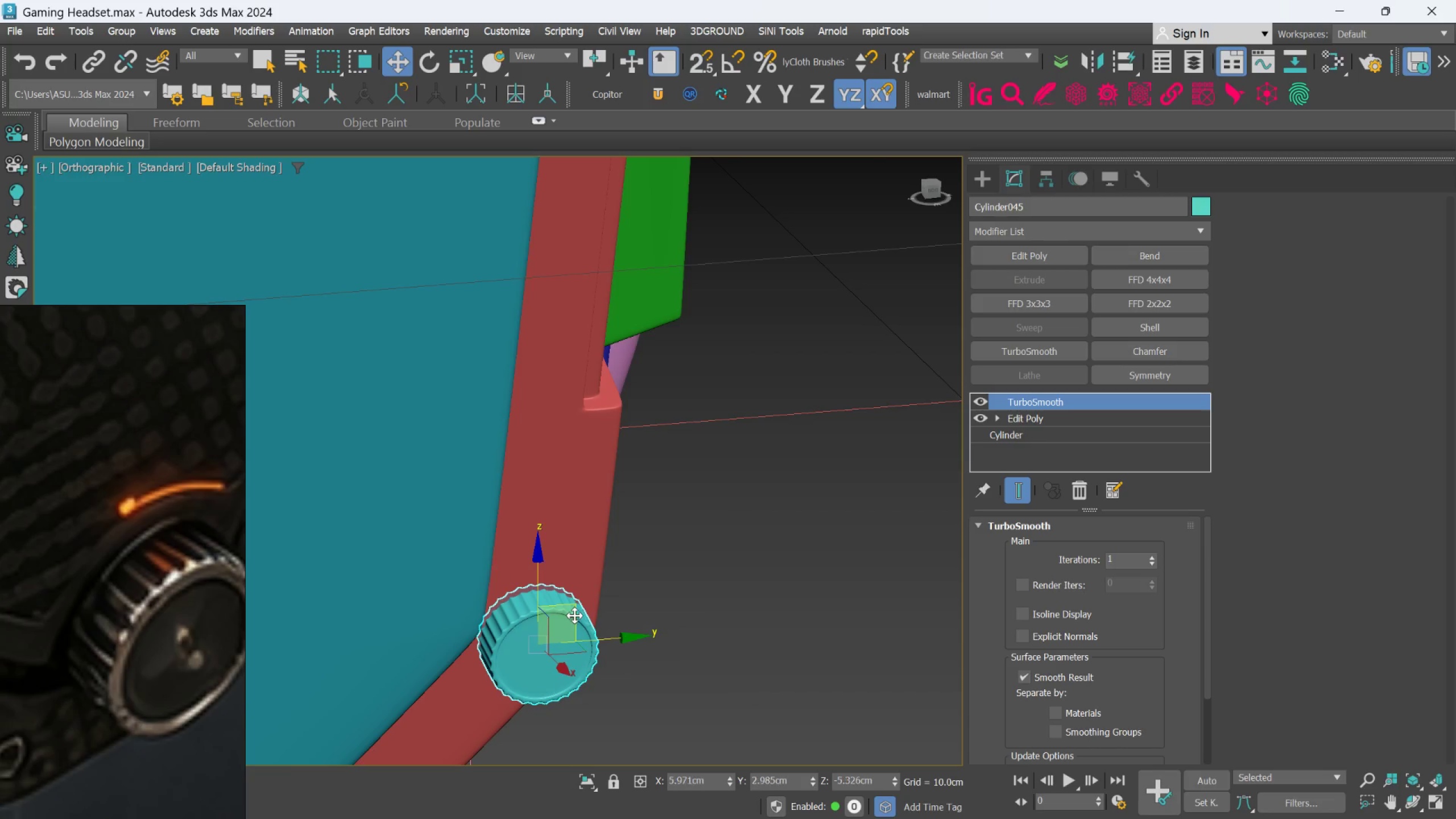 
hold_key(key=AltLeft, duration=1.31)
 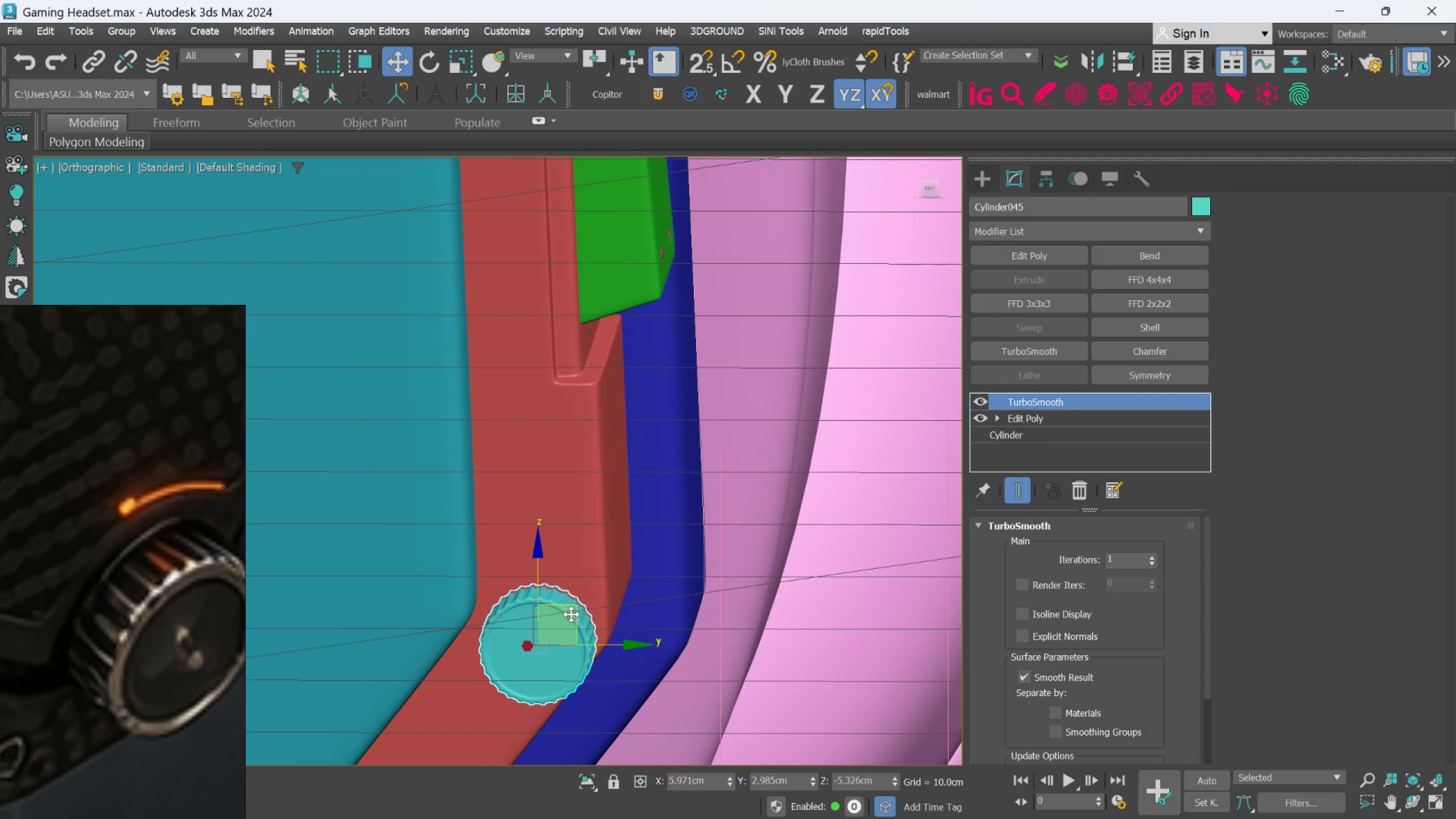 
left_click_drag(start_coordinate=[572, 614], to_coordinate=[560, 610])
 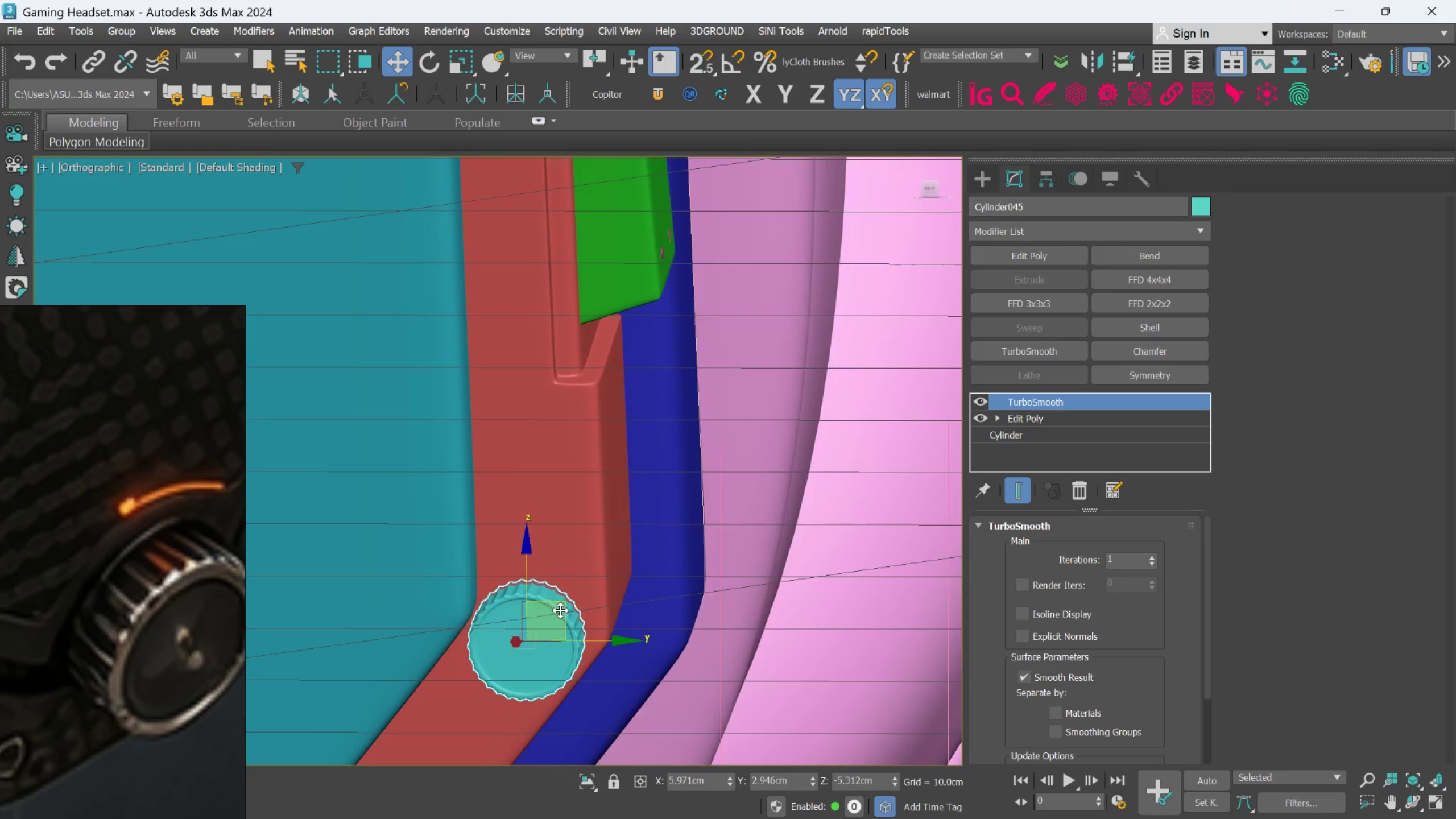 
hold_key(key=AltLeft, duration=1.34)
 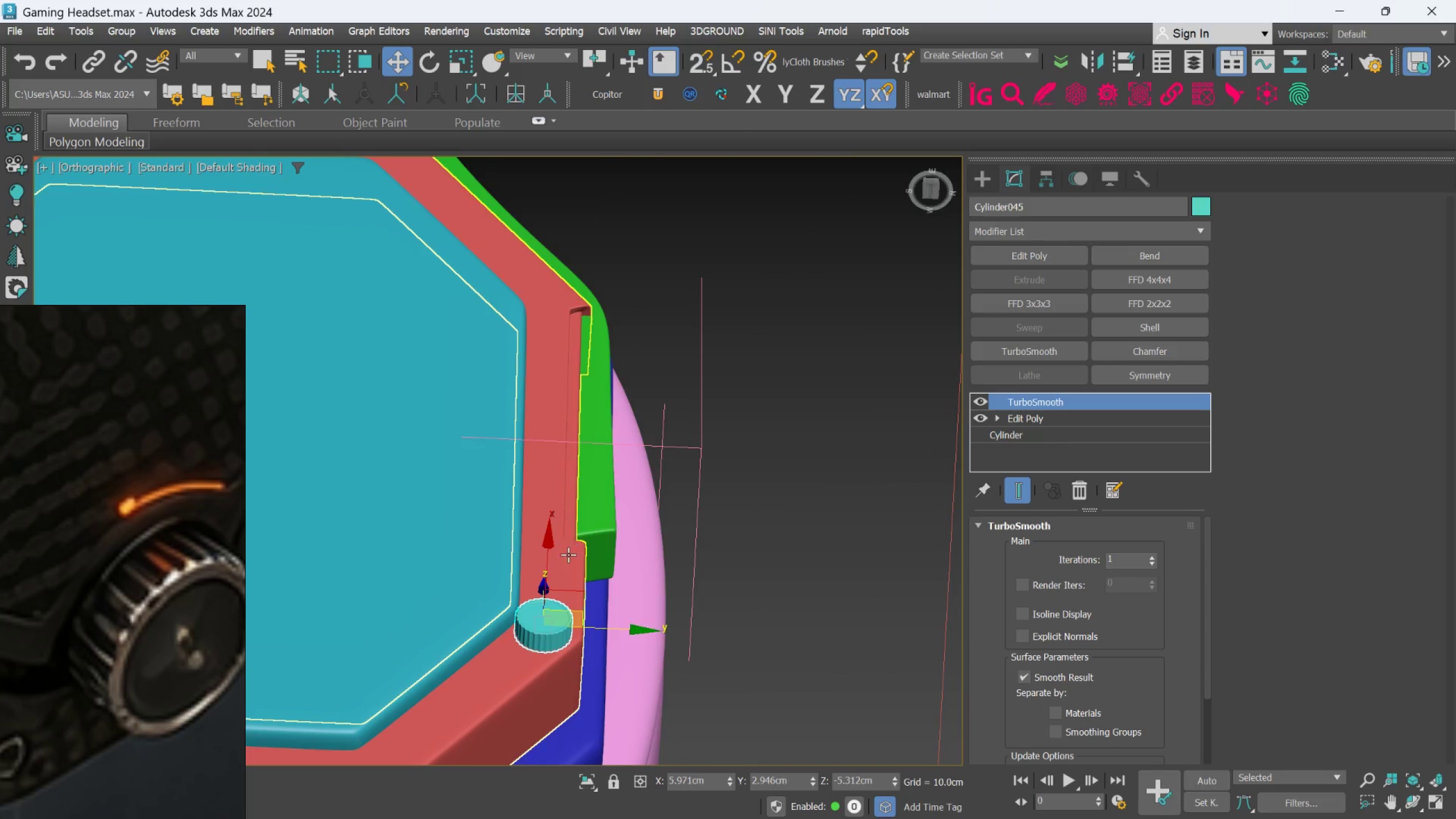 
scroll: coordinate [560, 610], scroll_direction: down, amount: 2.0
 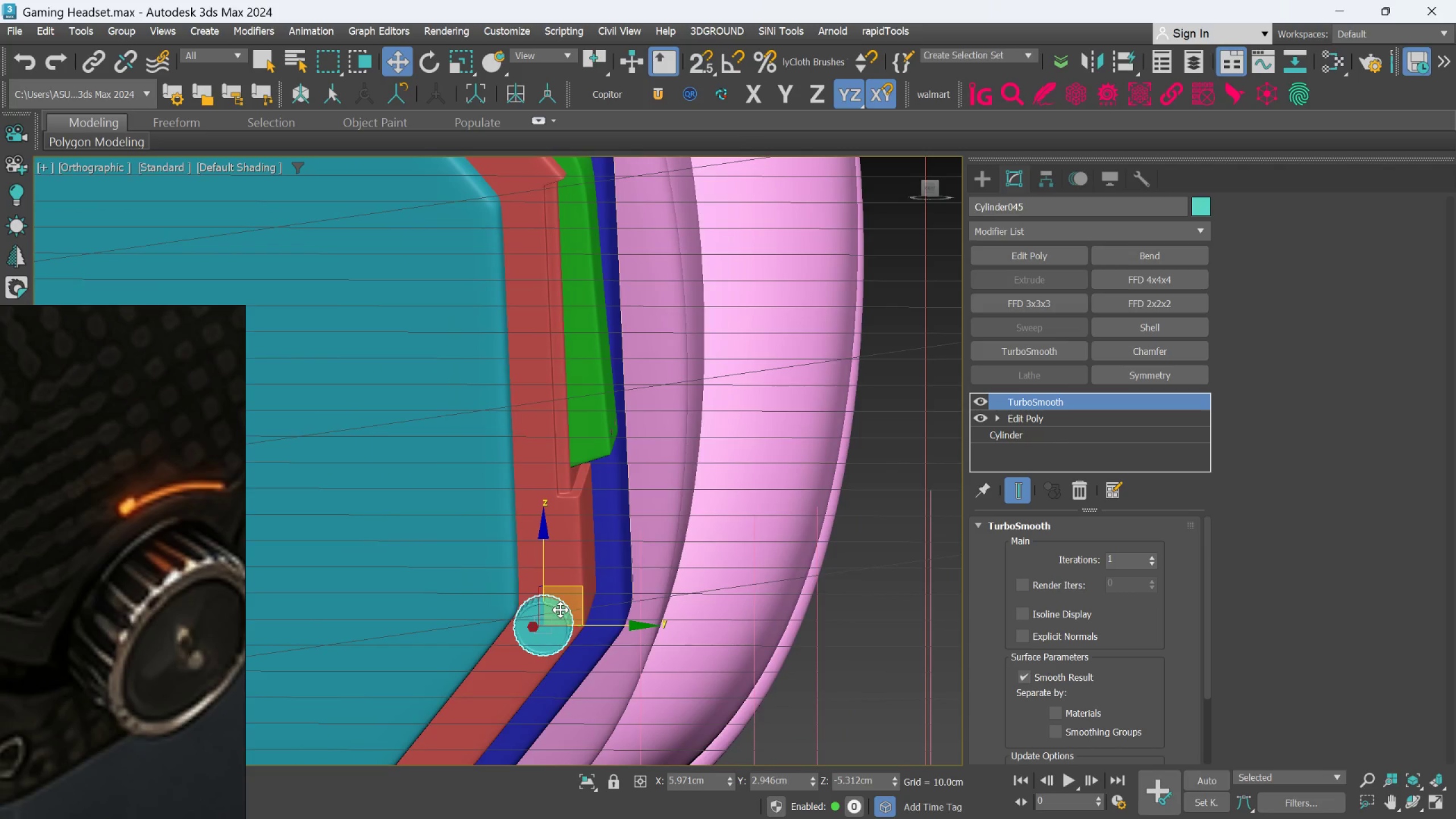 
hold_key(key=AltLeft, duration=1.03)
 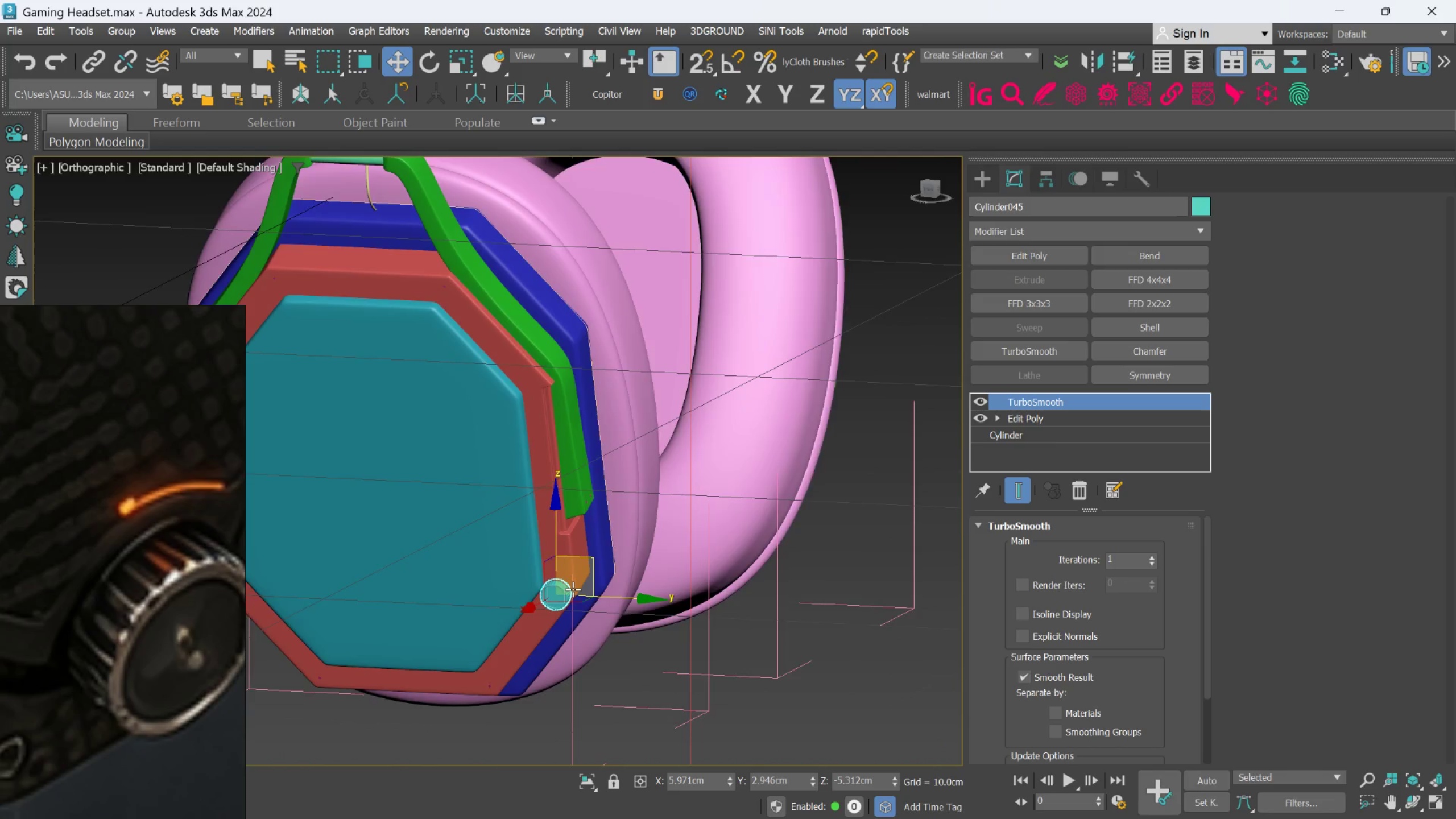 
scroll: coordinate [568, 564], scroll_direction: down, amount: 2.0
 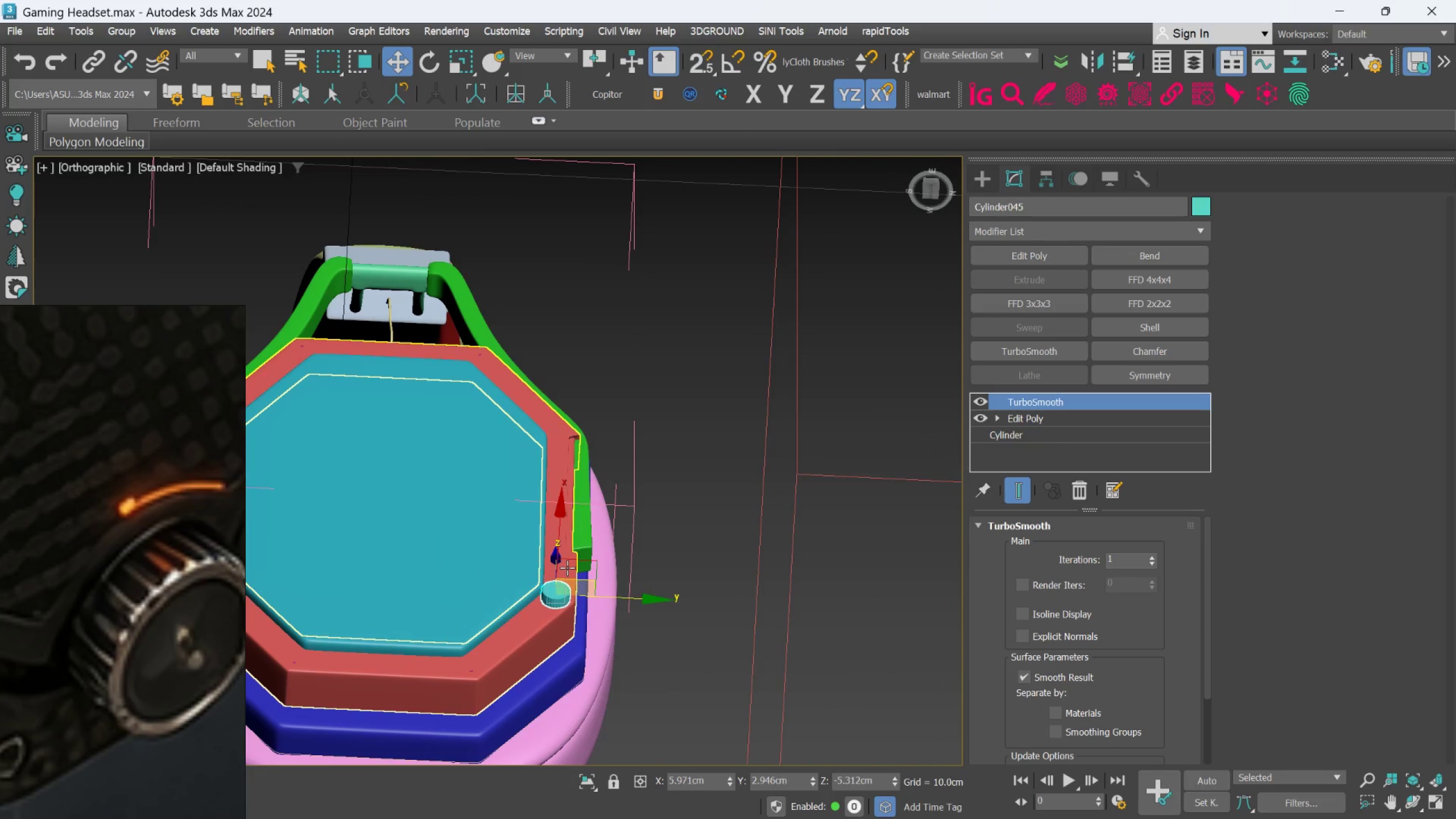 
scroll: coordinate [569, 595], scroll_direction: up, amount: 6.0
 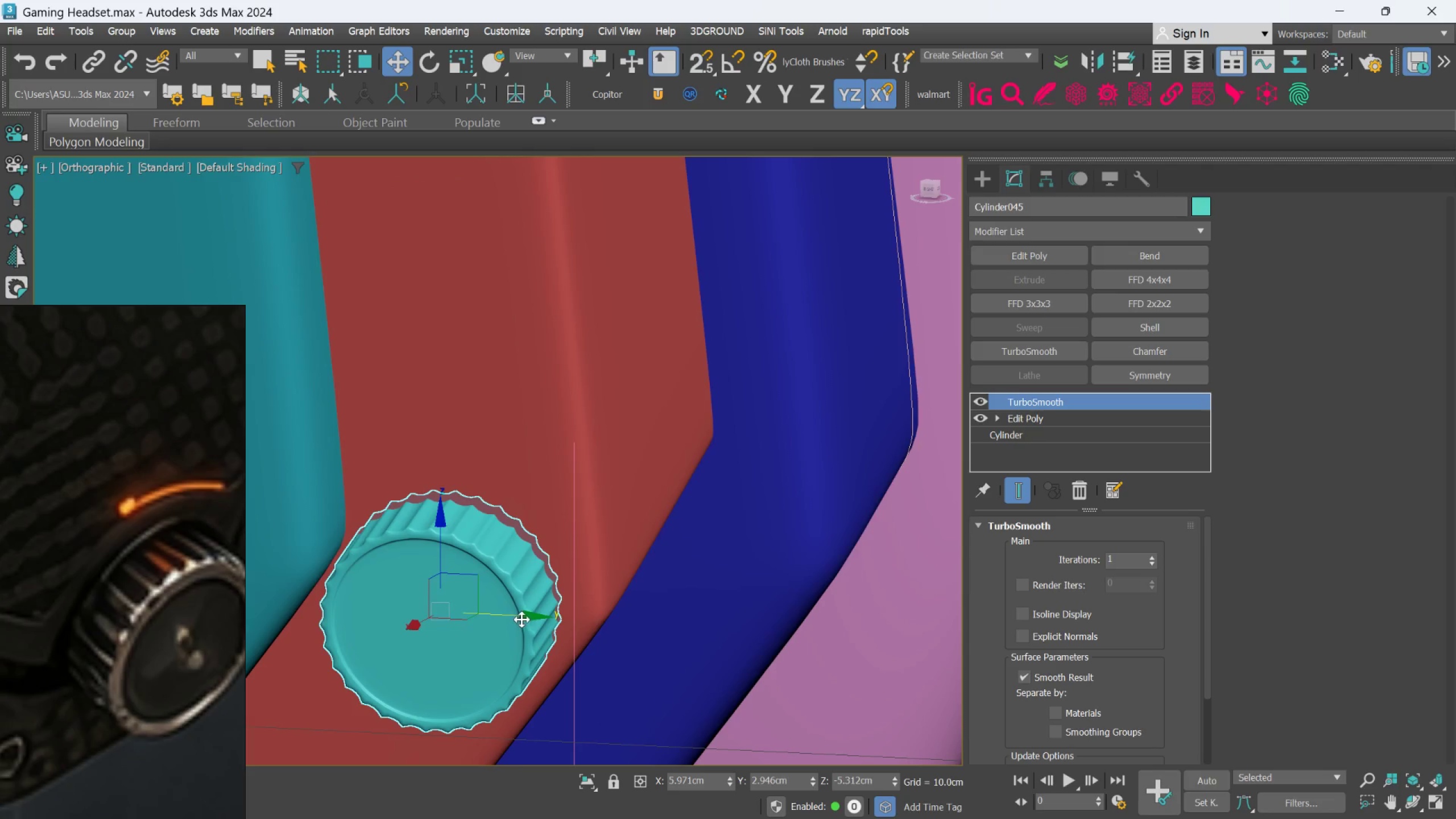 
left_click_drag(start_coordinate=[516, 619], to_coordinate=[512, 618])
 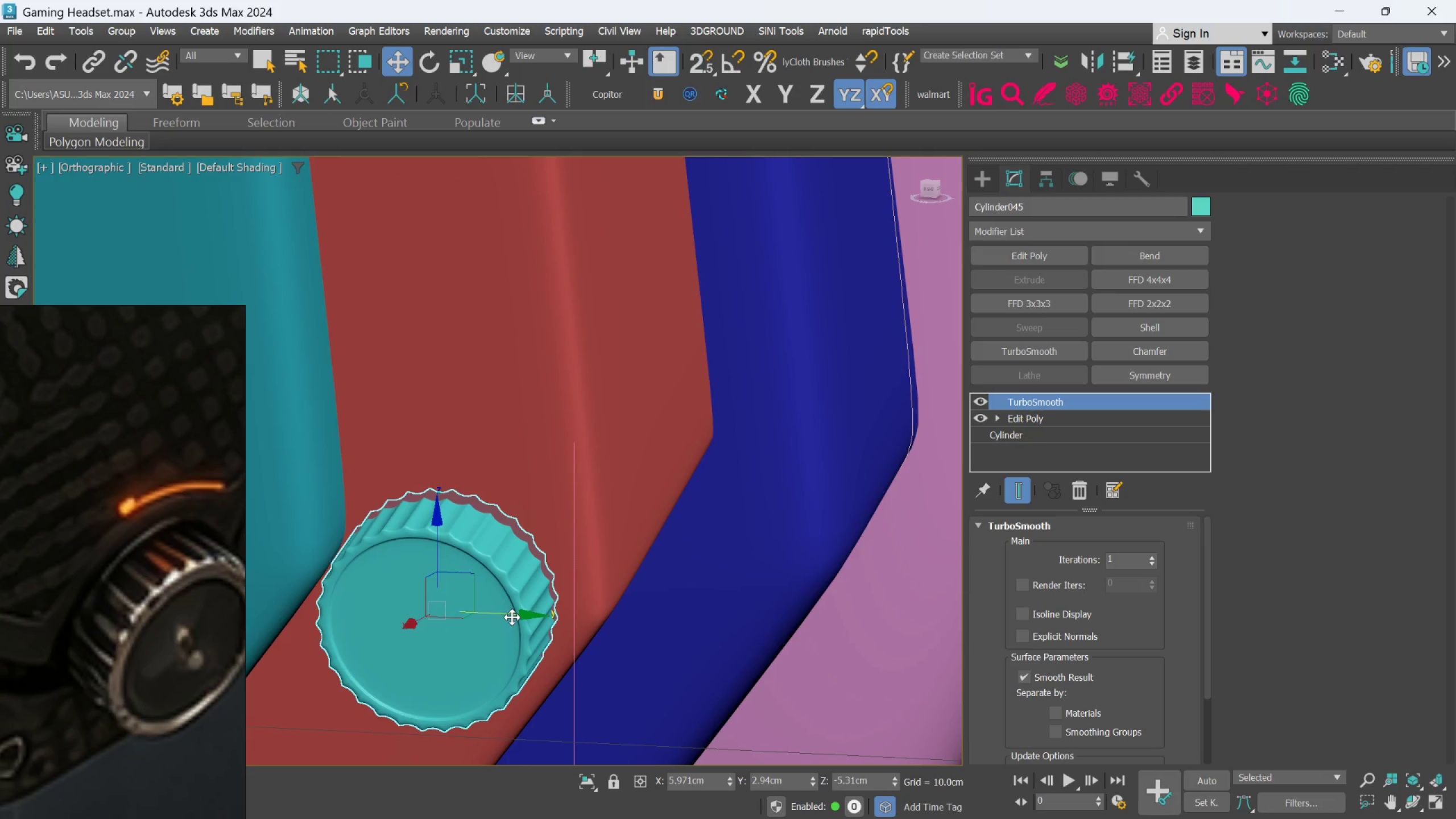 
hold_key(key=AltLeft, duration=1.14)
 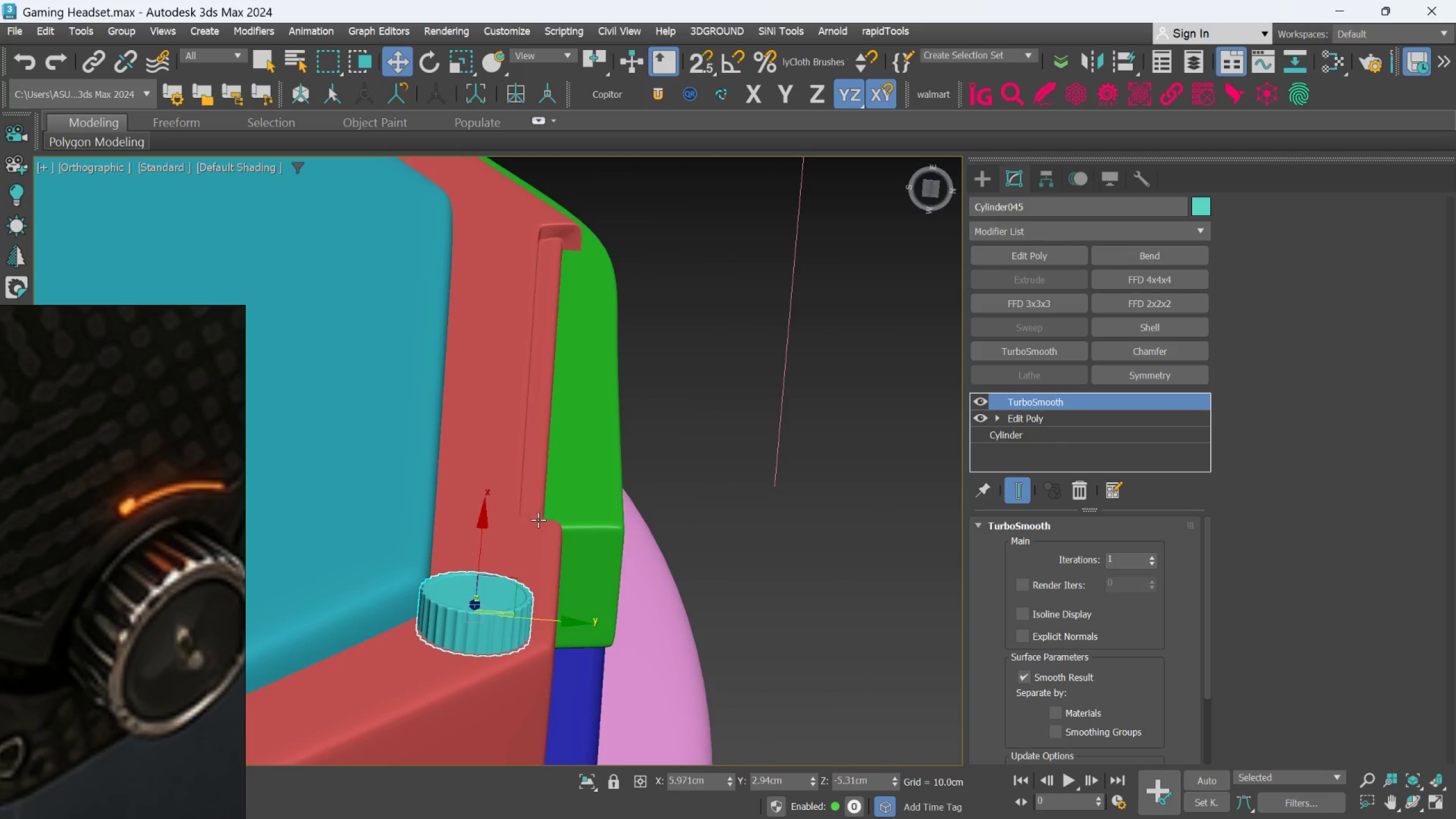 
scroll: coordinate [512, 617], scroll_direction: down, amount: 2.0
 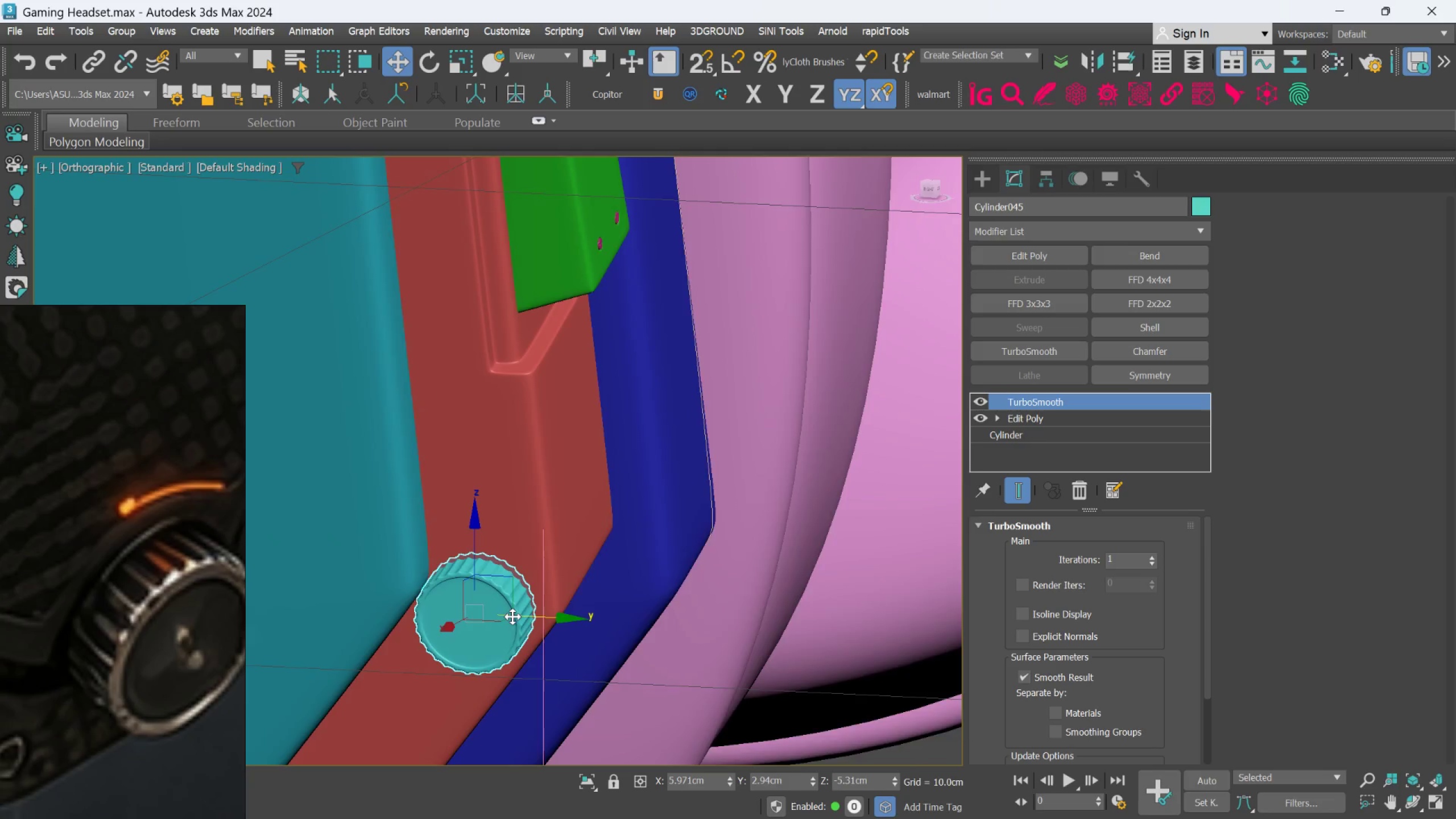 
hold_key(key=AltLeft, duration=0.7)
 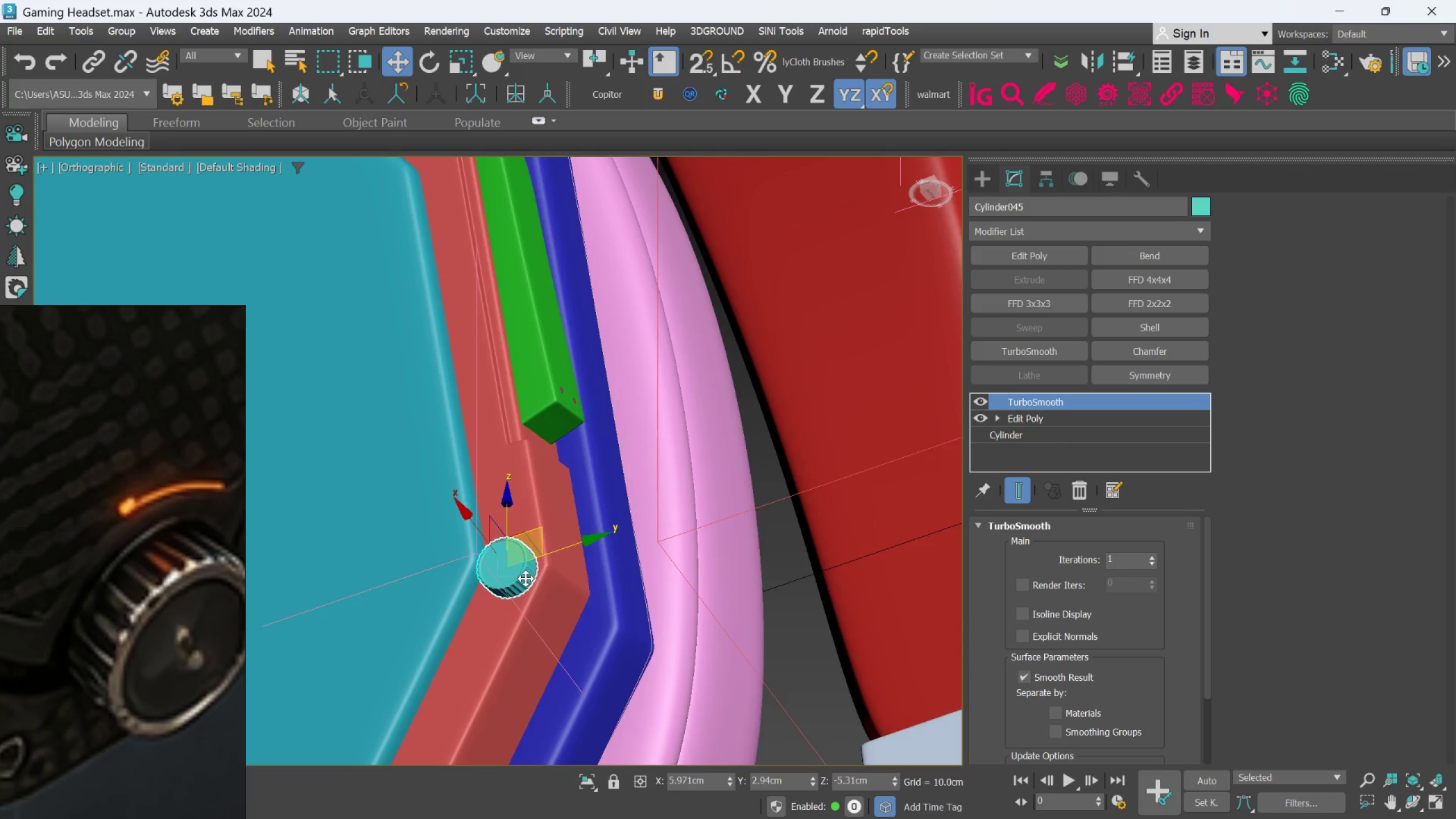 
scroll: coordinate [539, 522], scroll_direction: down, amount: 2.0
 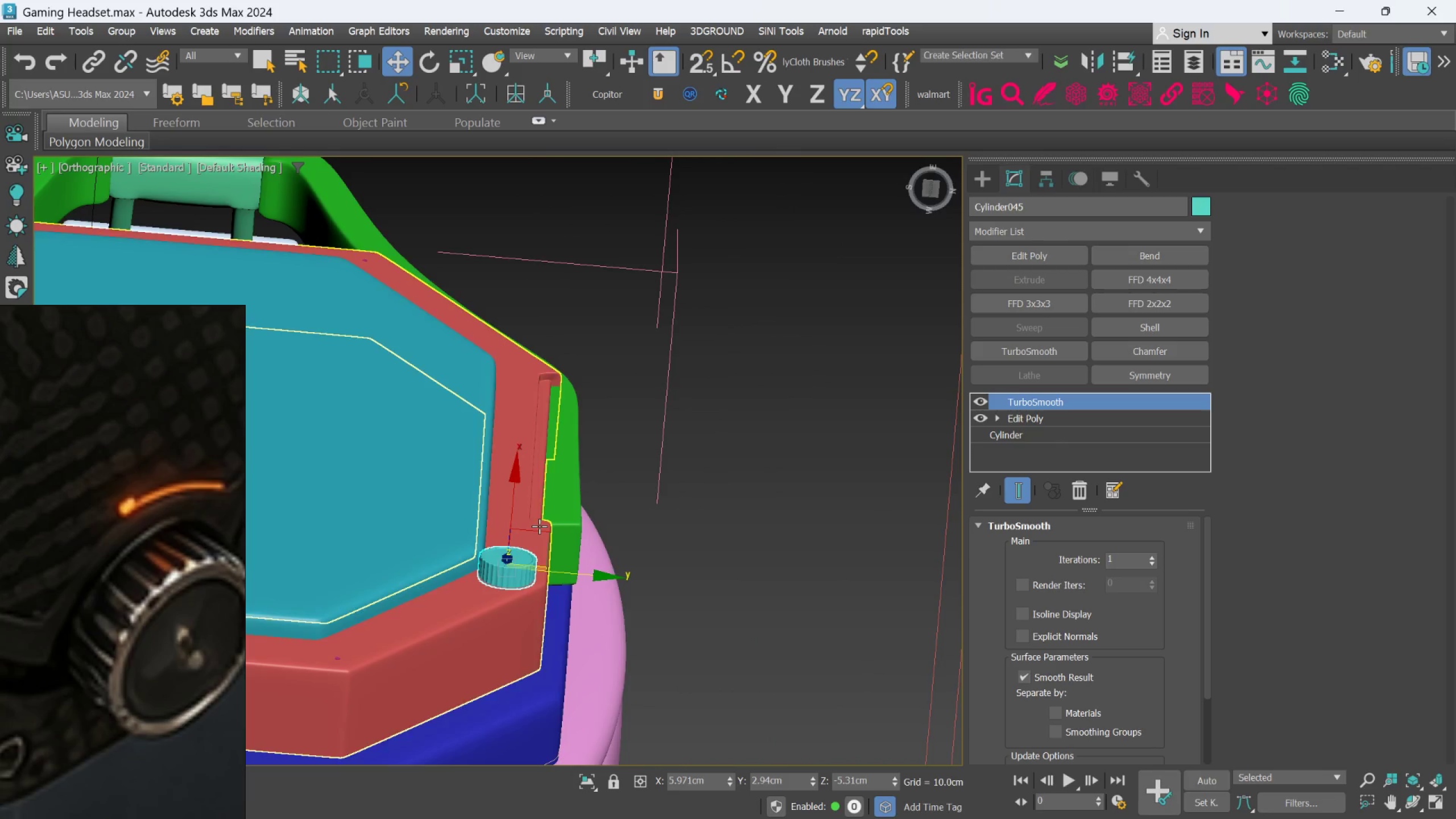 
hold_key(key=AltLeft, duration=0.83)
 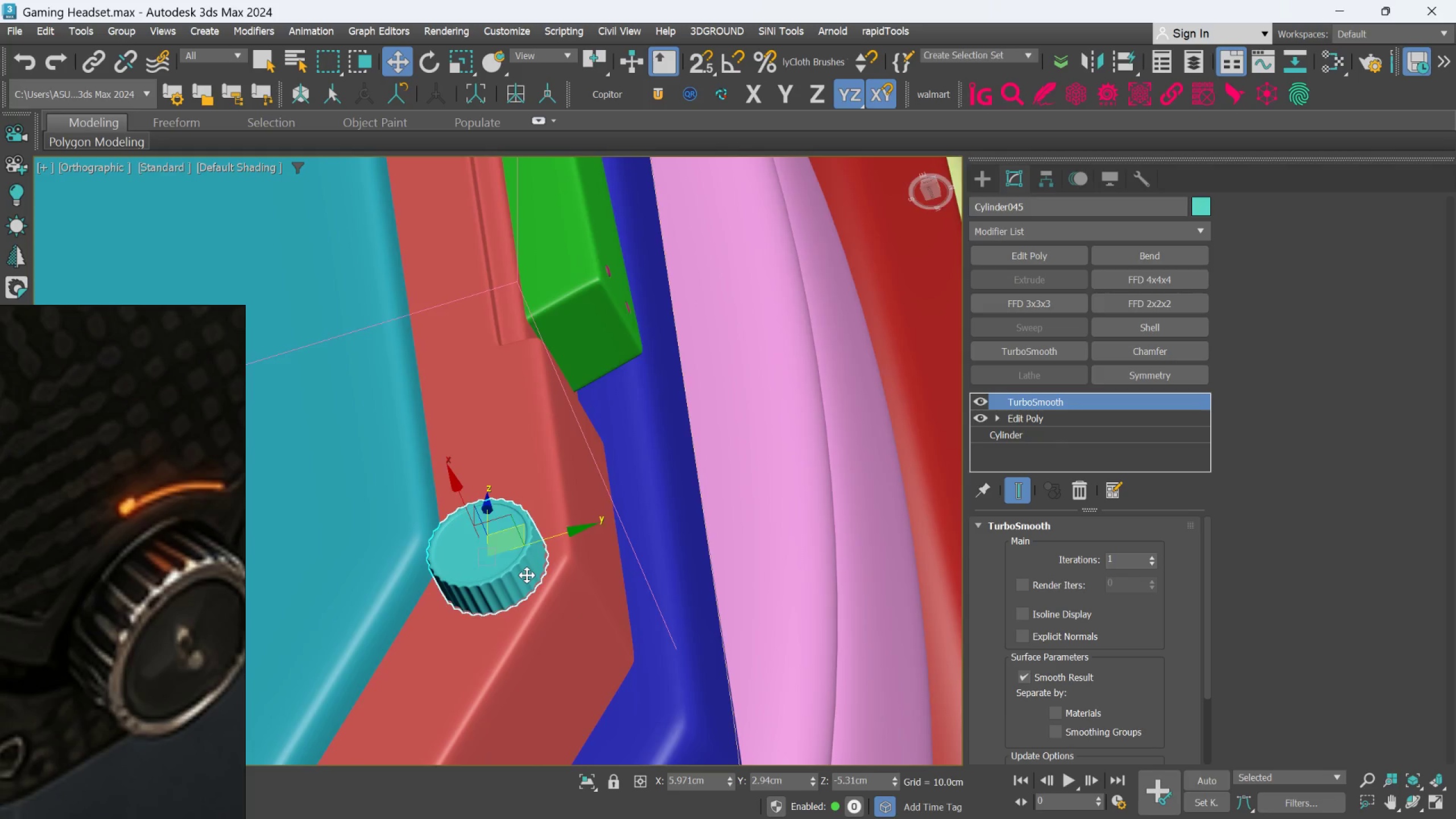 
scroll: coordinate [527, 578], scroll_direction: up, amount: 2.0
 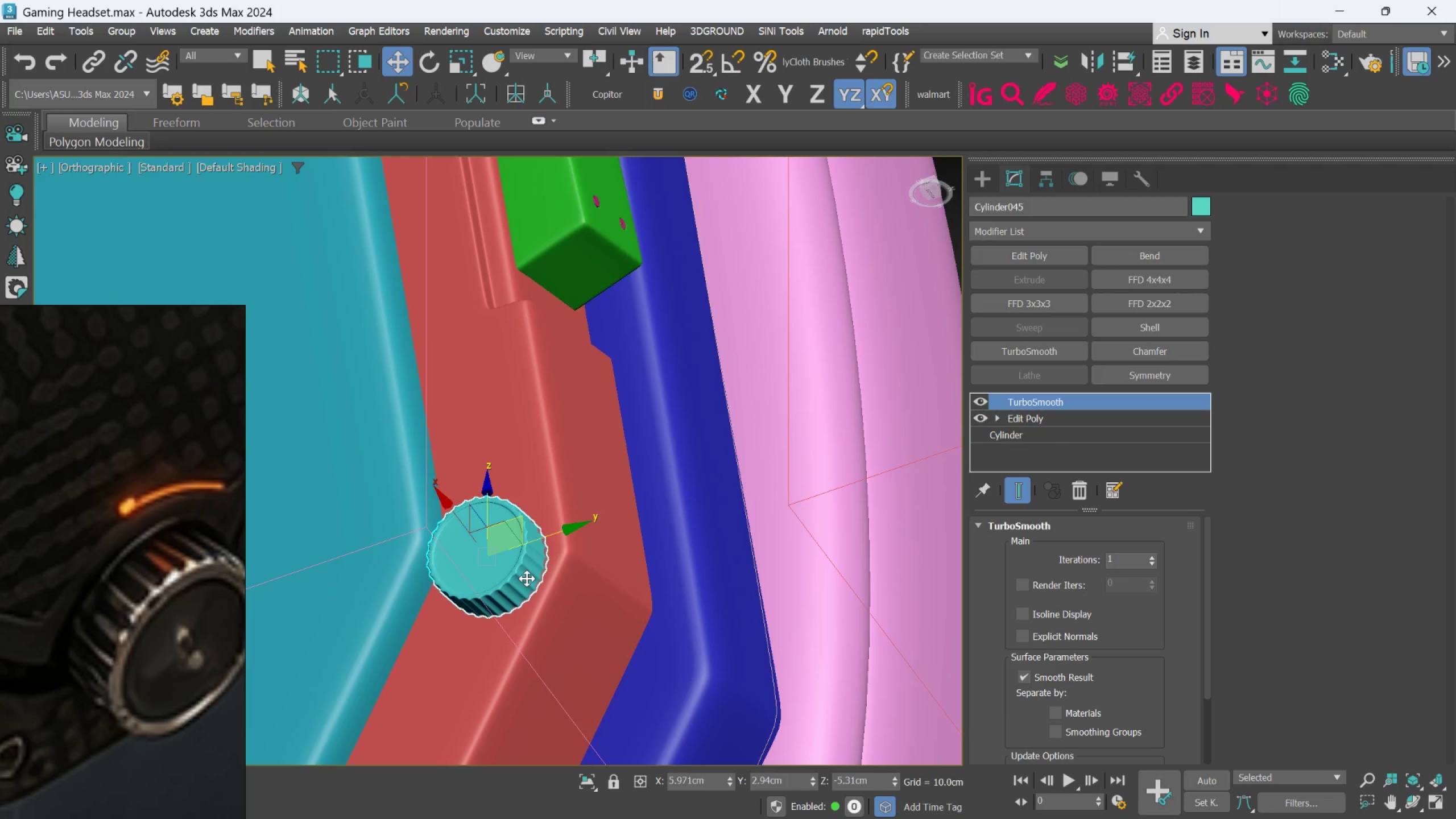 
scroll: coordinate [612, 603], scroll_direction: down, amount: 4.0
 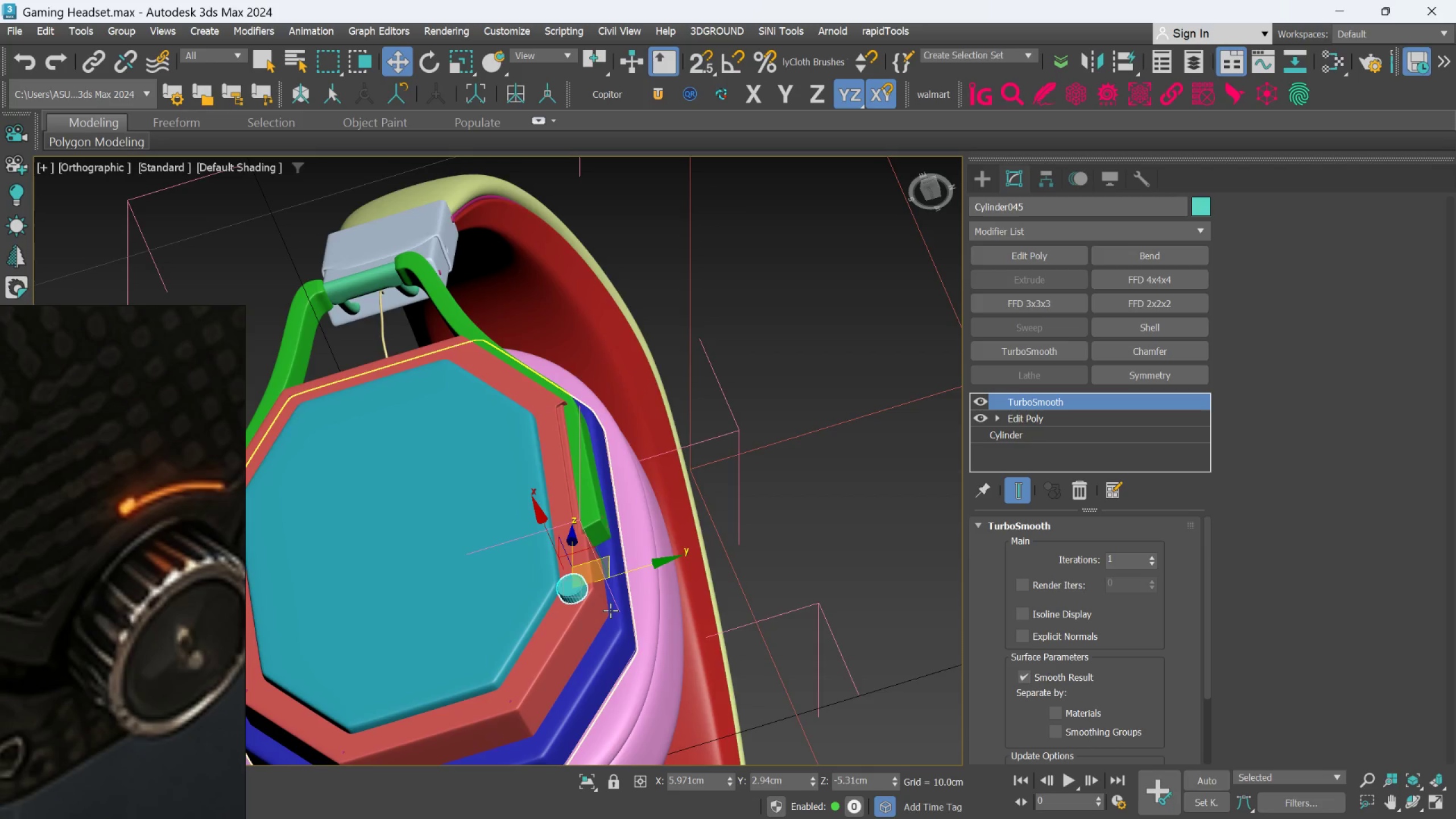 
hold_key(key=AltLeft, duration=0.52)
 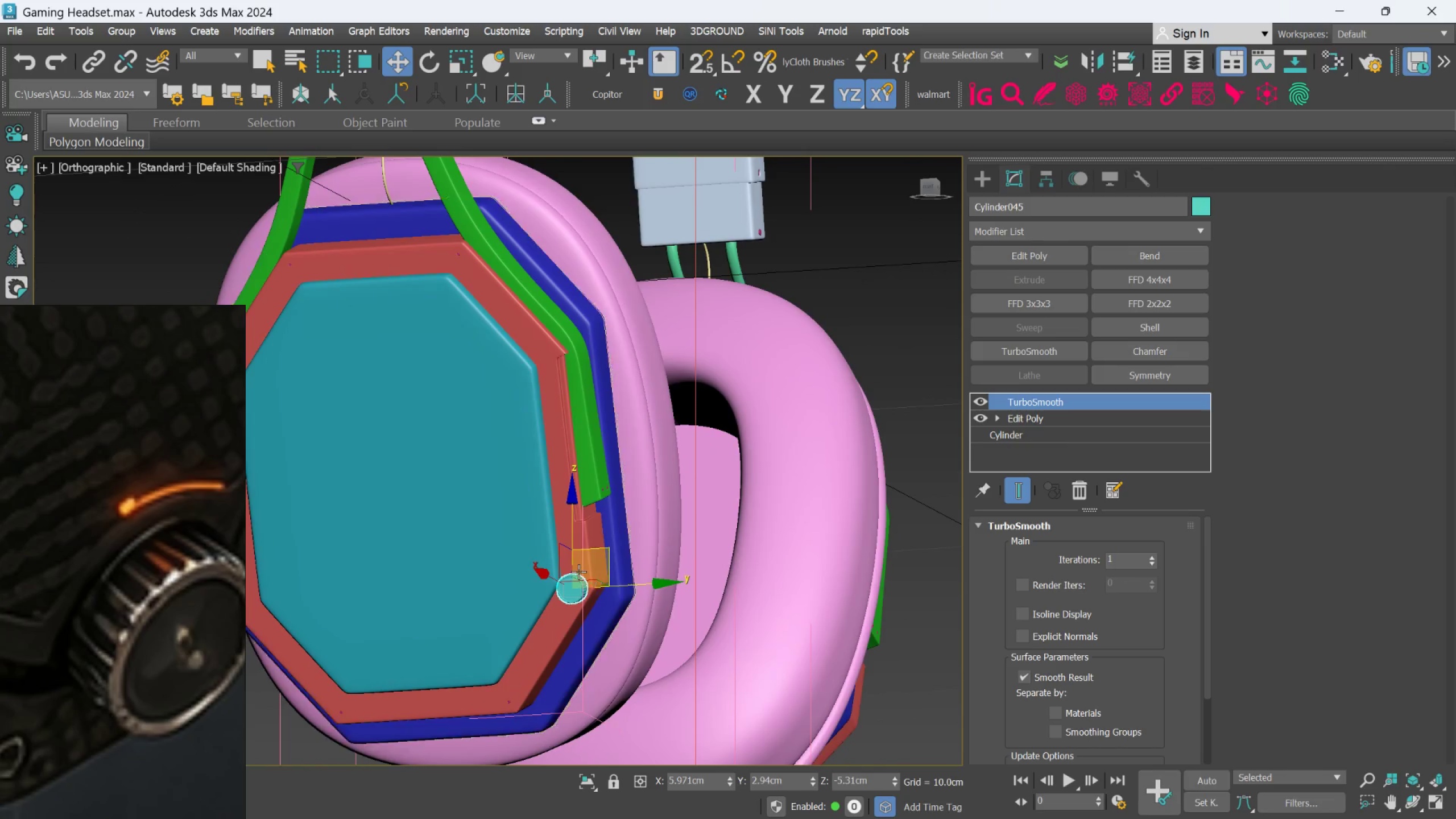 
scroll: coordinate [590, 608], scroll_direction: up, amount: 5.0
 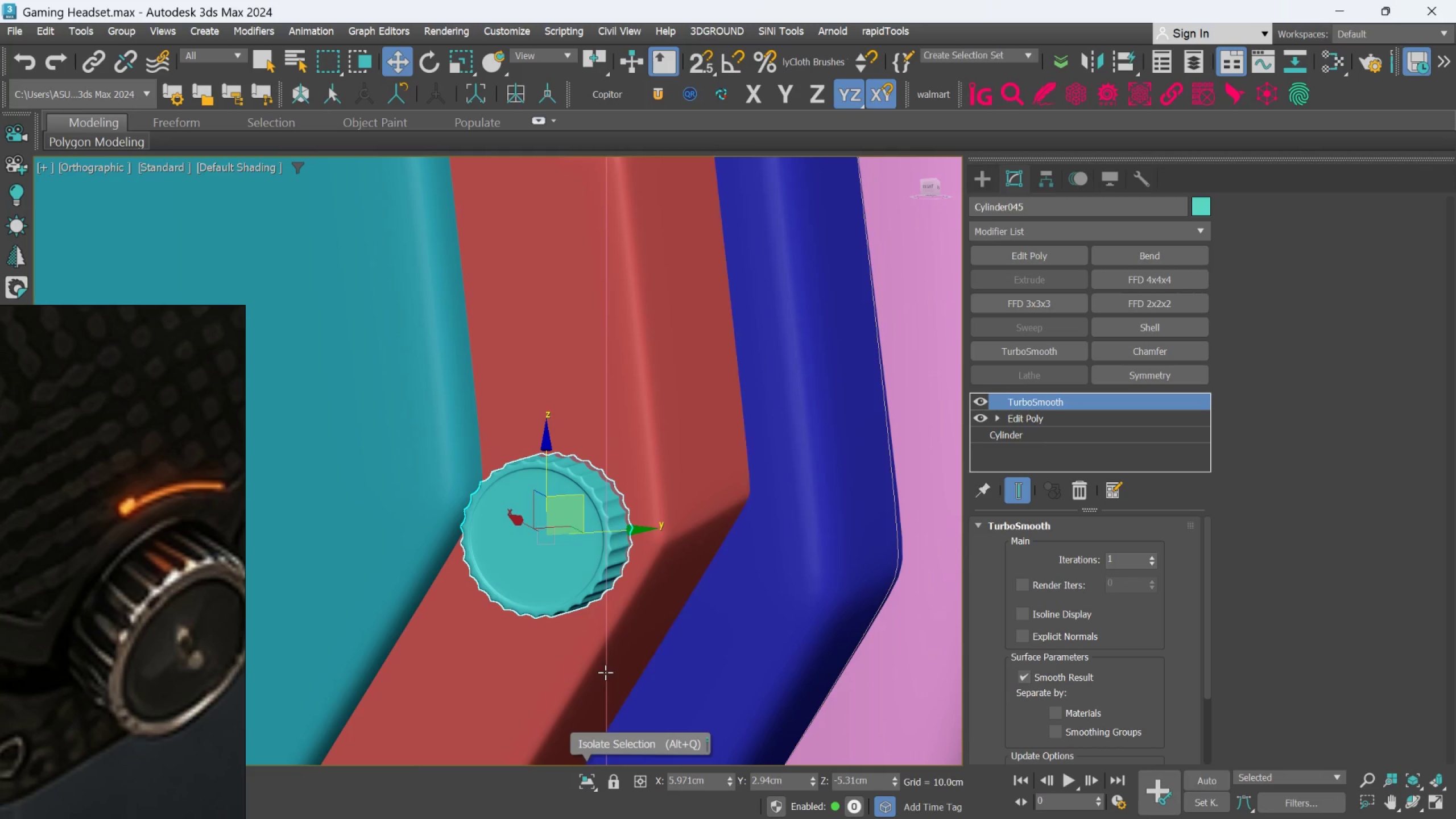 
left_click([653, 510])
 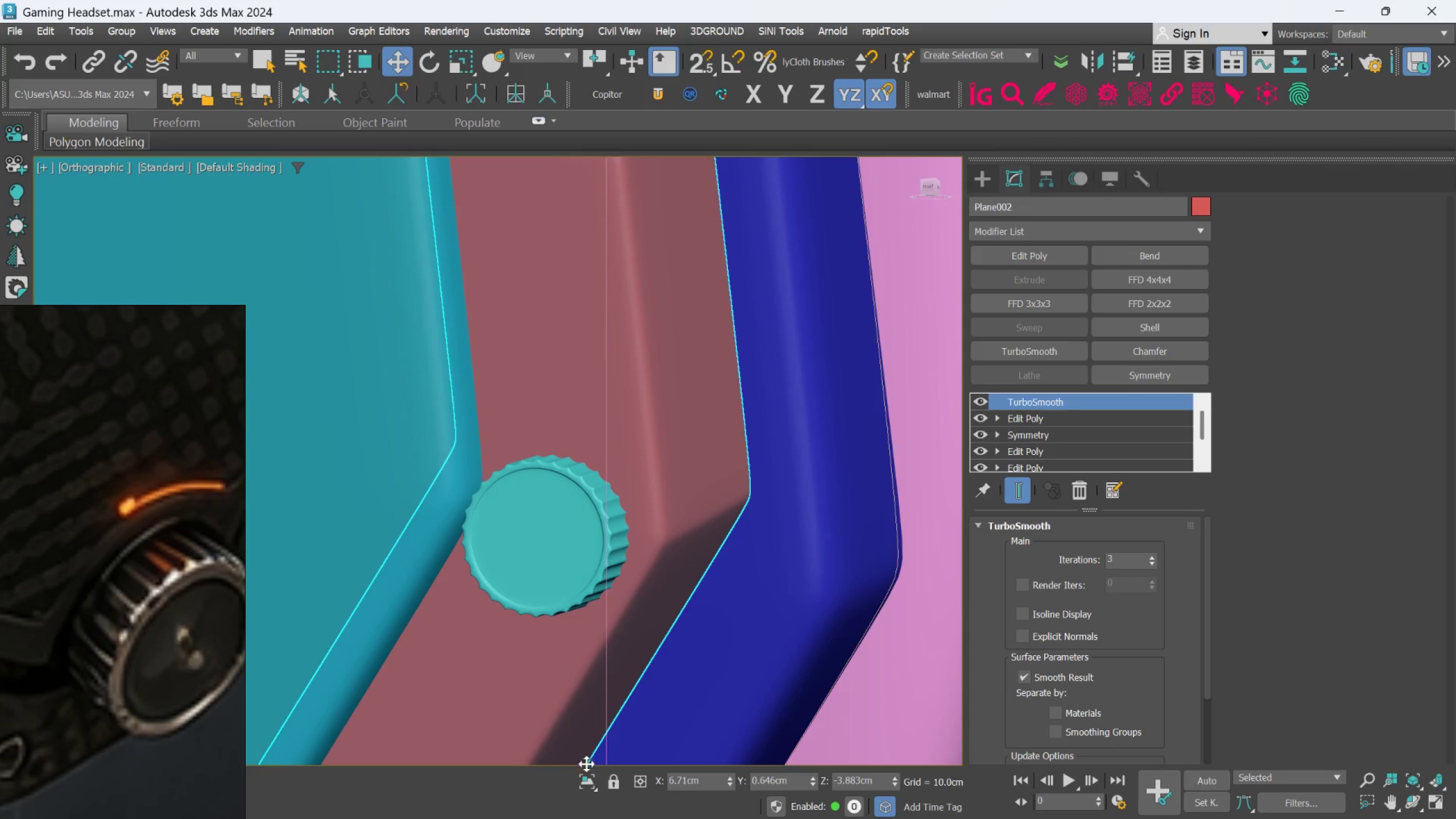 
left_click([587, 776])
 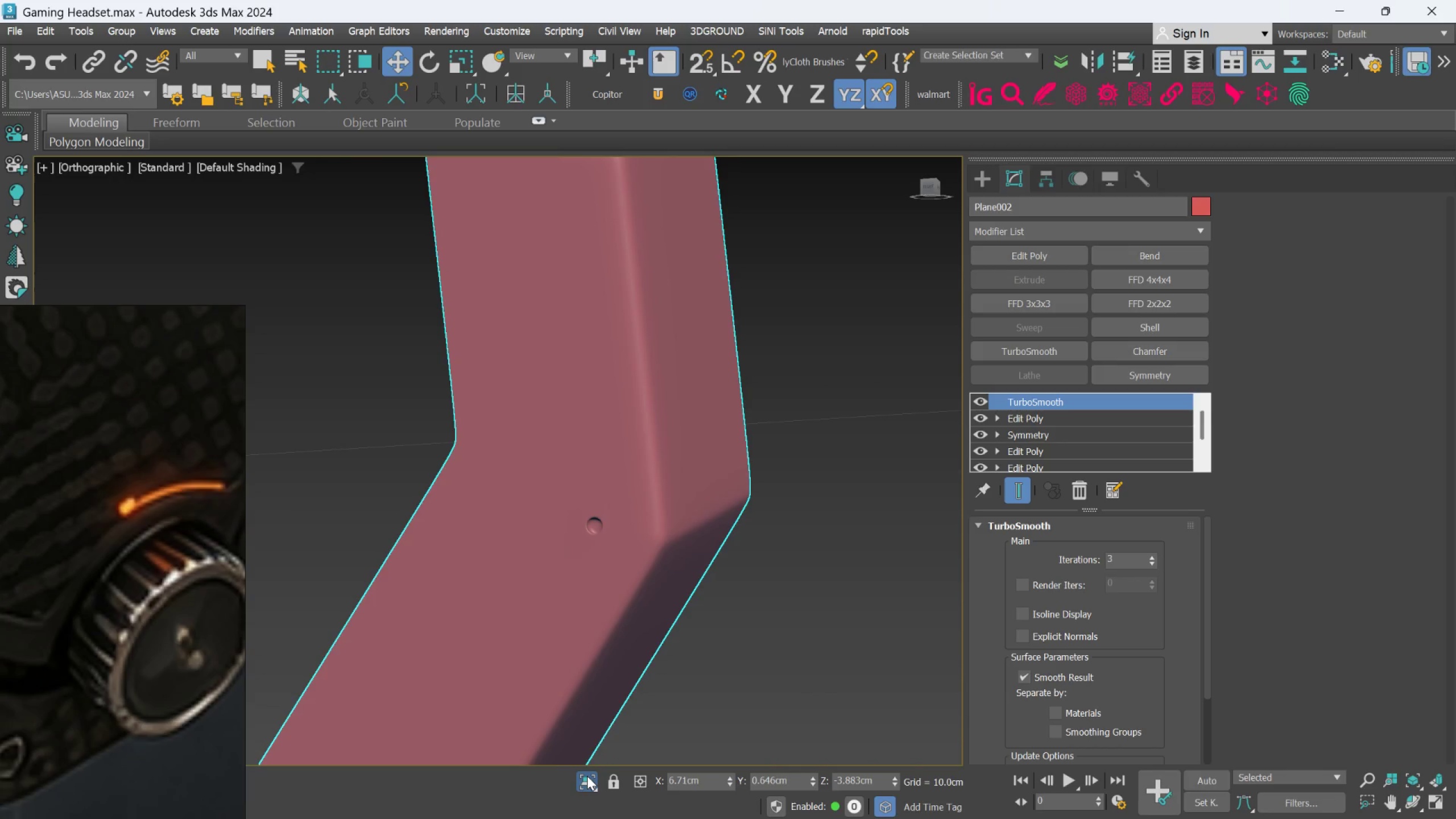 
left_click([587, 776])
 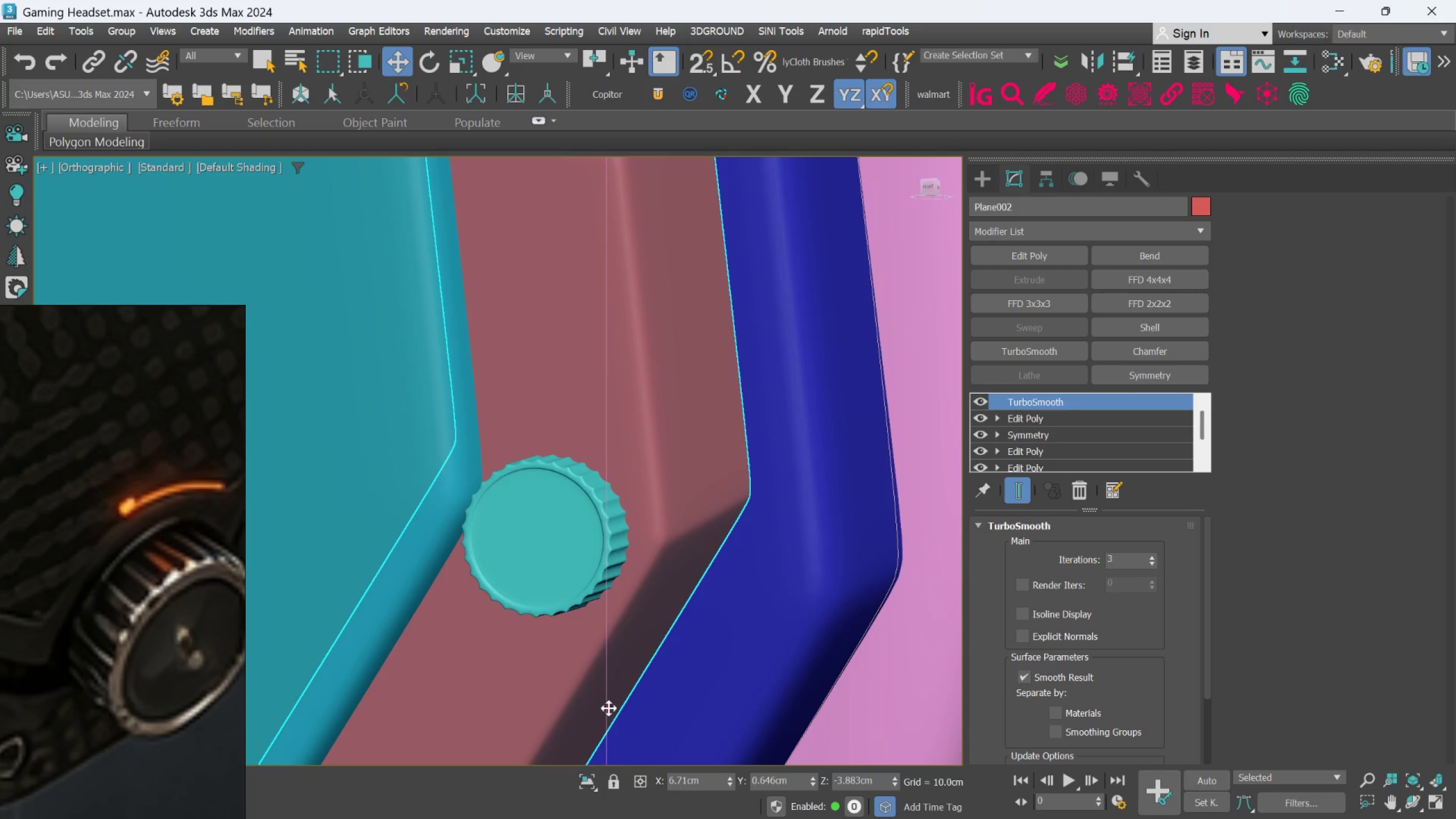 
scroll: coordinate [641, 599], scroll_direction: down, amount: 6.0
 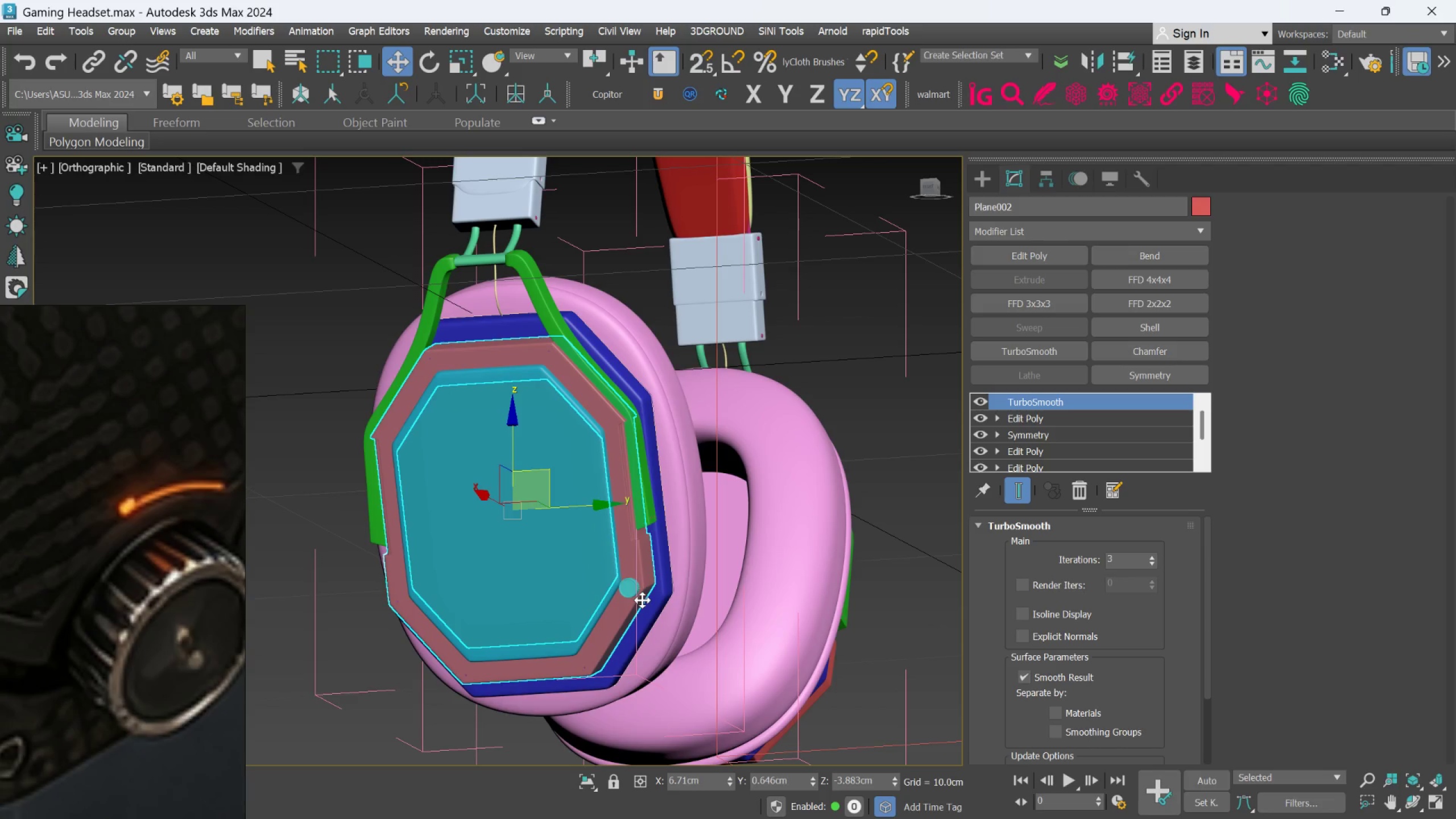 
scroll: coordinate [635, 605], scroll_direction: up, amount: 5.0
 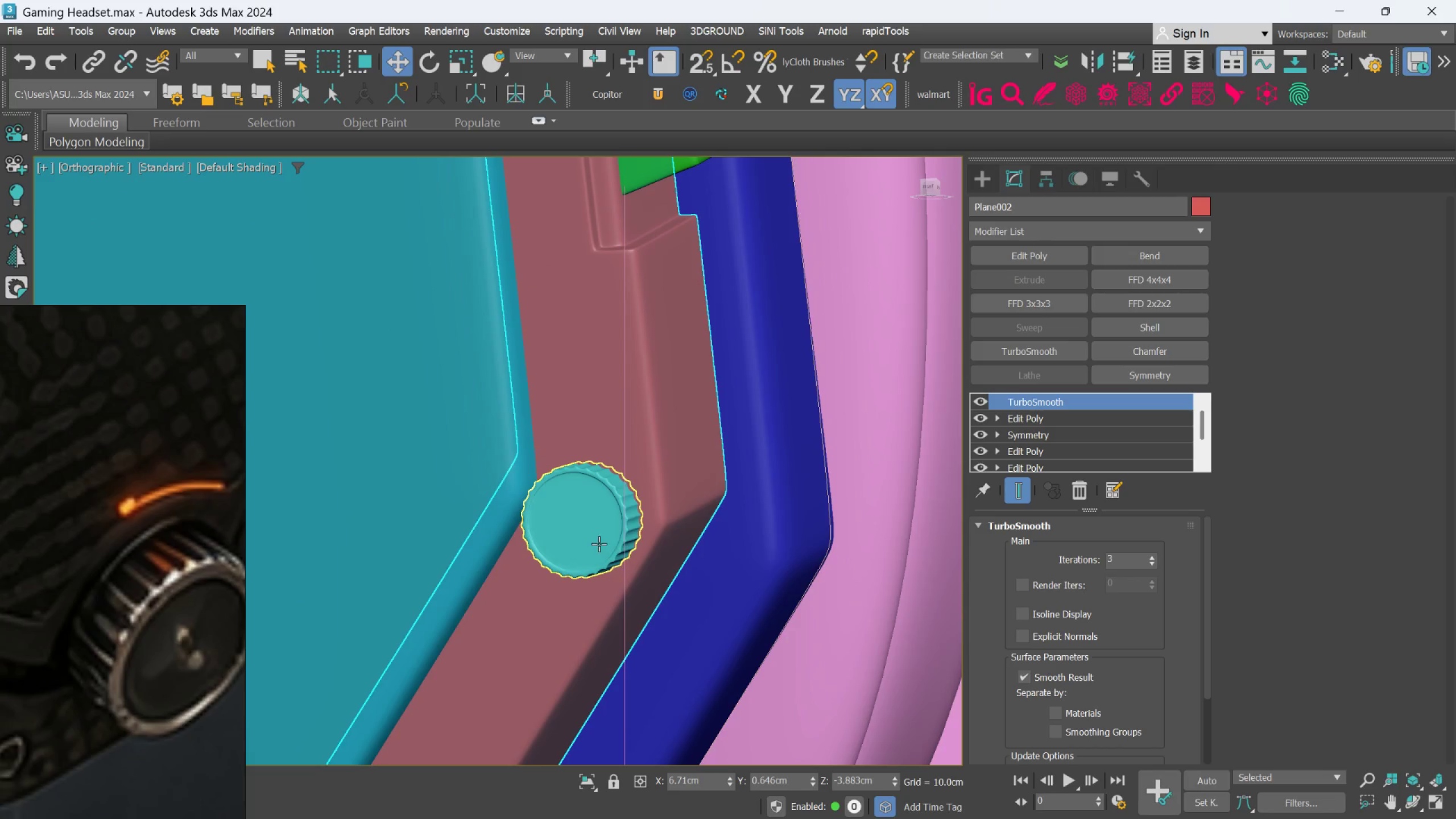 
left_click([599, 540])
 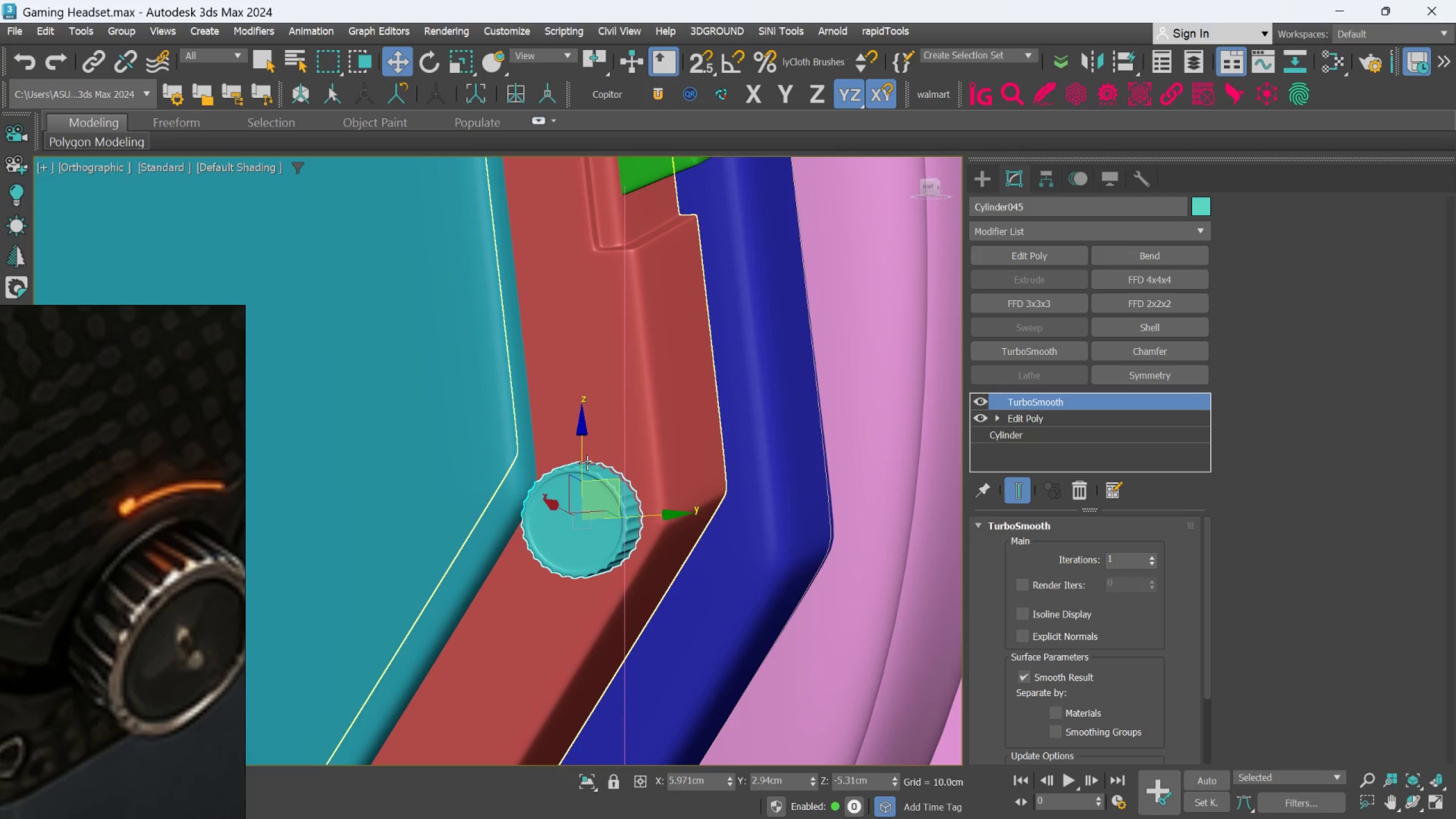 
left_click_drag(start_coordinate=[582, 467], to_coordinate=[500, 584])
 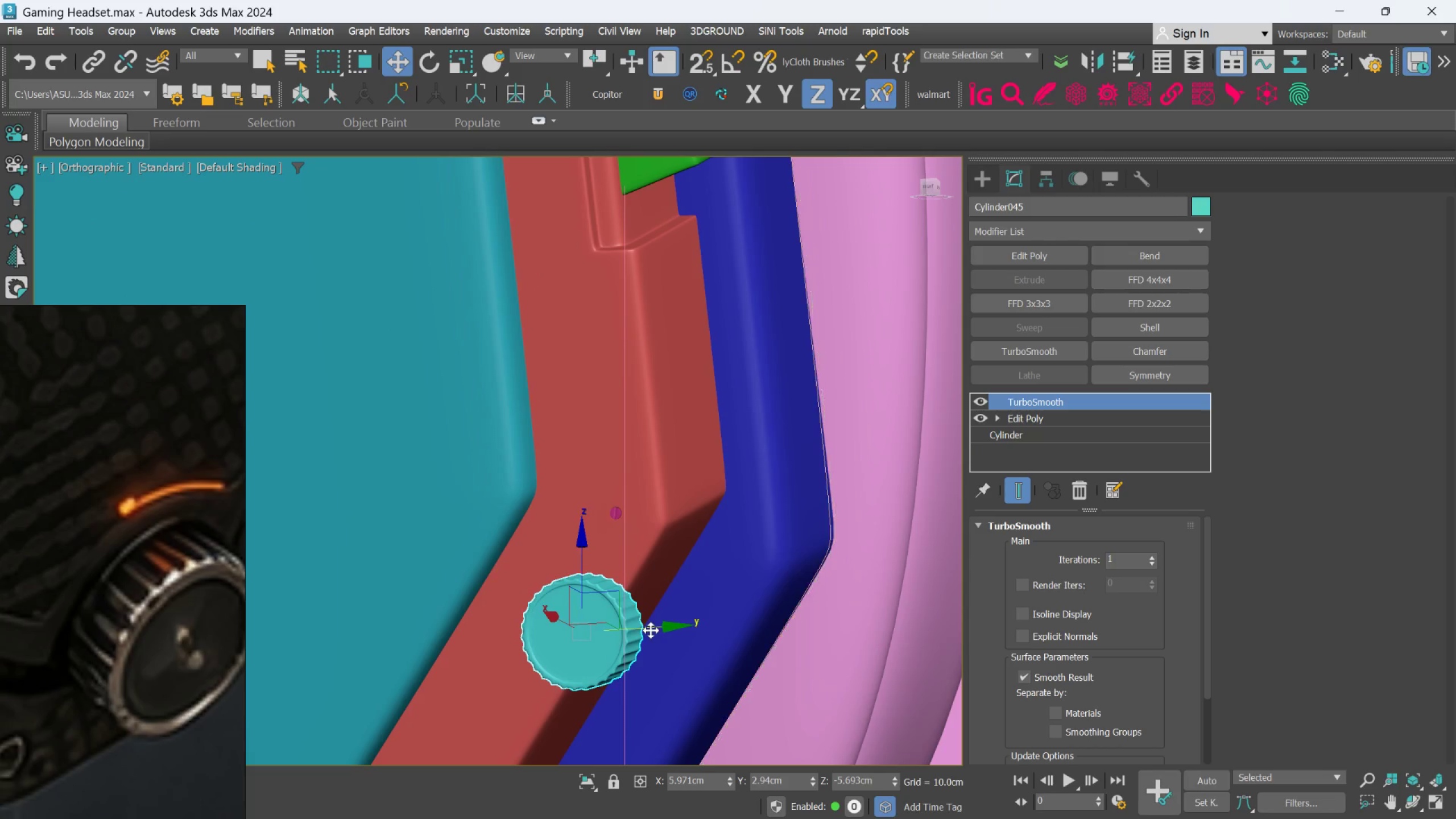 
left_click_drag(start_coordinate=[651, 630], to_coordinate=[578, 669])
 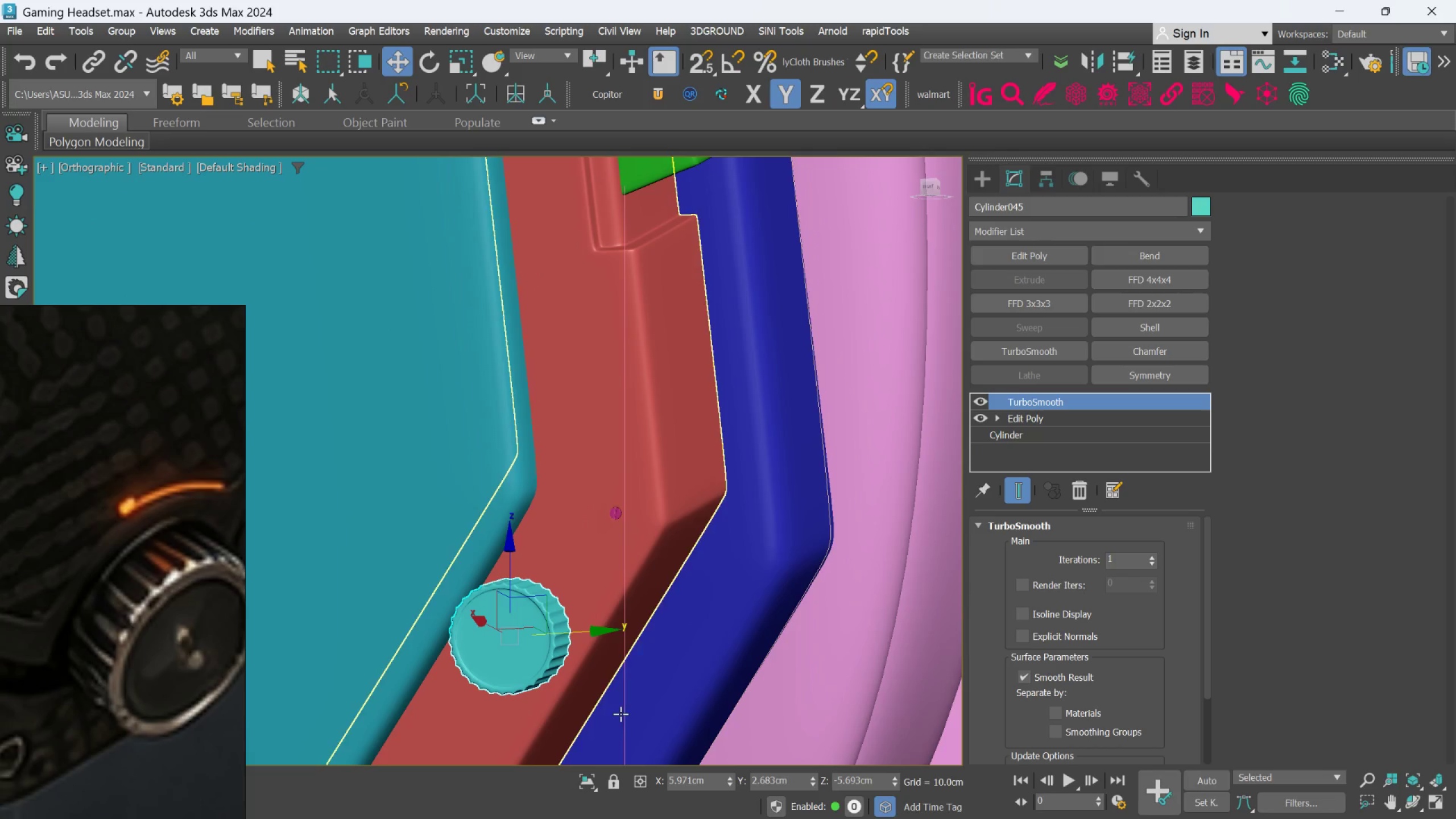 
scroll: coordinate [734, 504], scroll_direction: down, amount: 7.0
 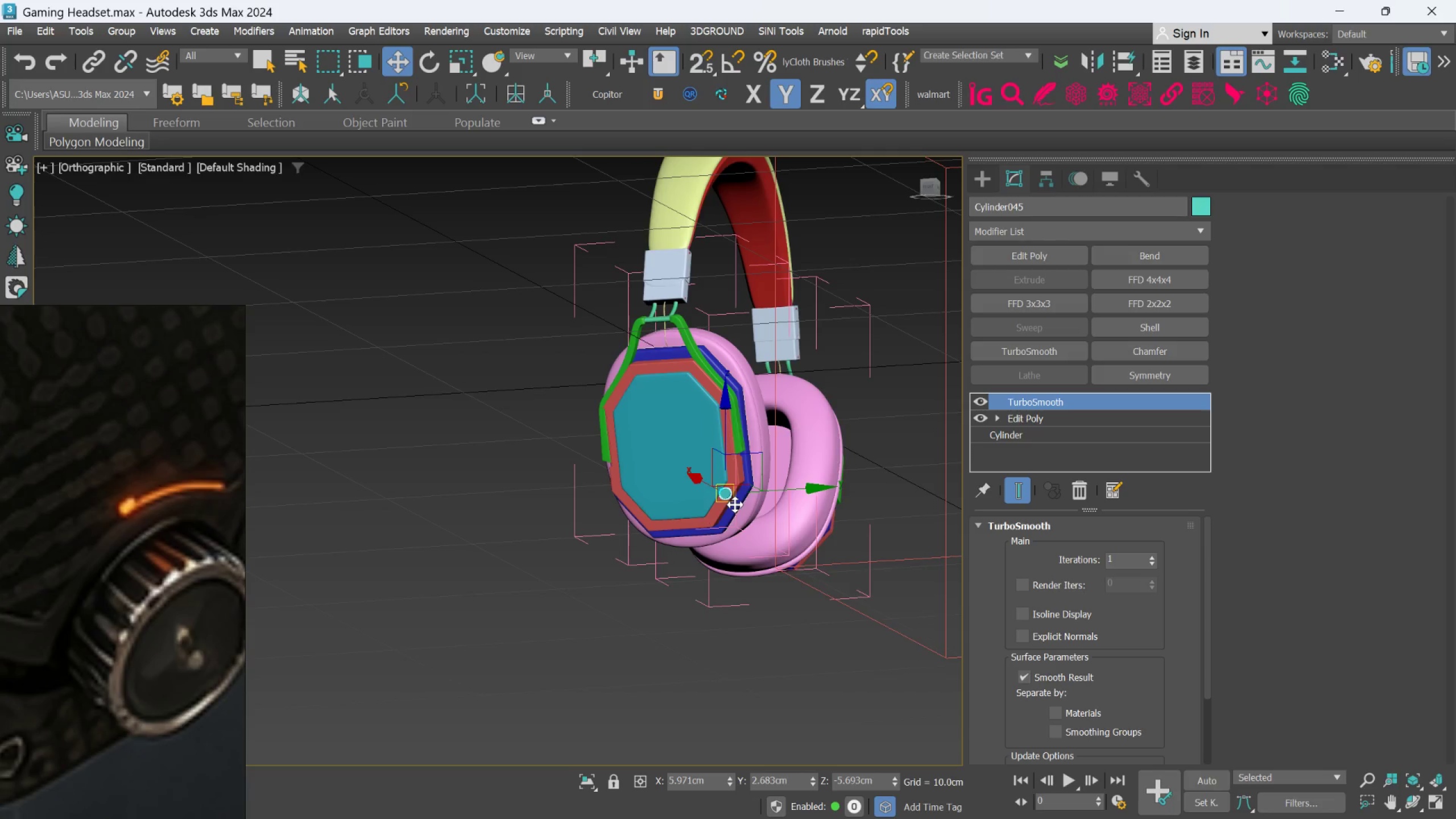 
key(F)
 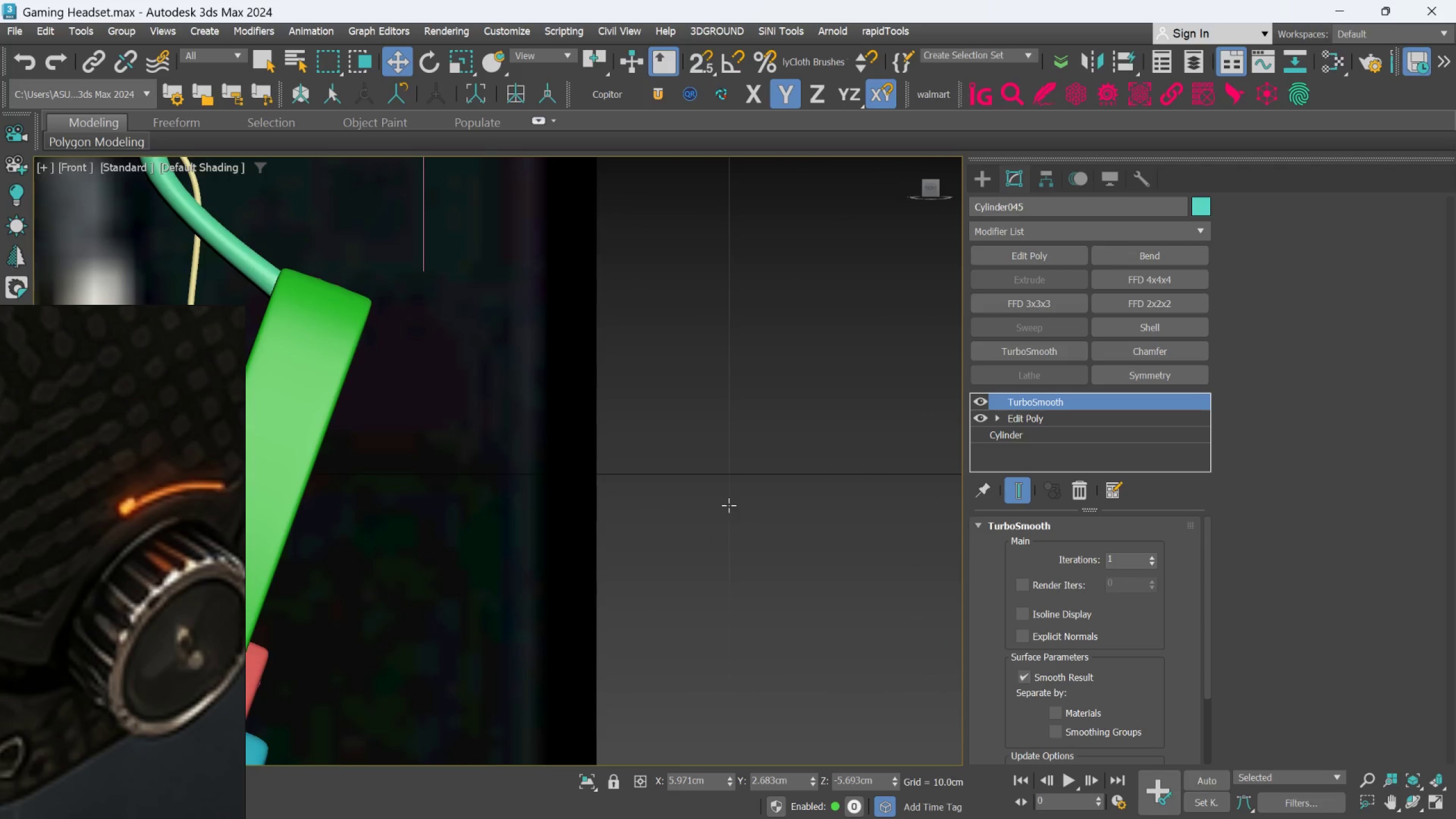 
scroll: coordinate [680, 522], scroll_direction: down, amount: 7.0
 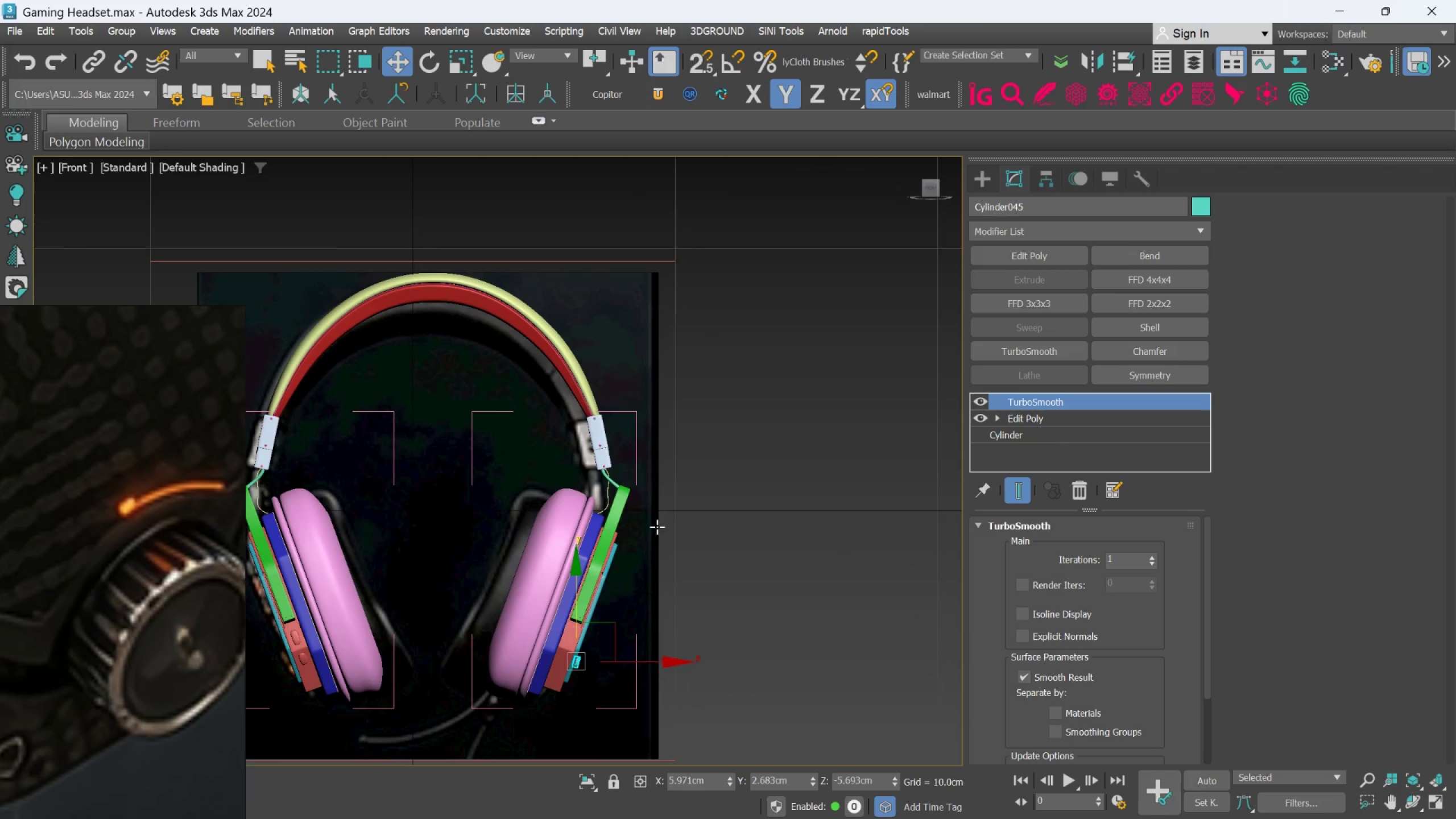 
hold_key(key=AltLeft, duration=0.52)
 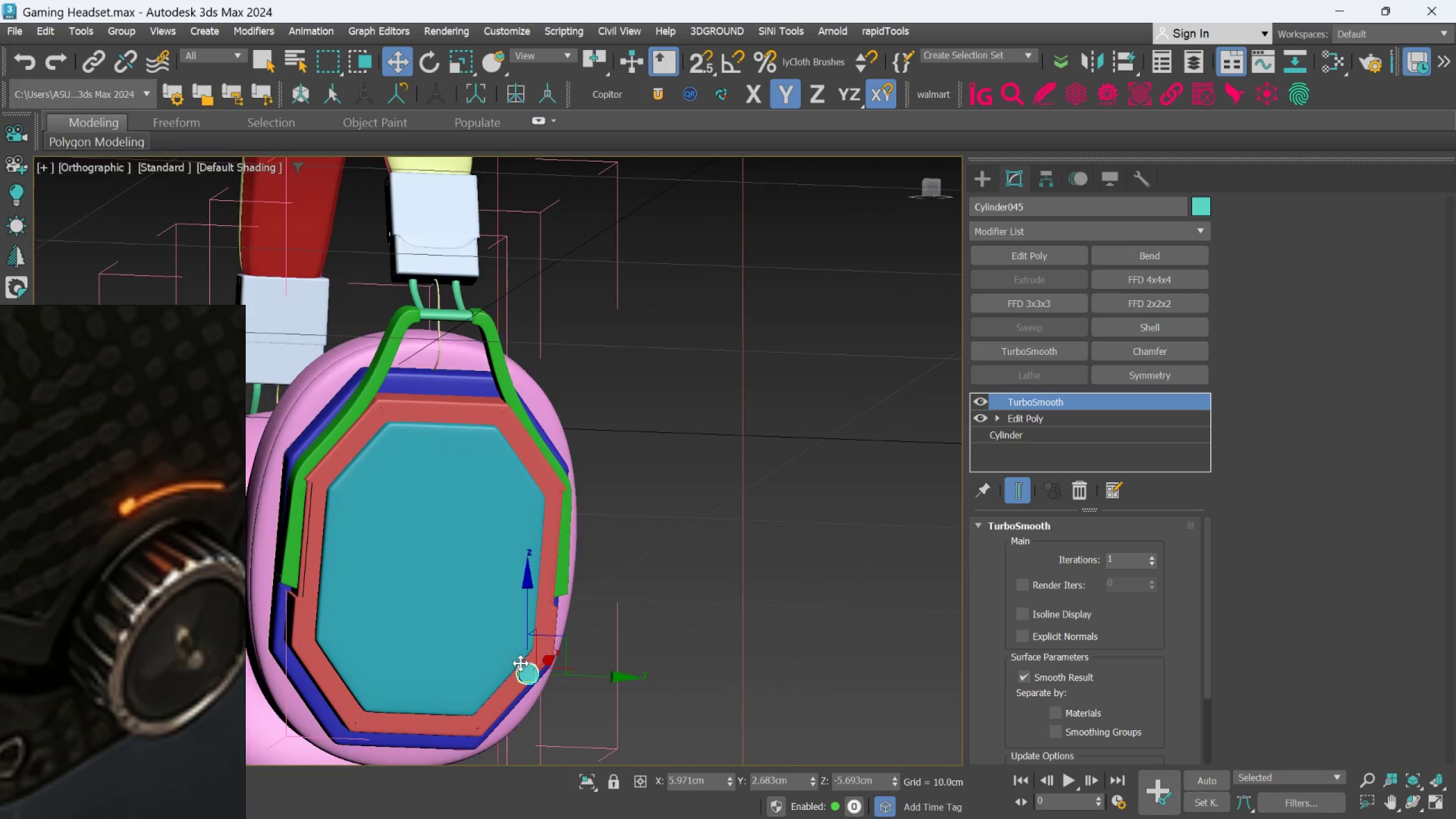 
scroll: coordinate [576, 503], scroll_direction: up, amount: 6.0
 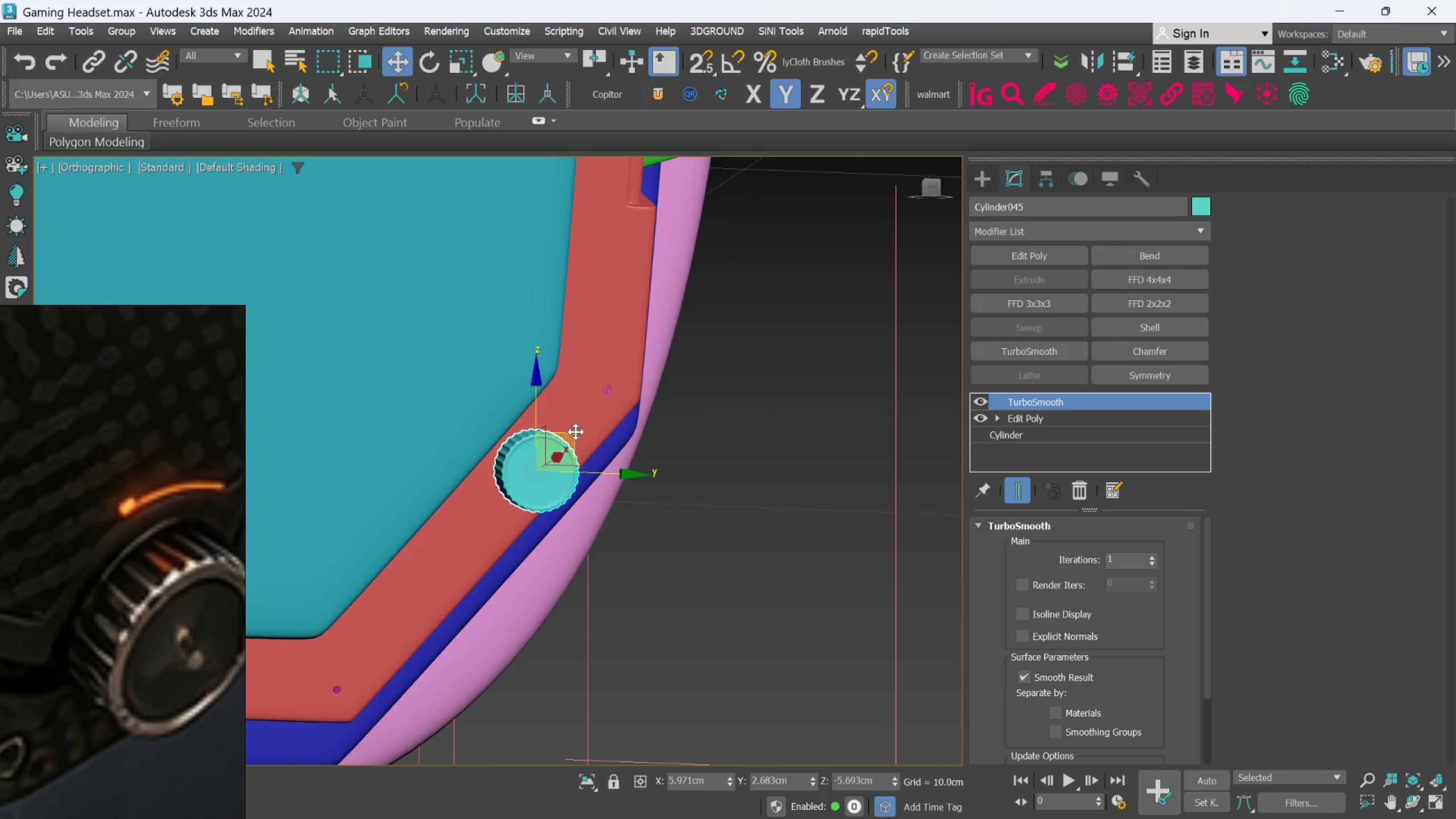 
left_click_drag(start_coordinate=[576, 432], to_coordinate=[533, 475])
 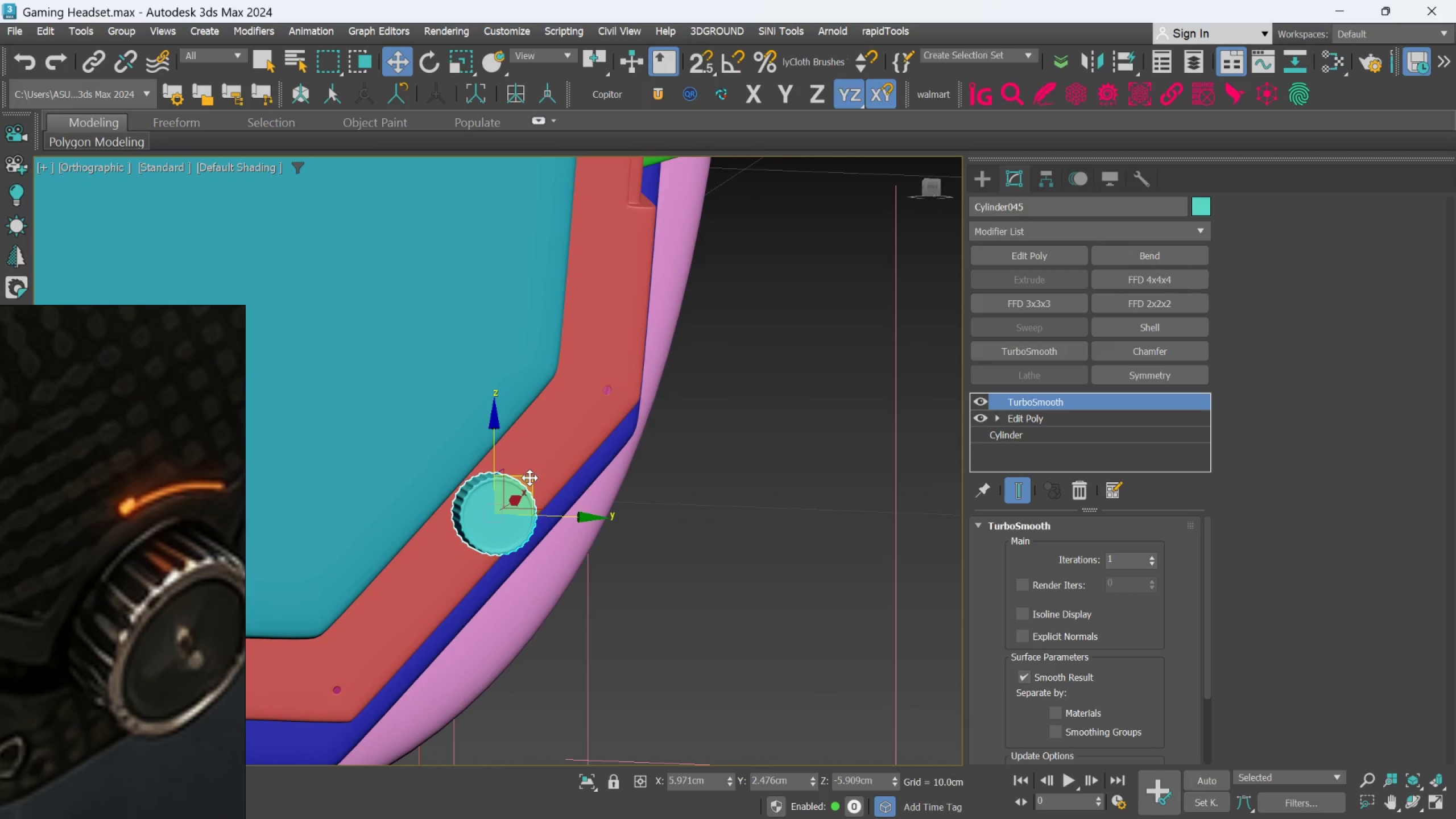 
key(R)
 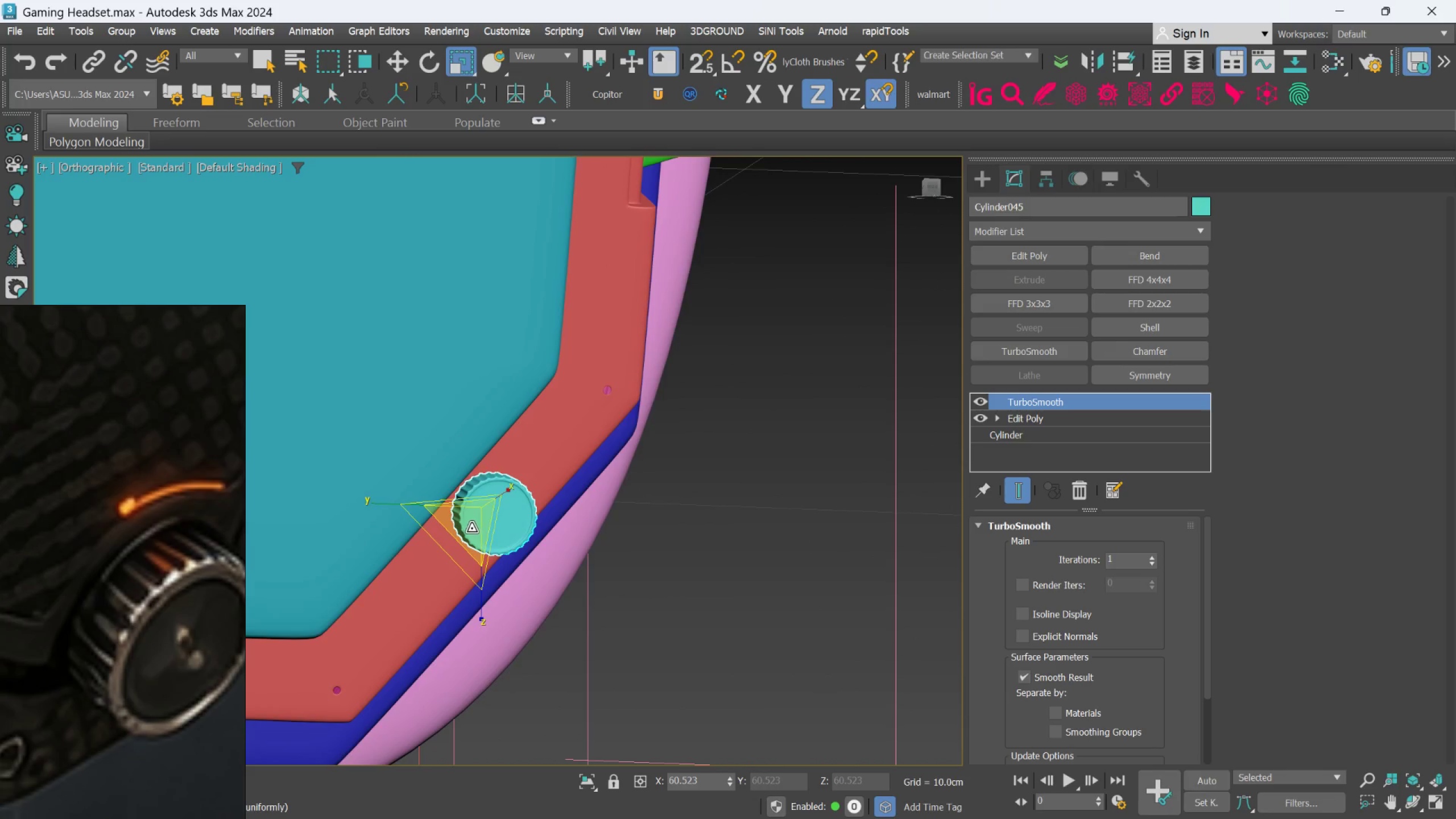 
left_click_drag(start_coordinate=[472, 527], to_coordinate=[473, 538])
 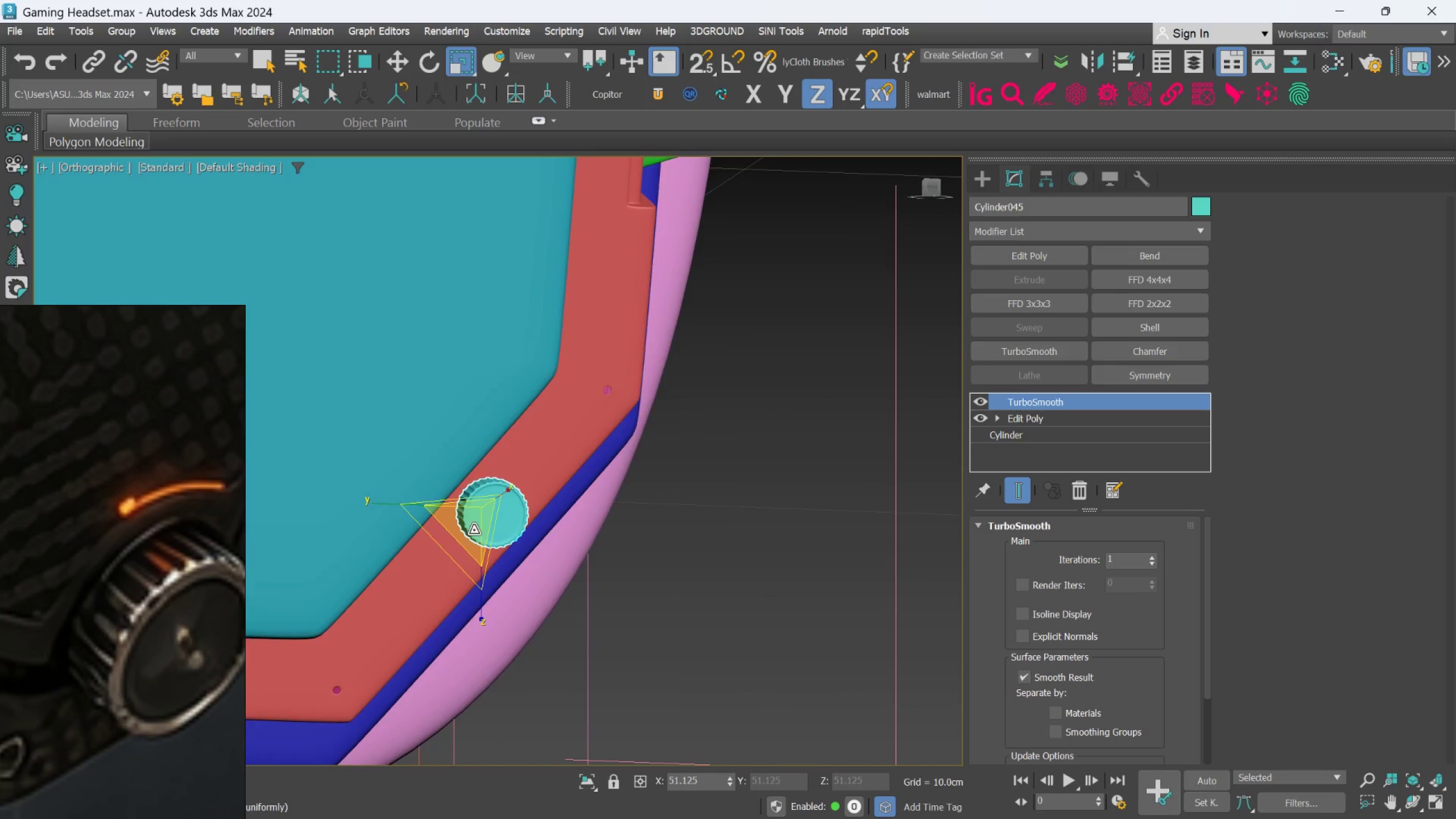 
hold_key(key=AltLeft, duration=0.77)
 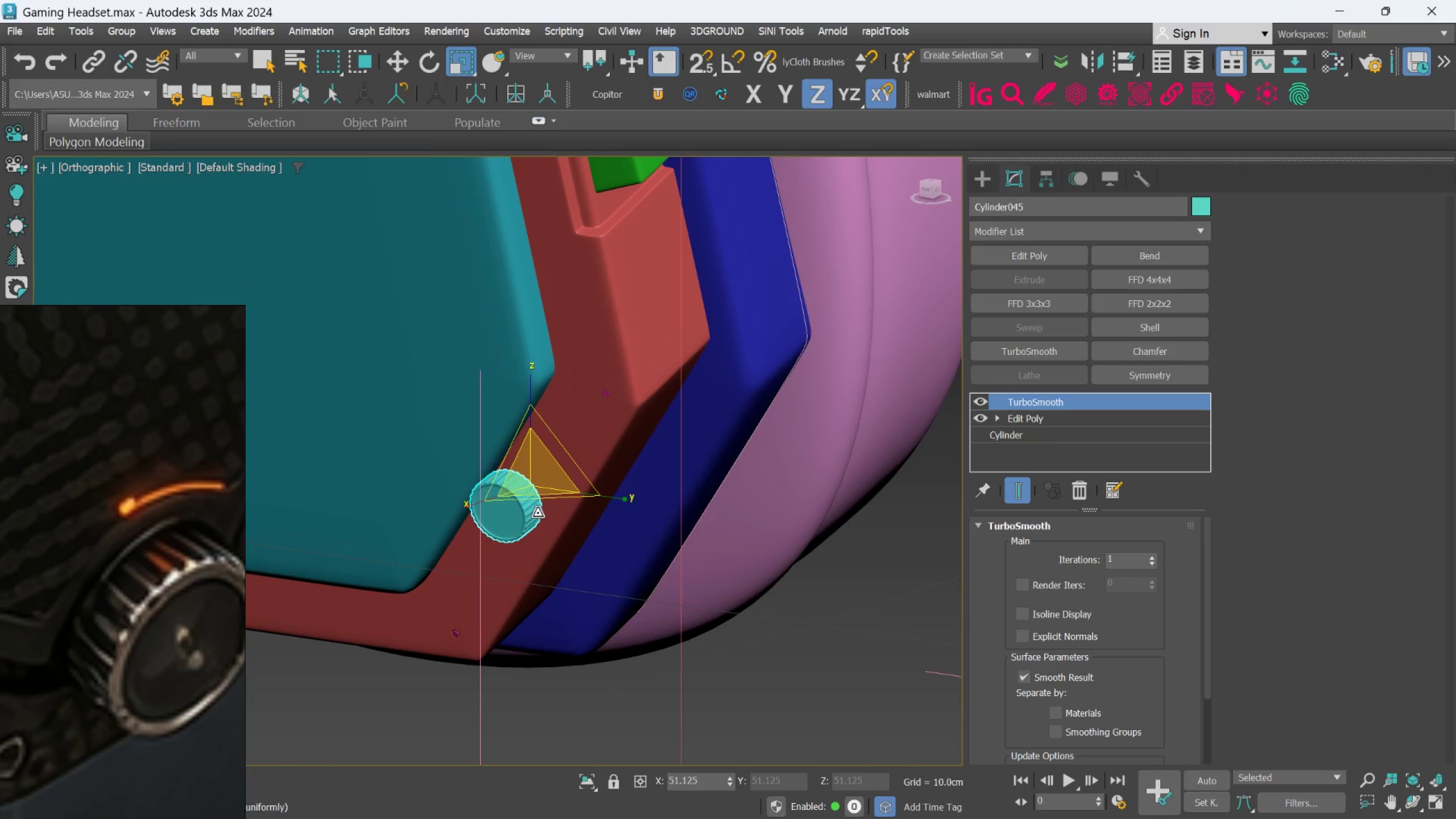 
scroll: coordinate [503, 513], scroll_direction: none, amount: 0.0
 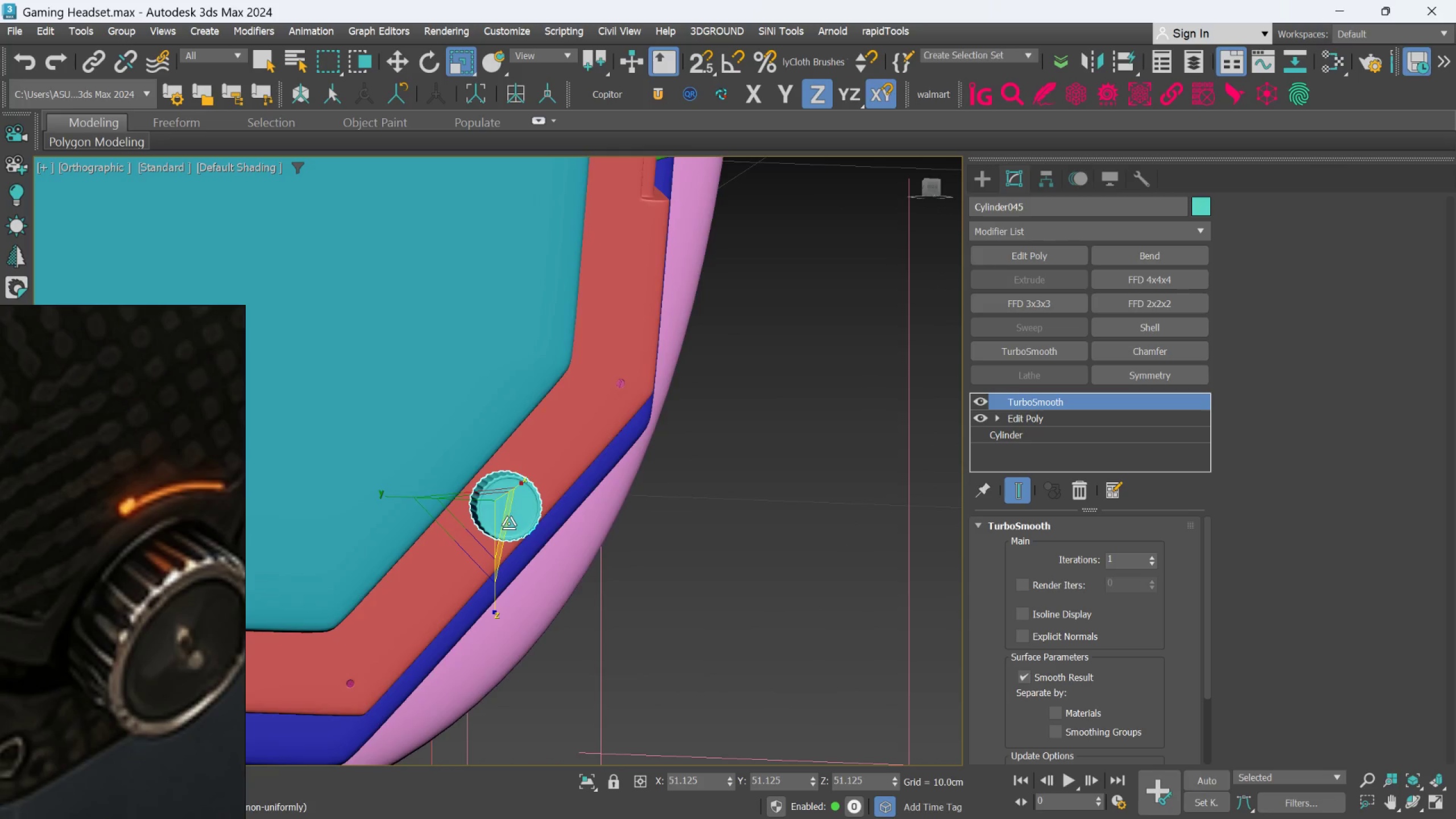 
hold_key(key=AltLeft, duration=0.52)
 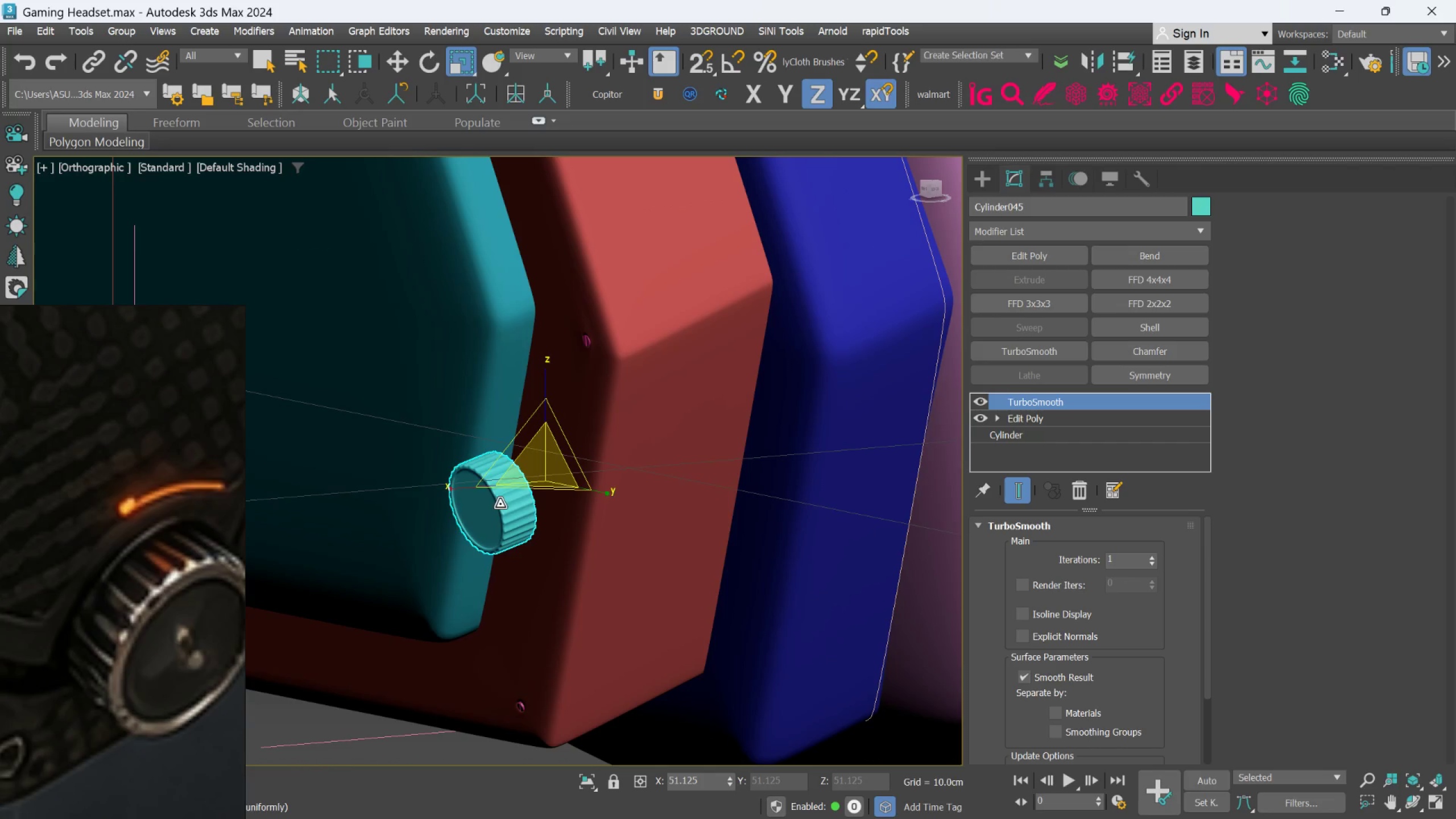 
scroll: coordinate [537, 513], scroll_direction: up, amount: 1.0
 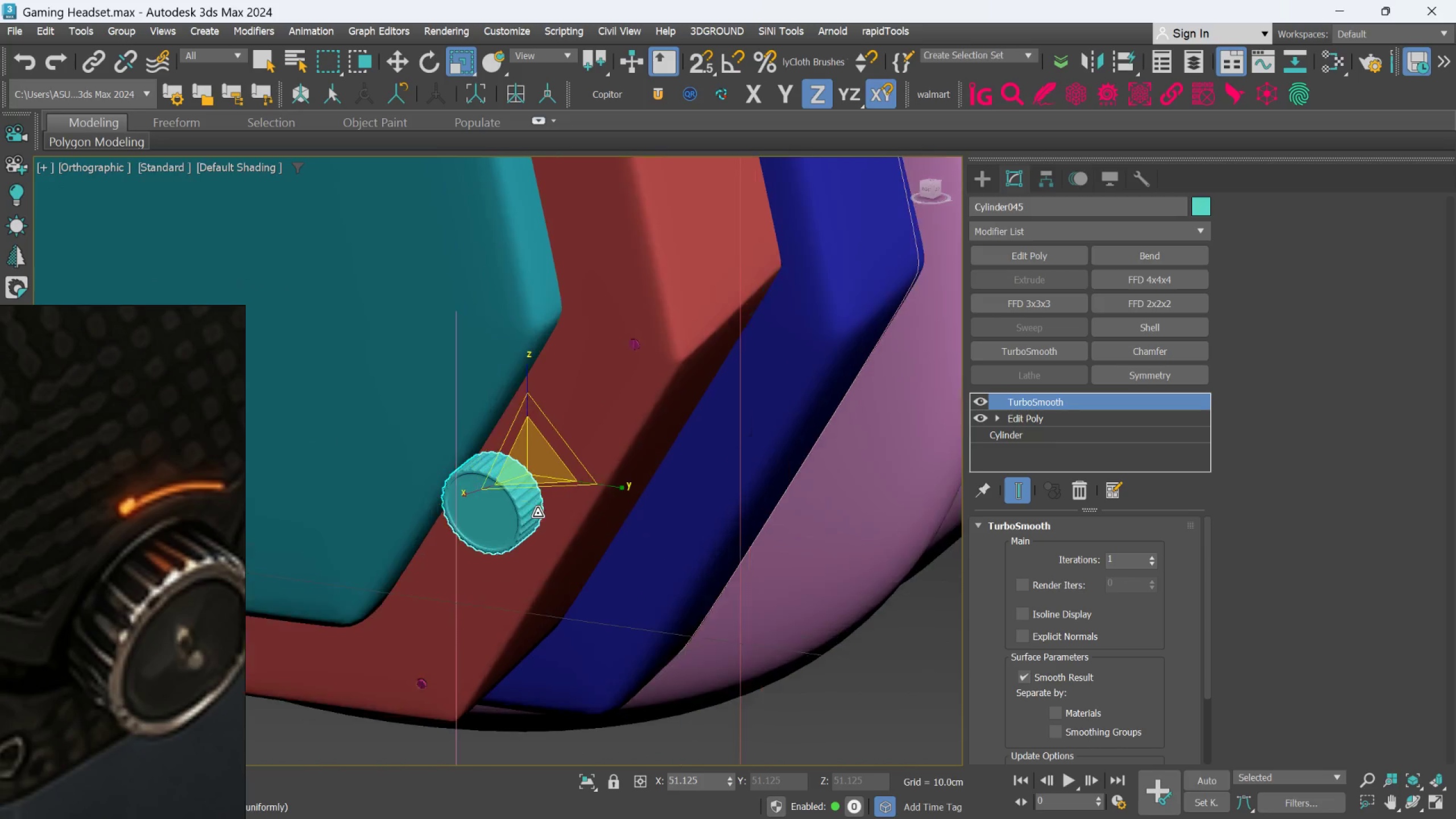 
key(W)
 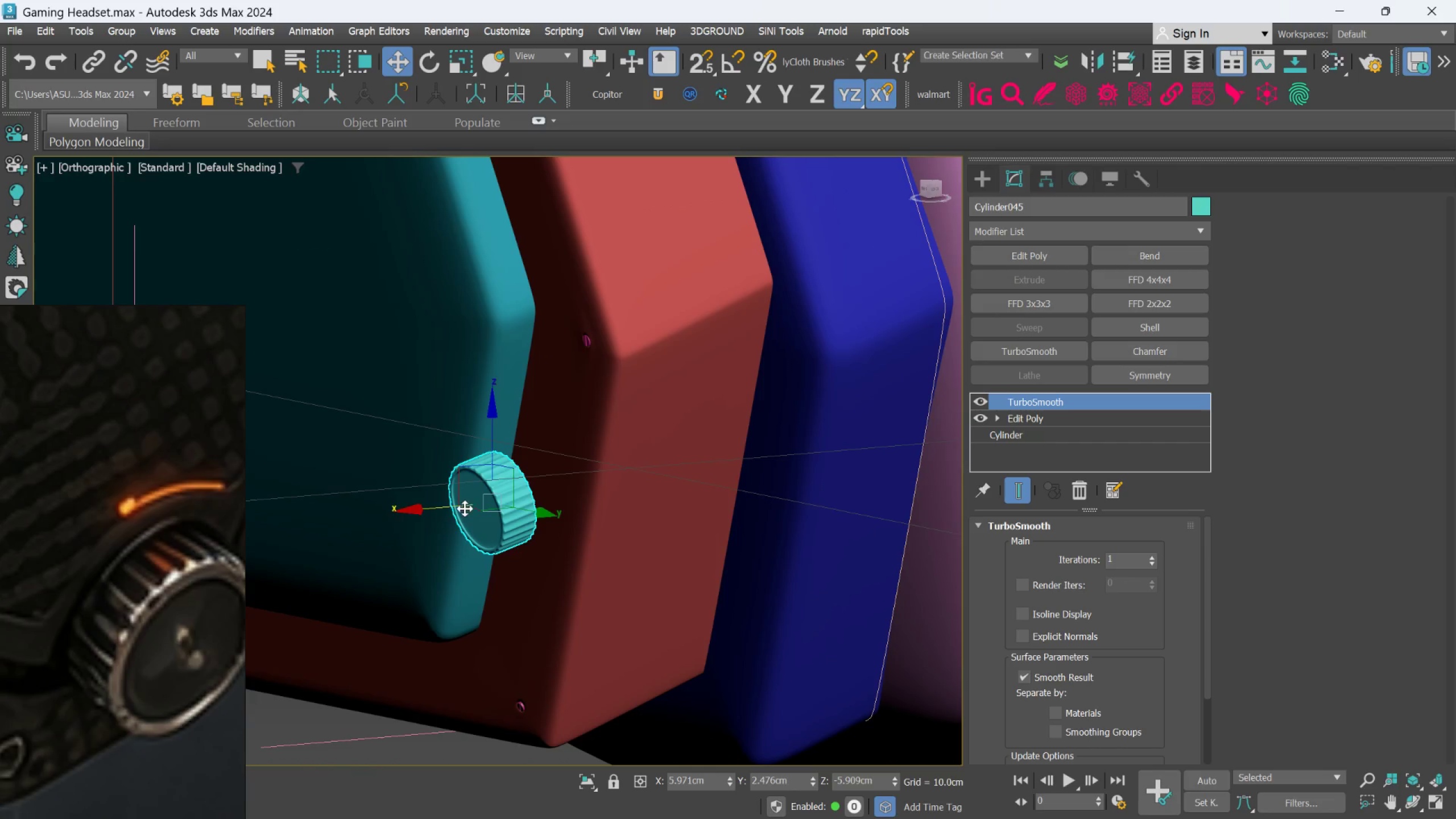 
left_click_drag(start_coordinate=[454, 509], to_coordinate=[496, 483])
 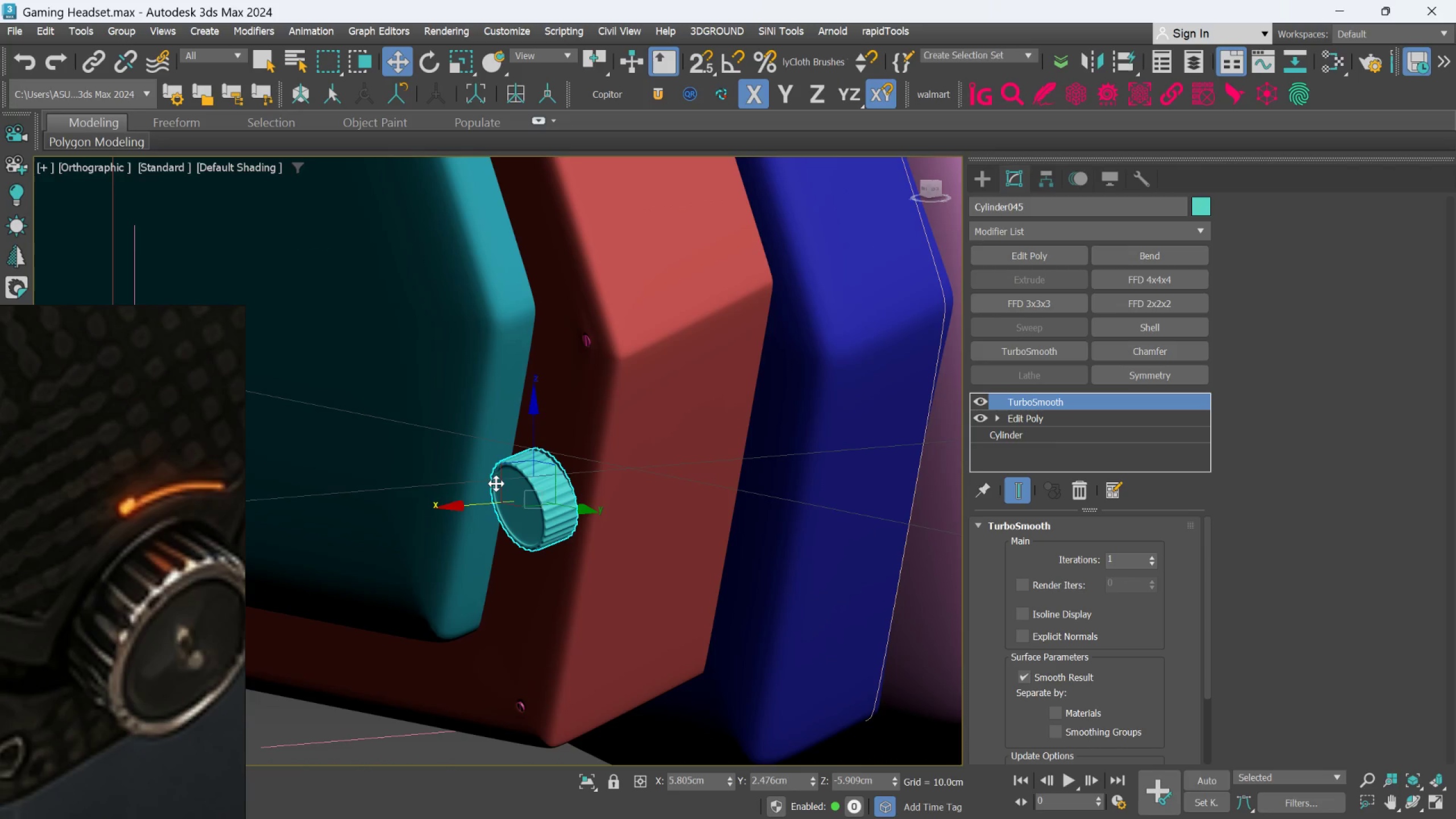 
key(E)
 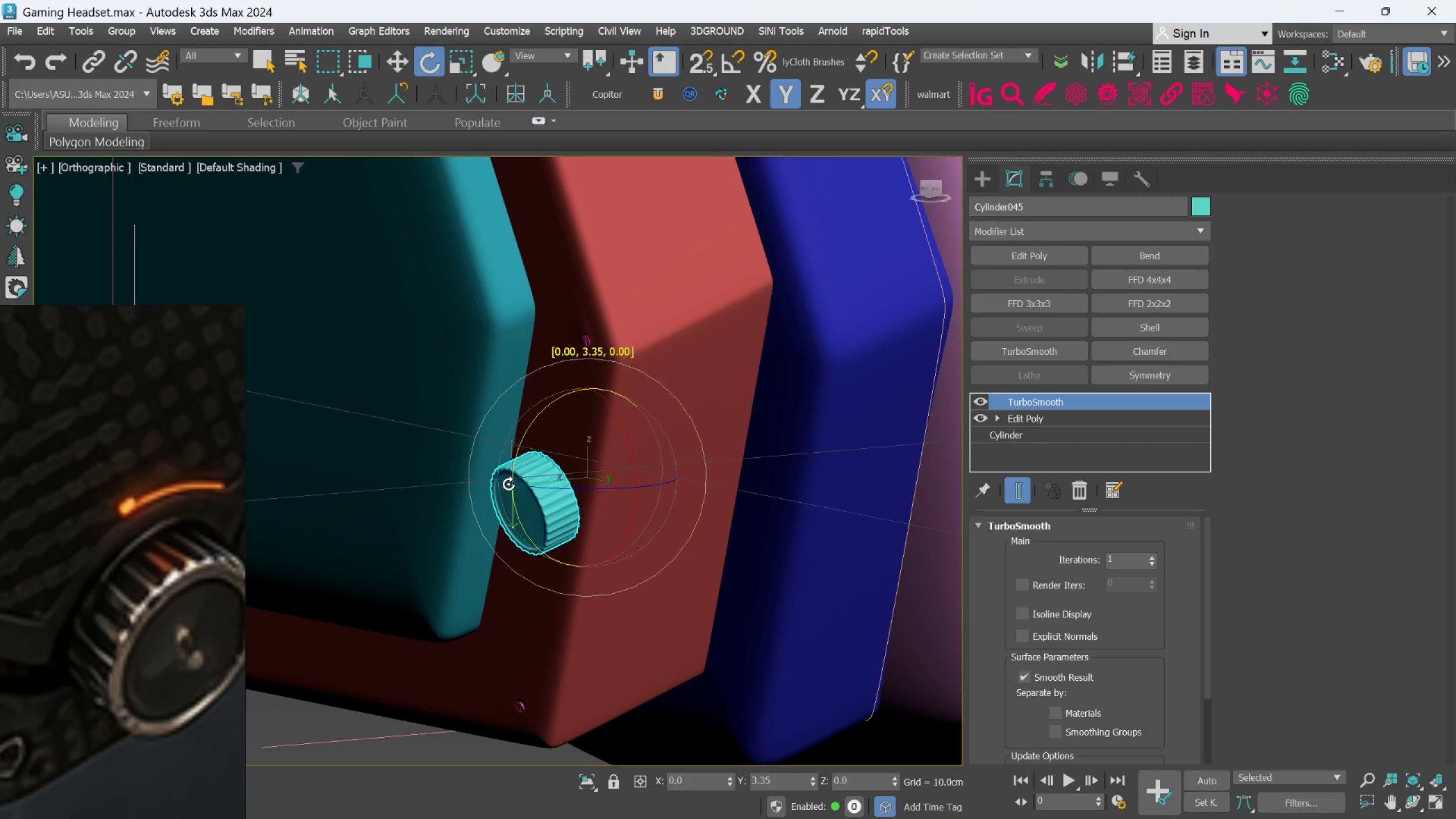 
wait(5.72)
 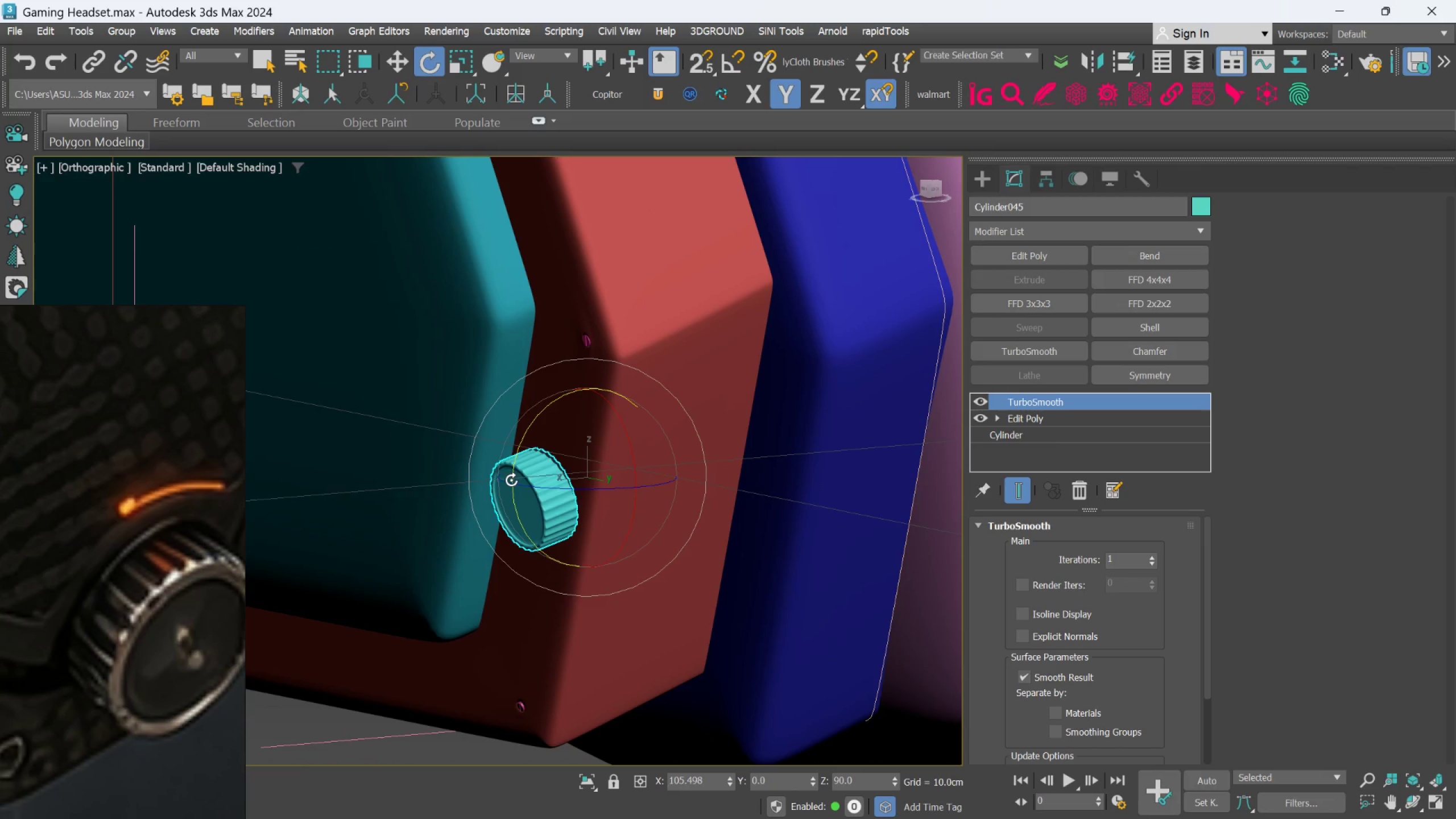 
scroll: coordinate [524, 484], scroll_direction: down, amount: 1.0
 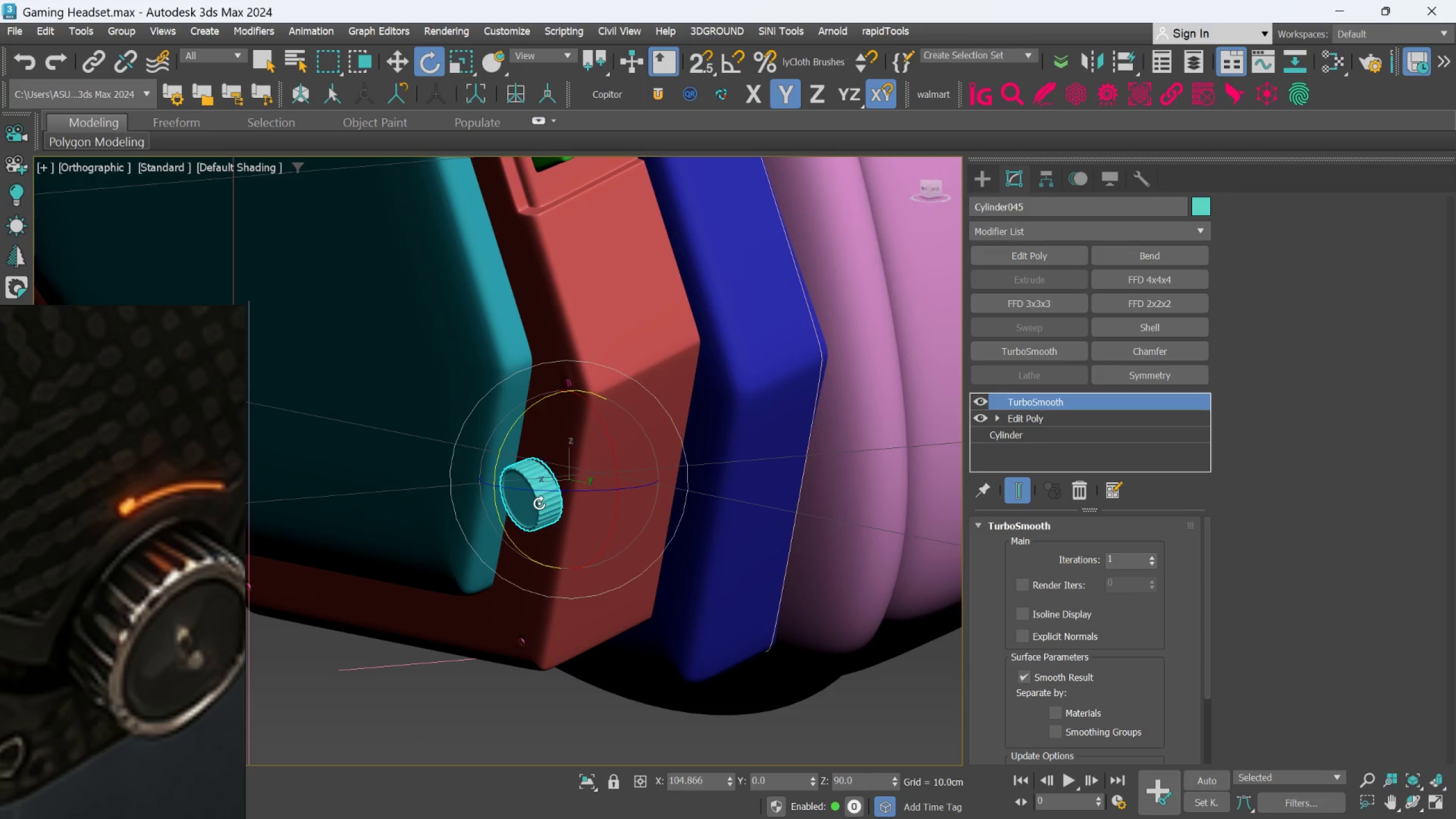 
hold_key(key=AltLeft, duration=1.42)
 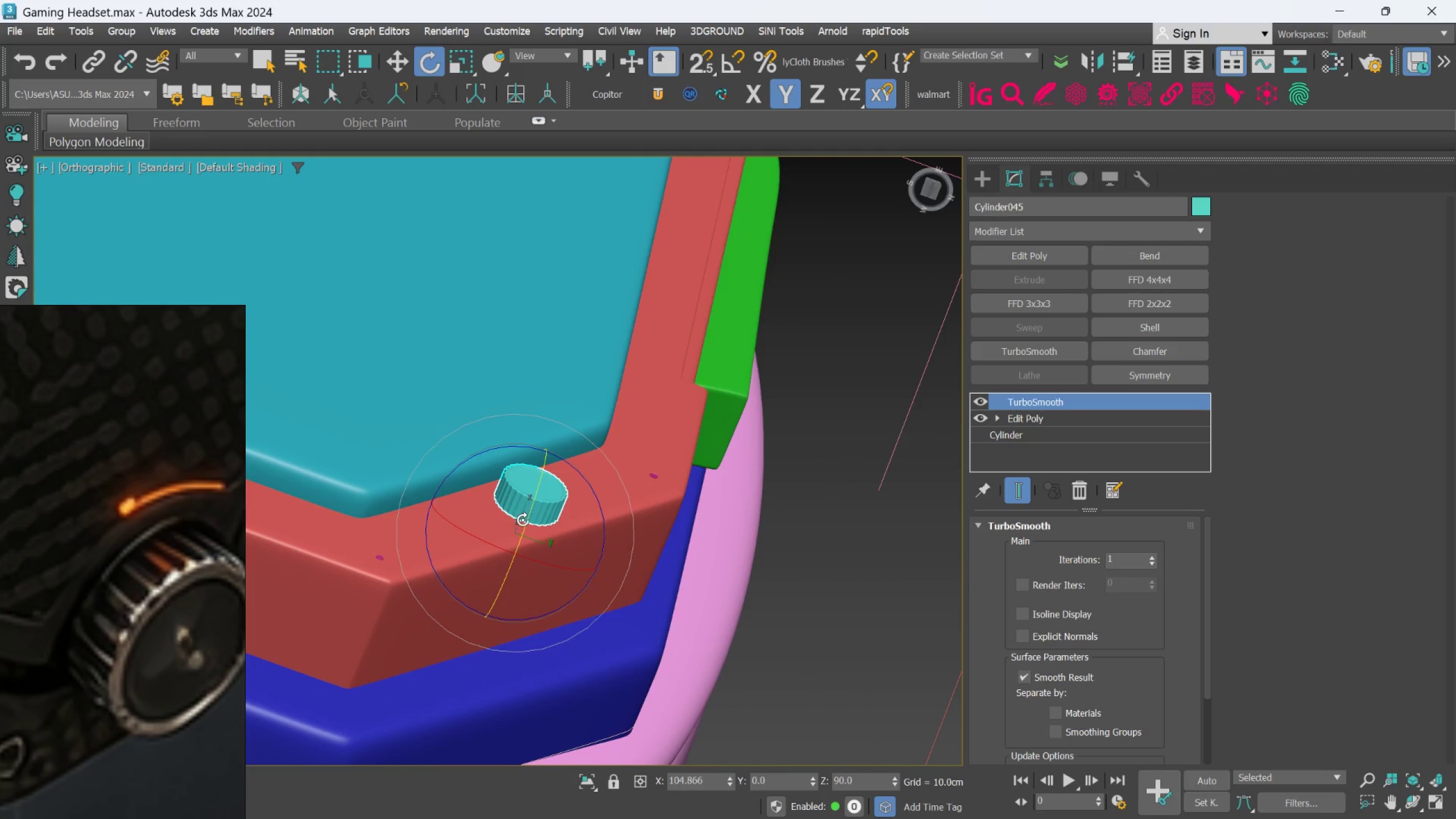 
hold_key(key=AltLeft, duration=1.52)
 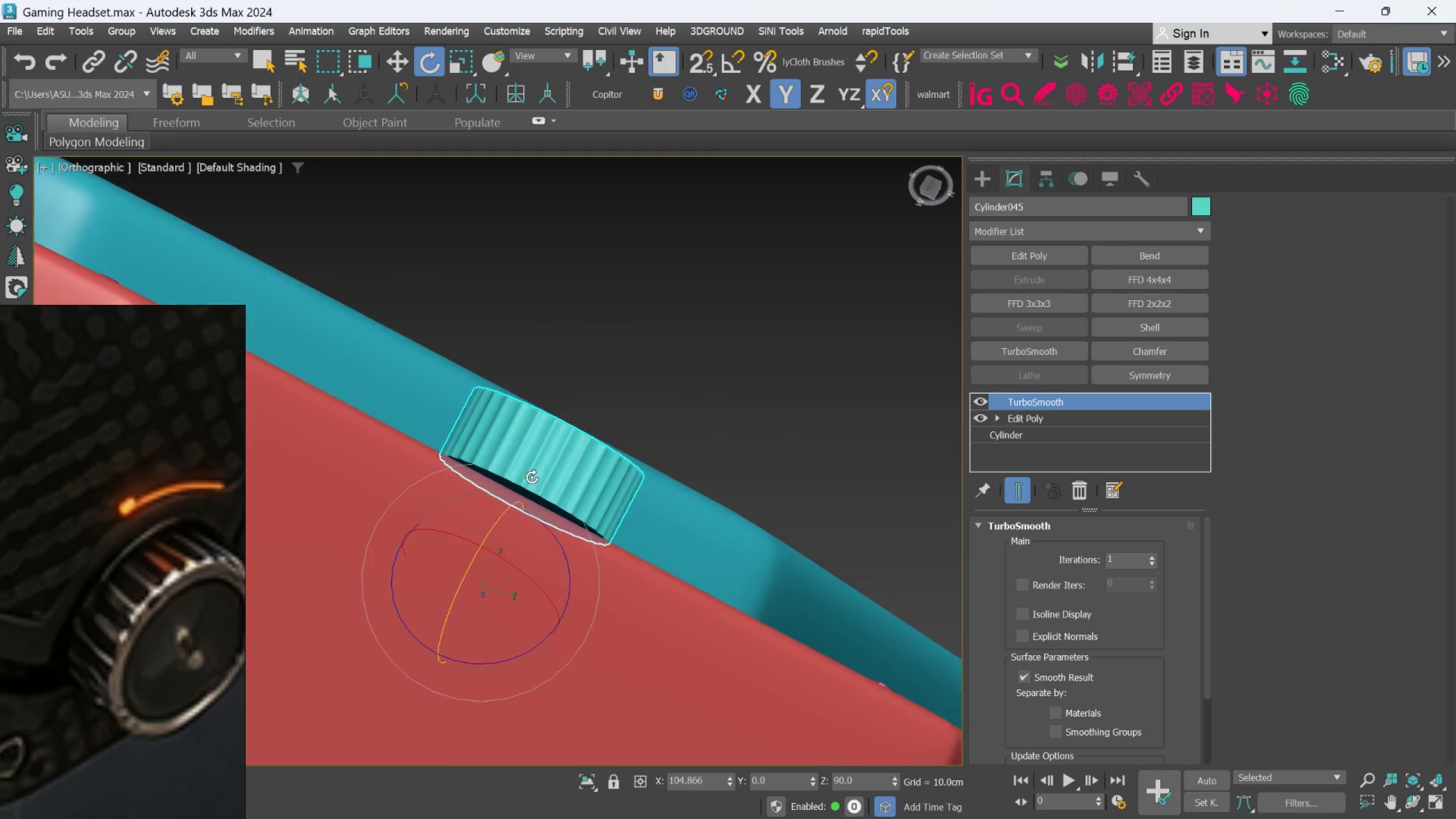 
scroll: coordinate [523, 520], scroll_direction: up, amount: 2.0
 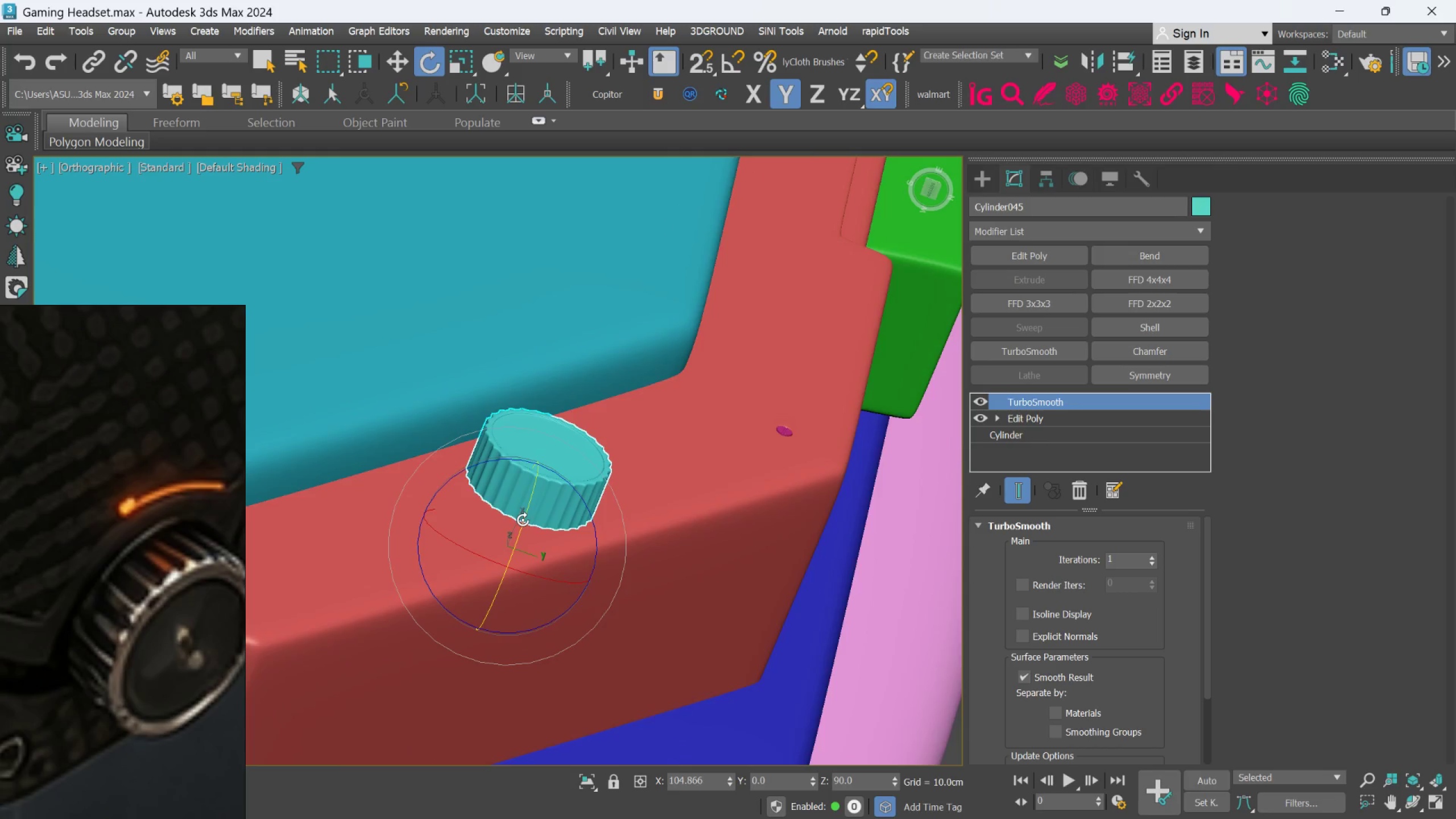 
key(Alt+AltLeft)
 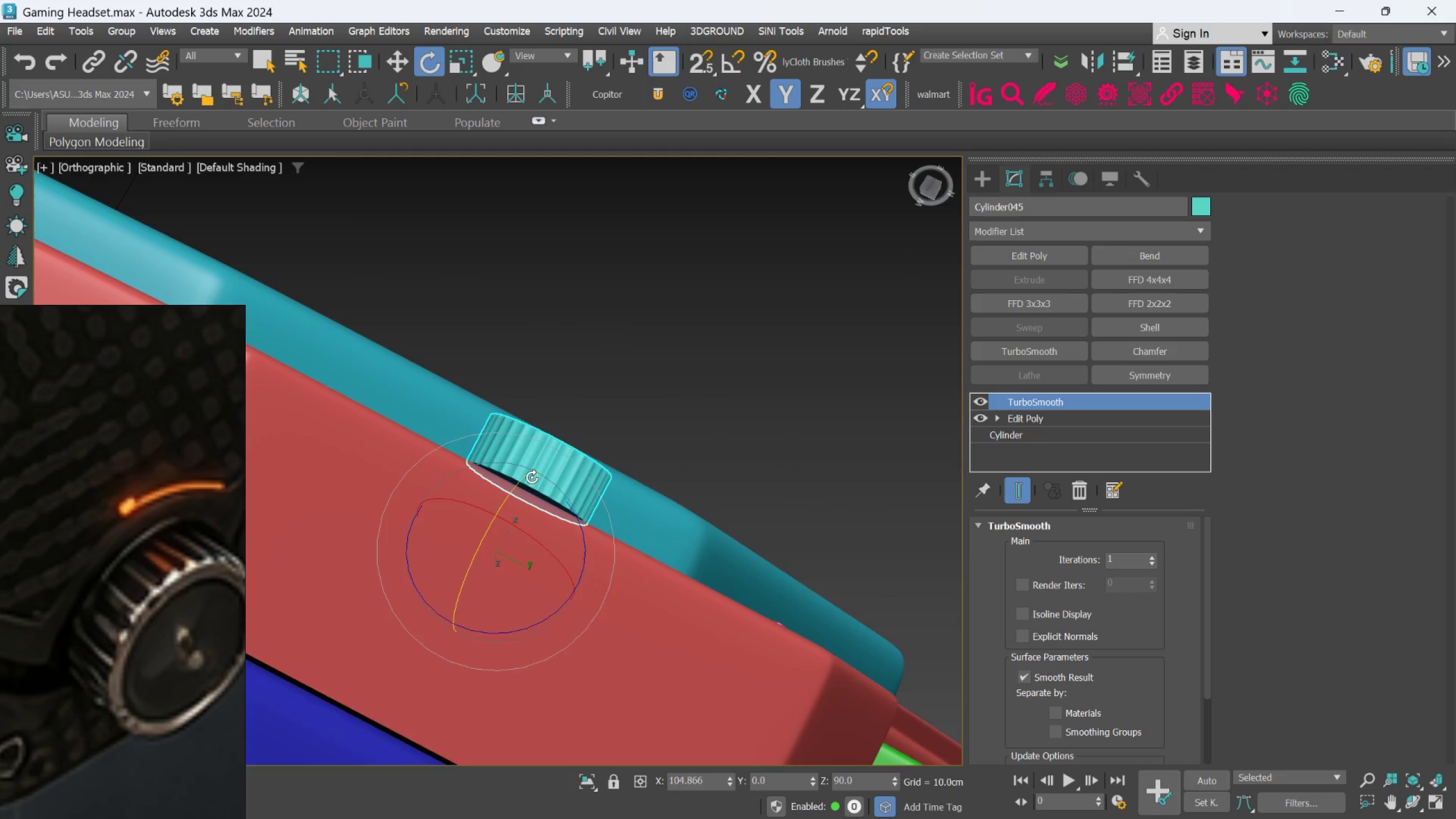 
scroll: coordinate [532, 477], scroll_direction: up, amount: 1.0
 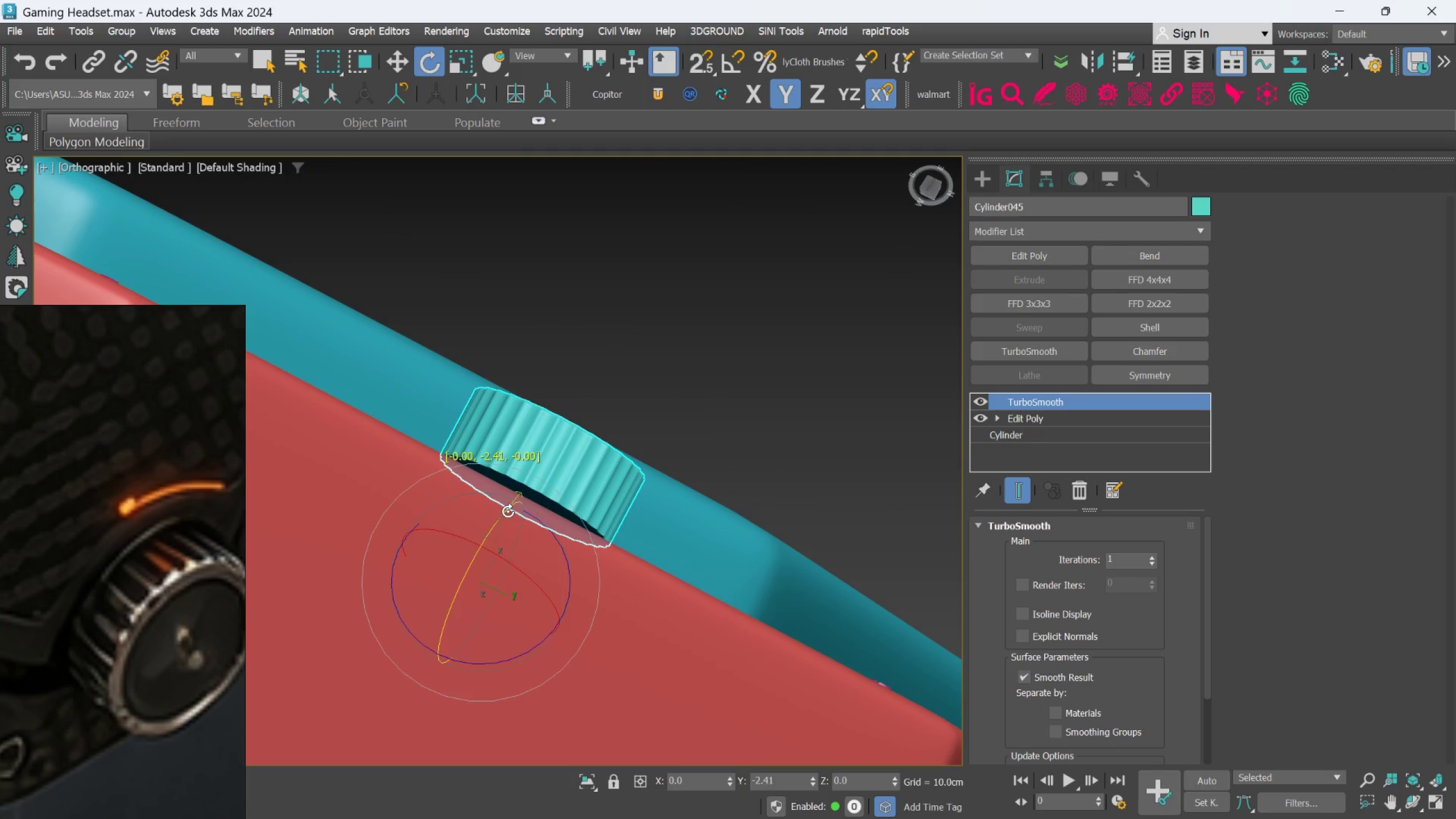 
hold_key(key=AltLeft, duration=1.52)
 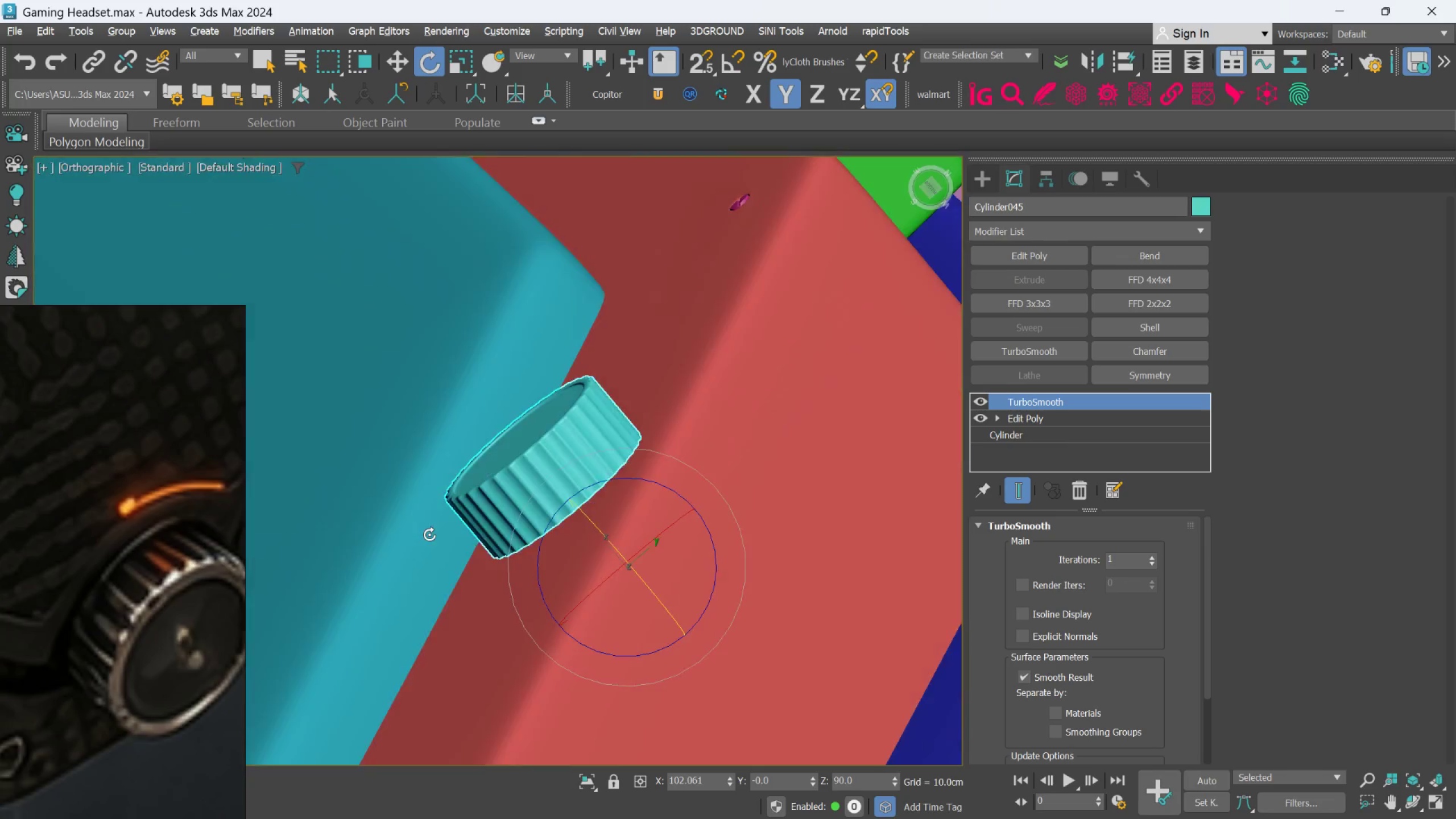 
hold_key(key=AltLeft, duration=1.28)
 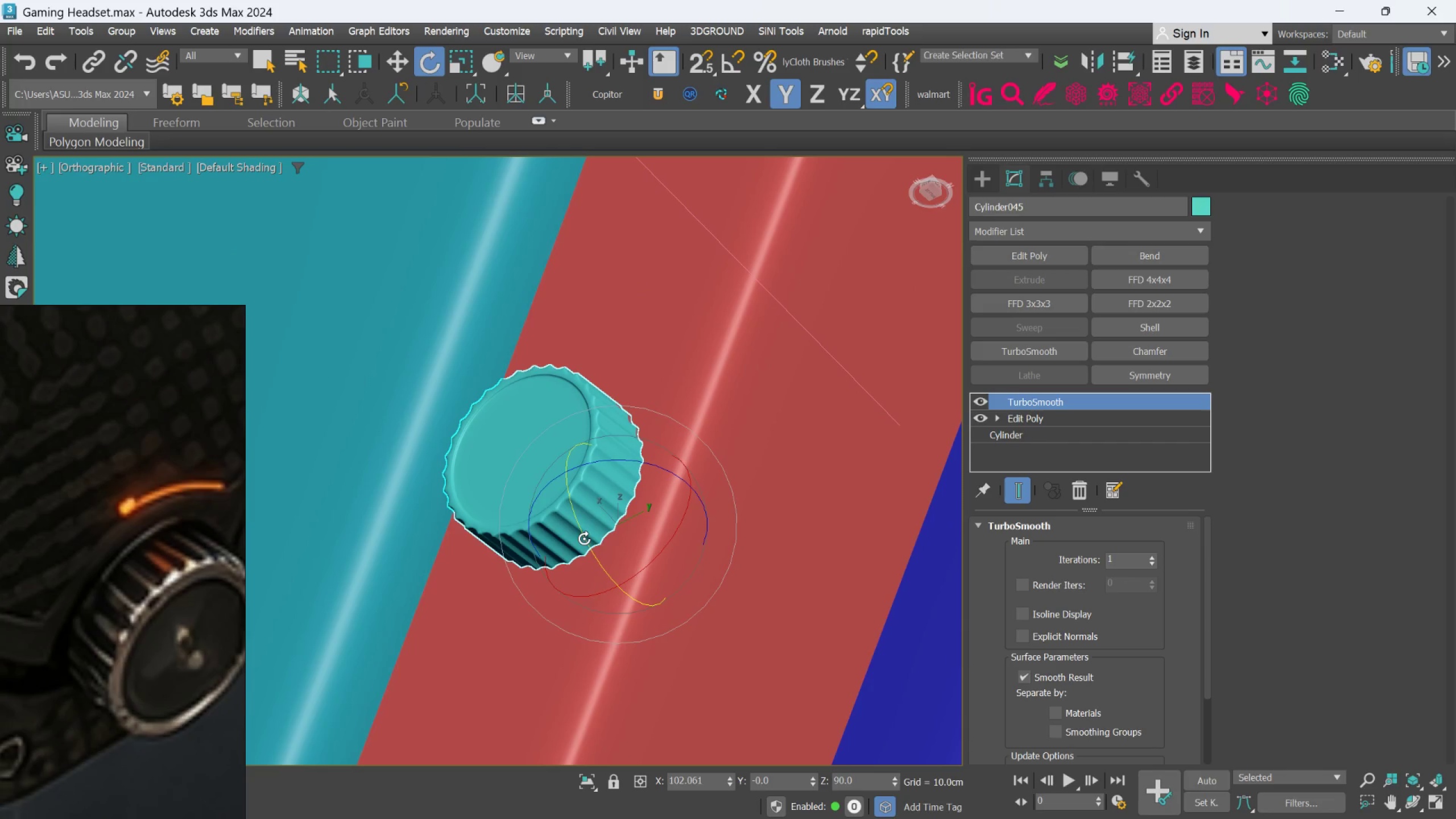 
left_click_drag(start_coordinate=[584, 539], to_coordinate=[590, 545])
 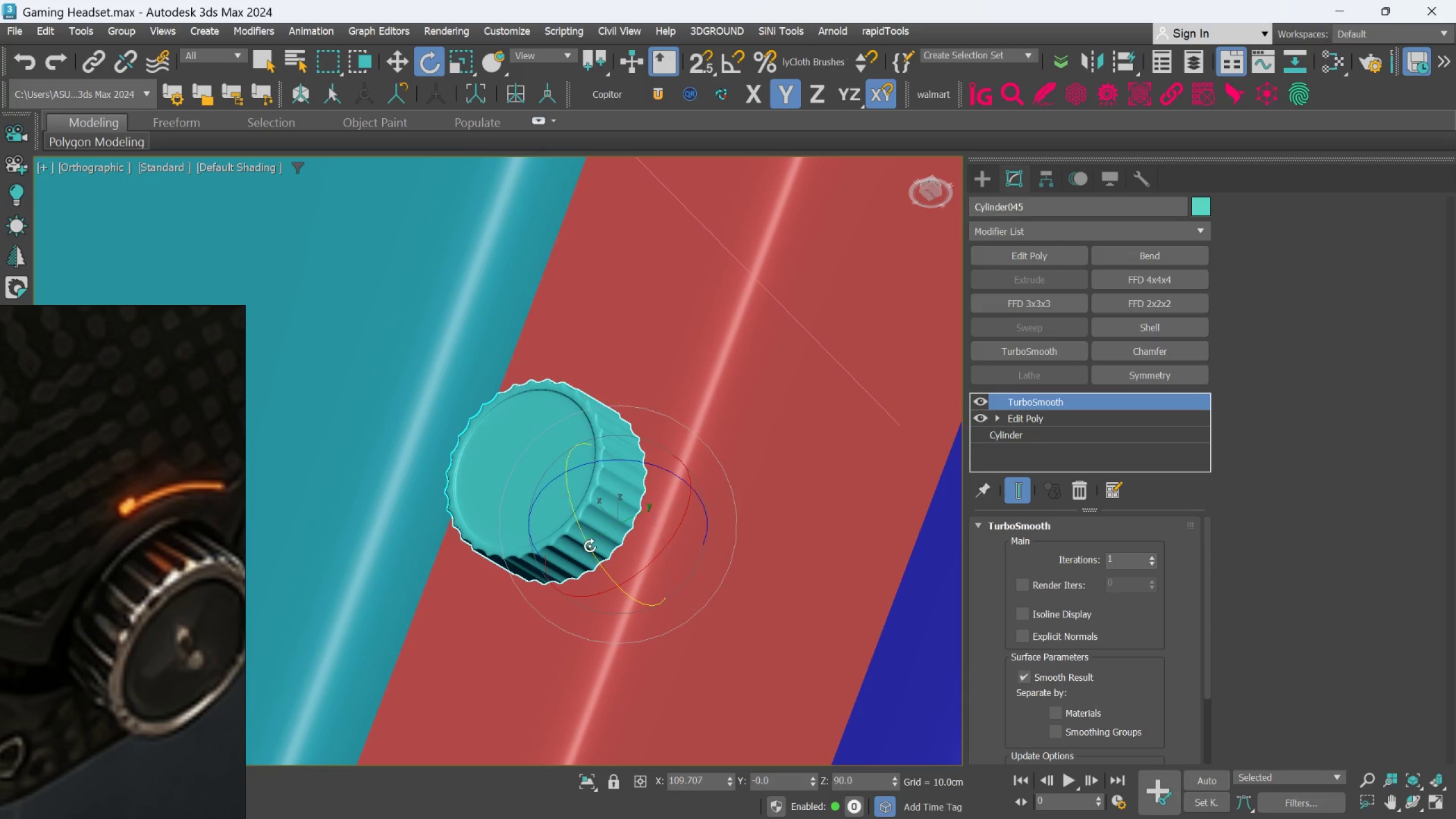 
hold_key(key=AltLeft, duration=1.5)
 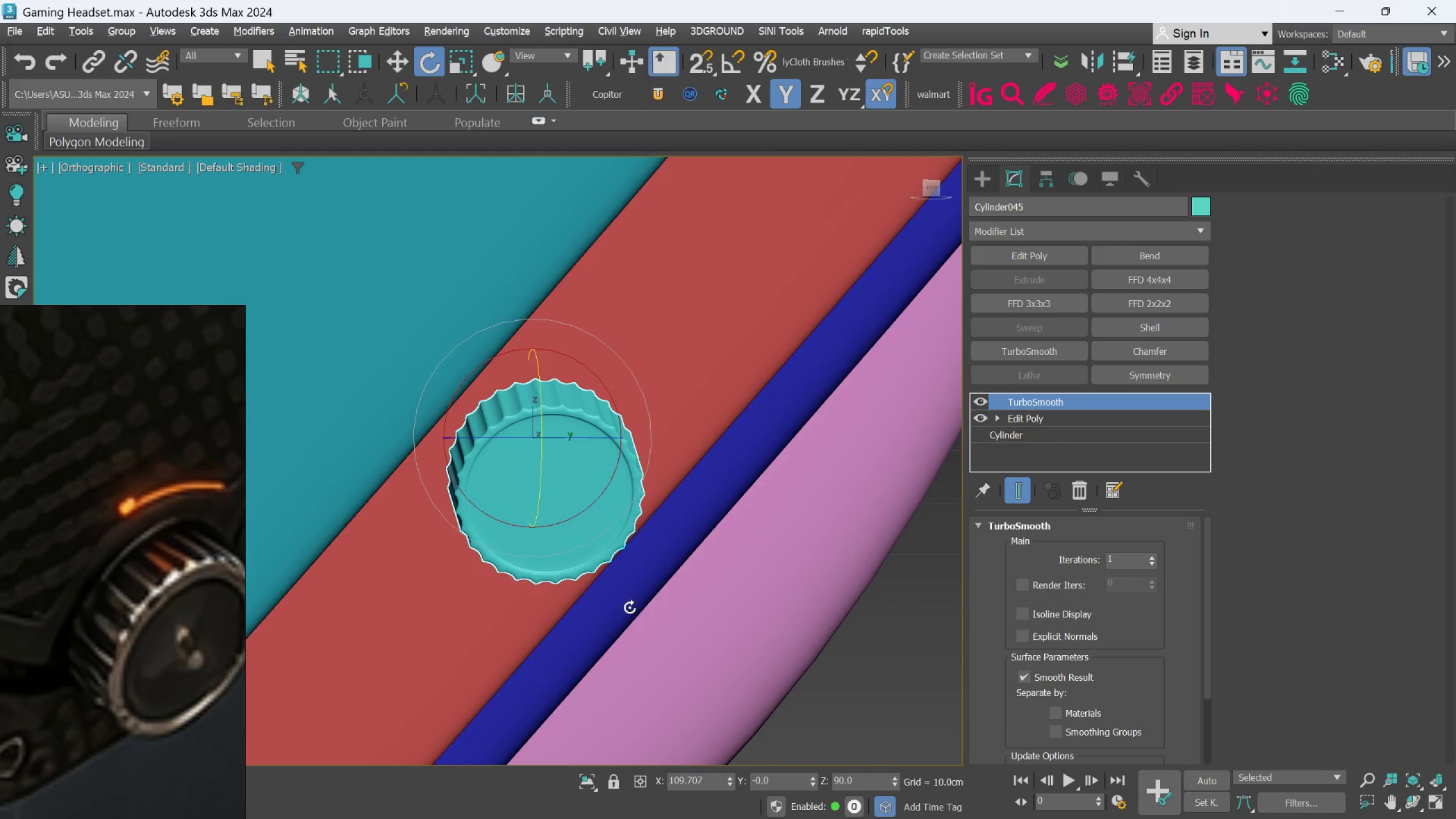 
hold_key(key=AltLeft, duration=1.52)
 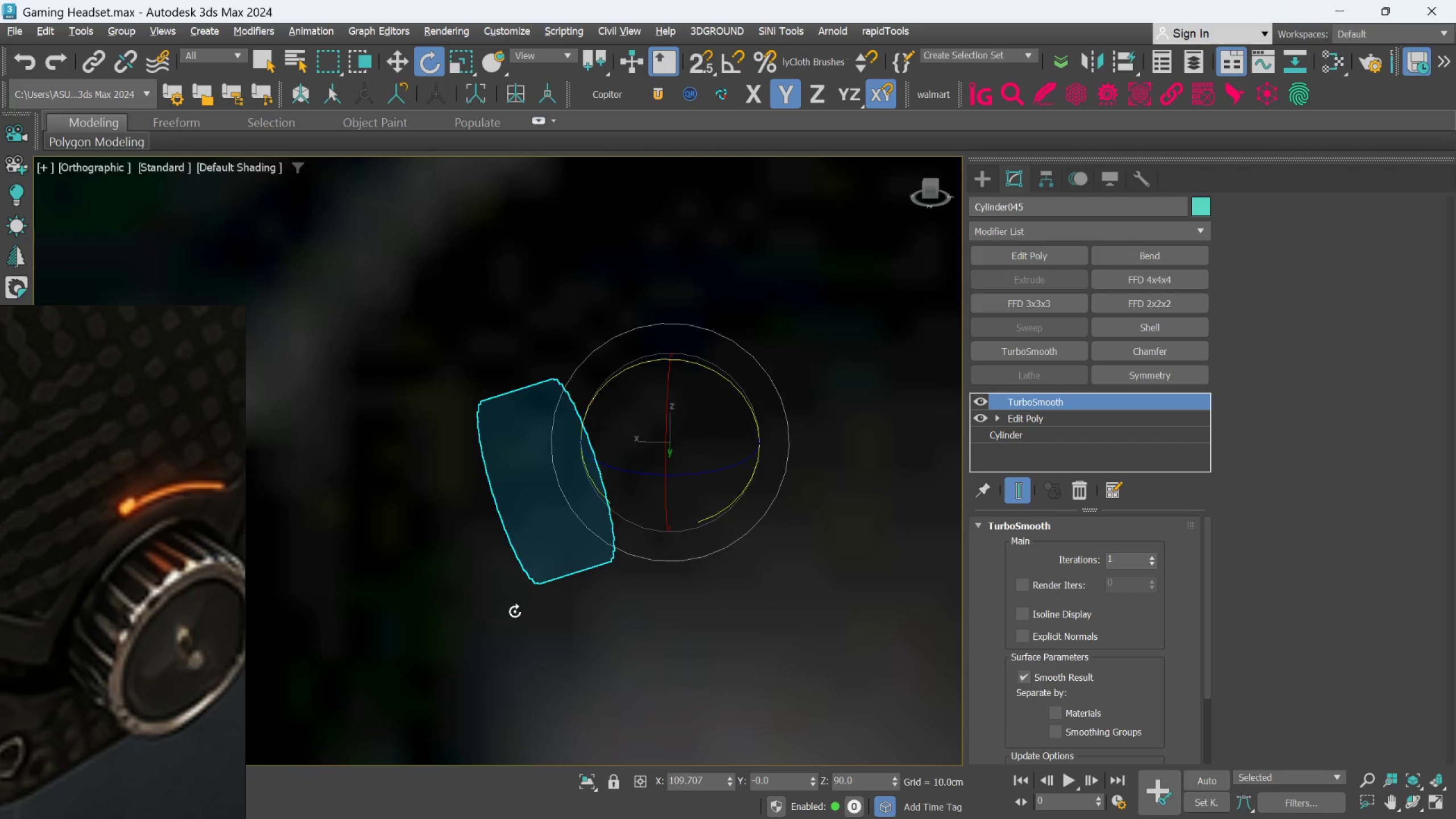 
hold_key(key=AltLeft, duration=1.51)
 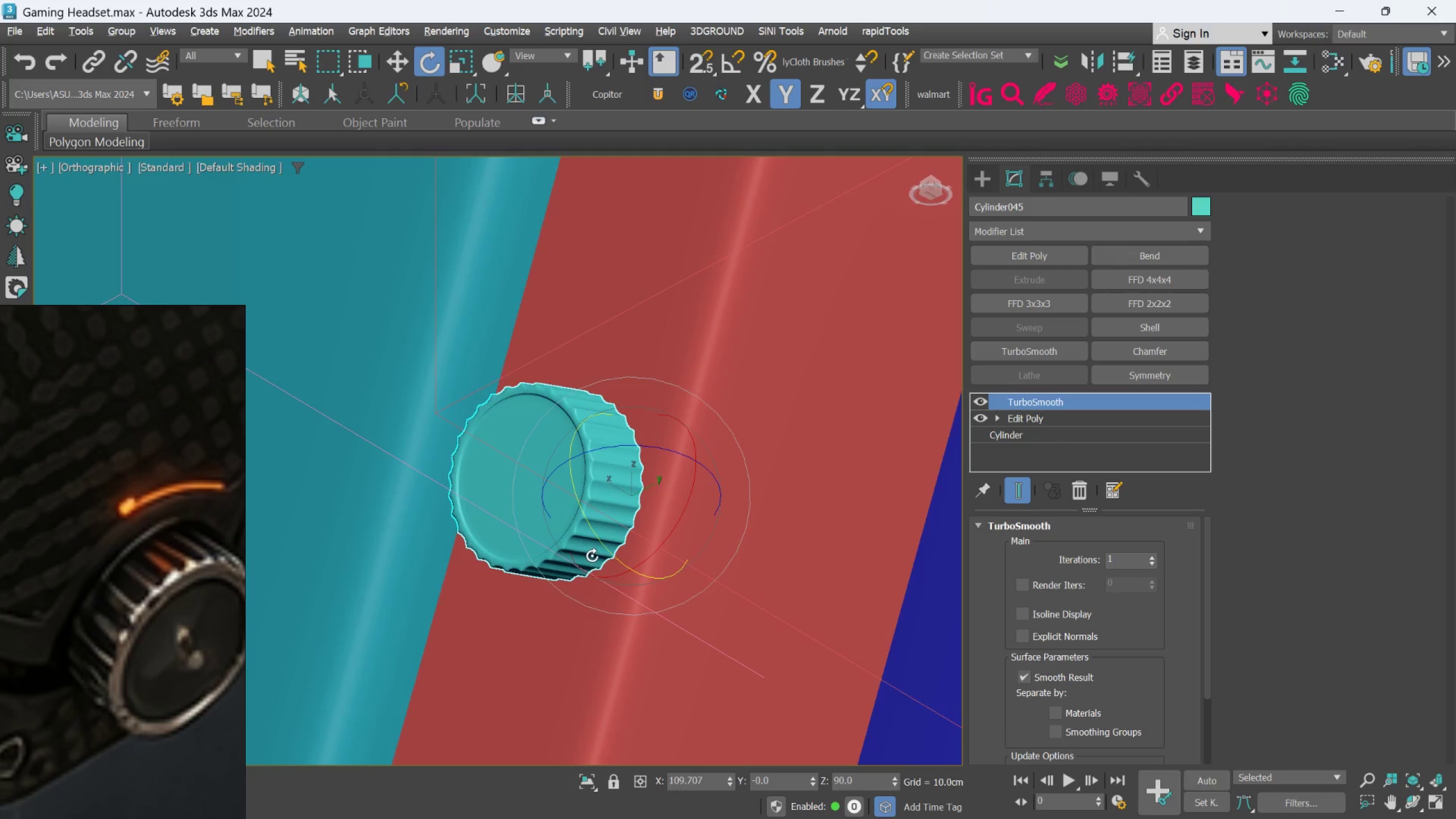 
key(Alt+AltLeft)
 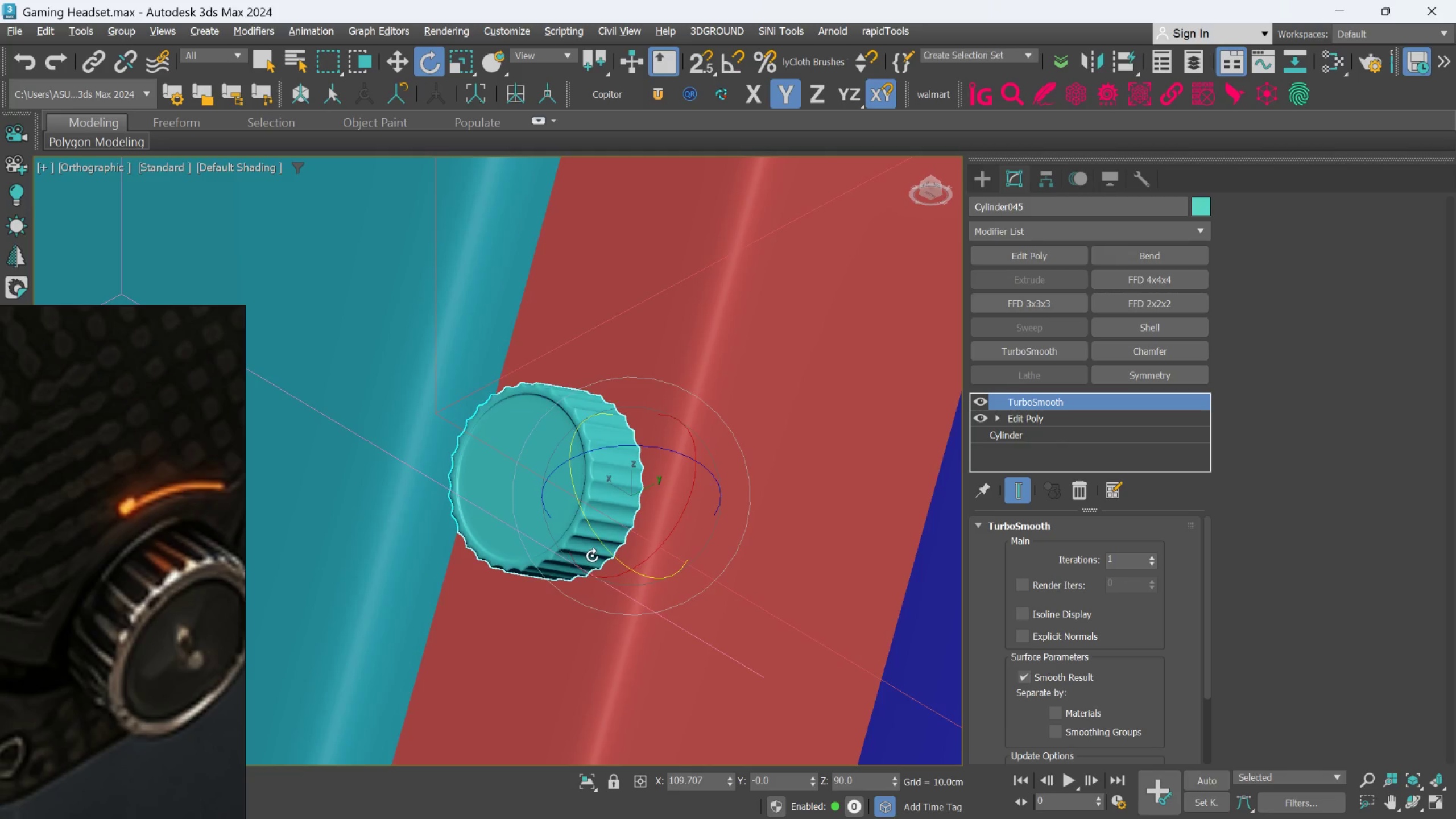 
key(Alt+AltLeft)
 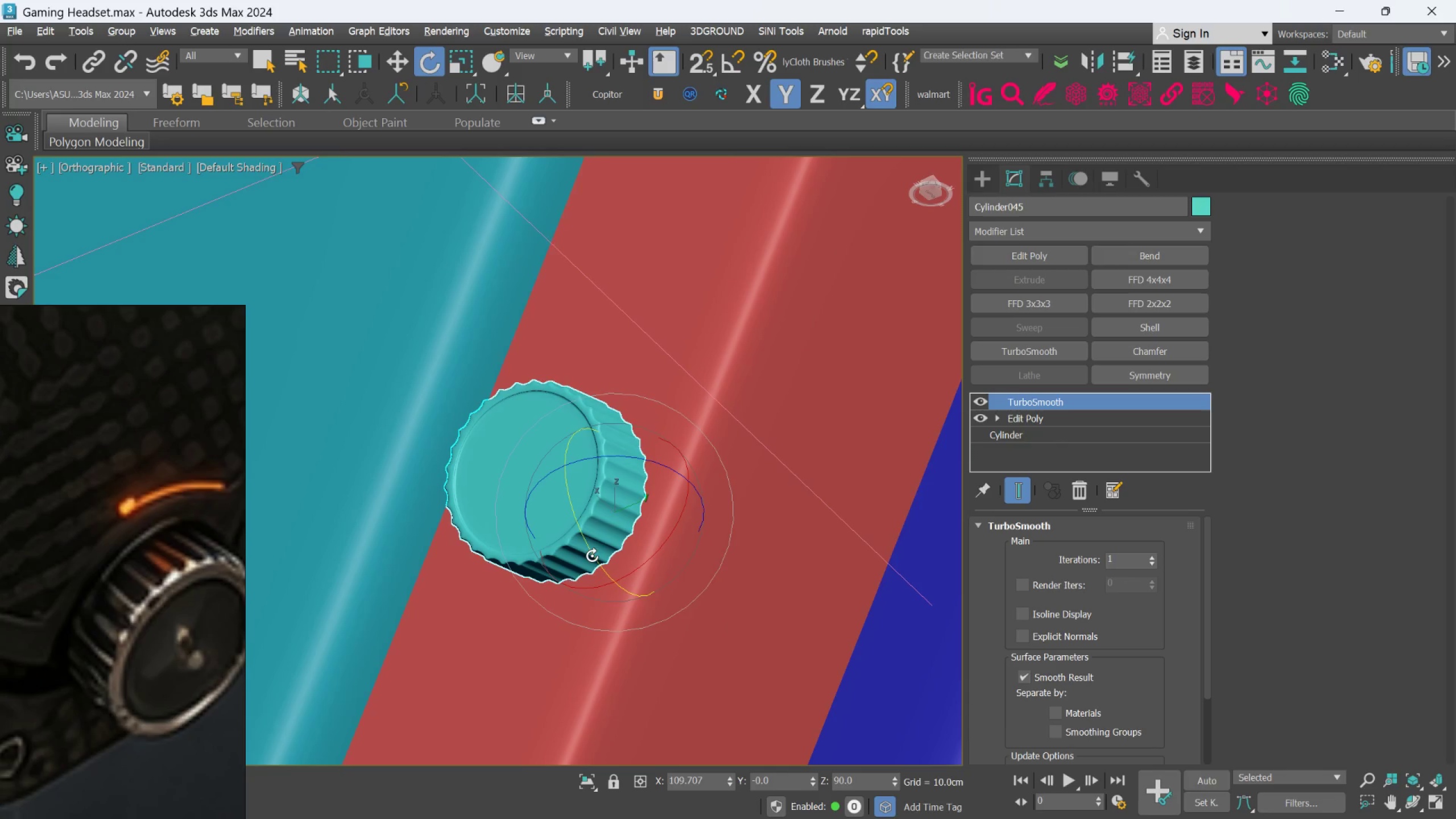 
key(Alt+AltLeft)
 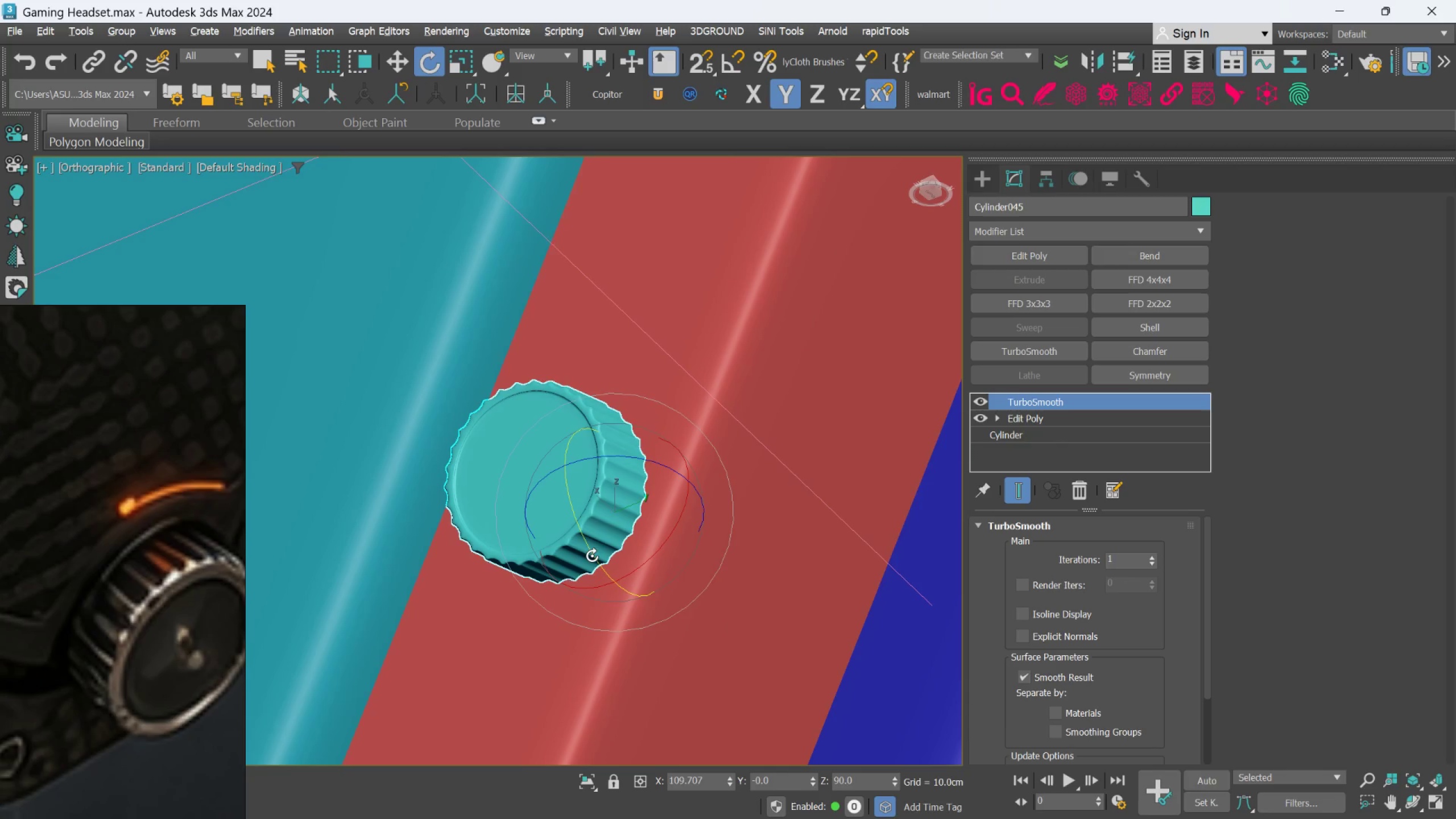 
key(Alt+AltLeft)
 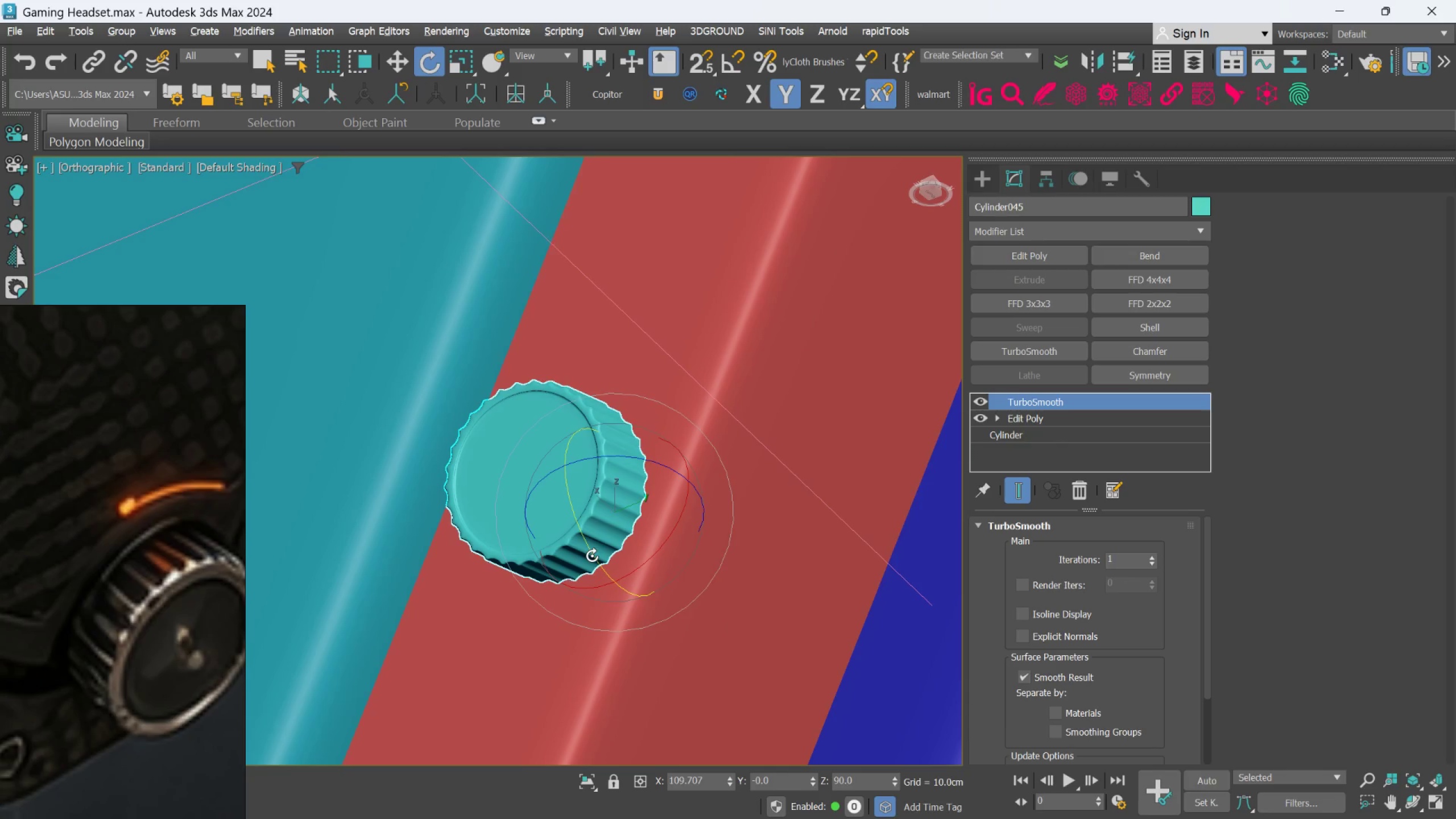 
key(Alt+AltLeft)
 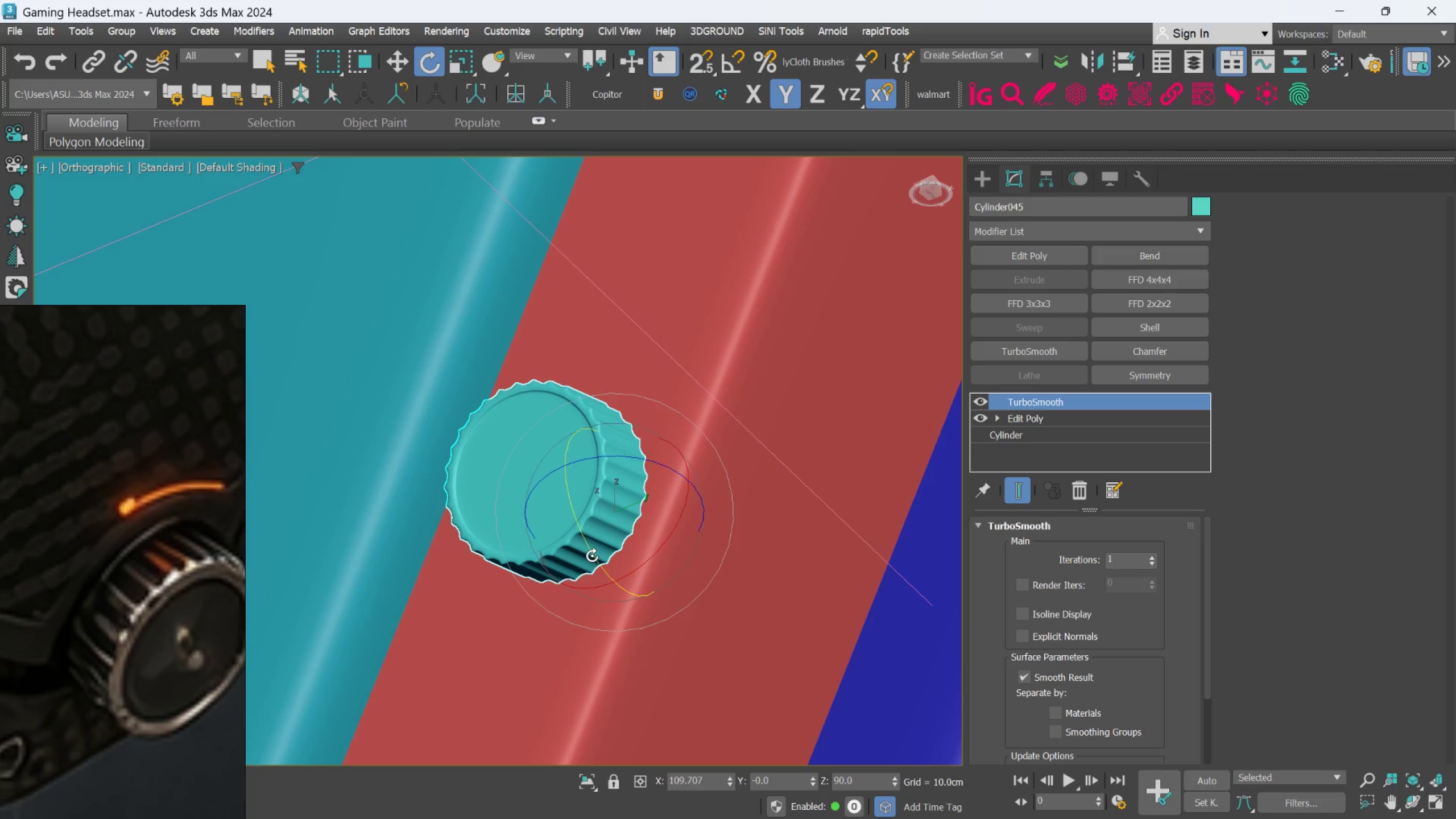 
key(W)
 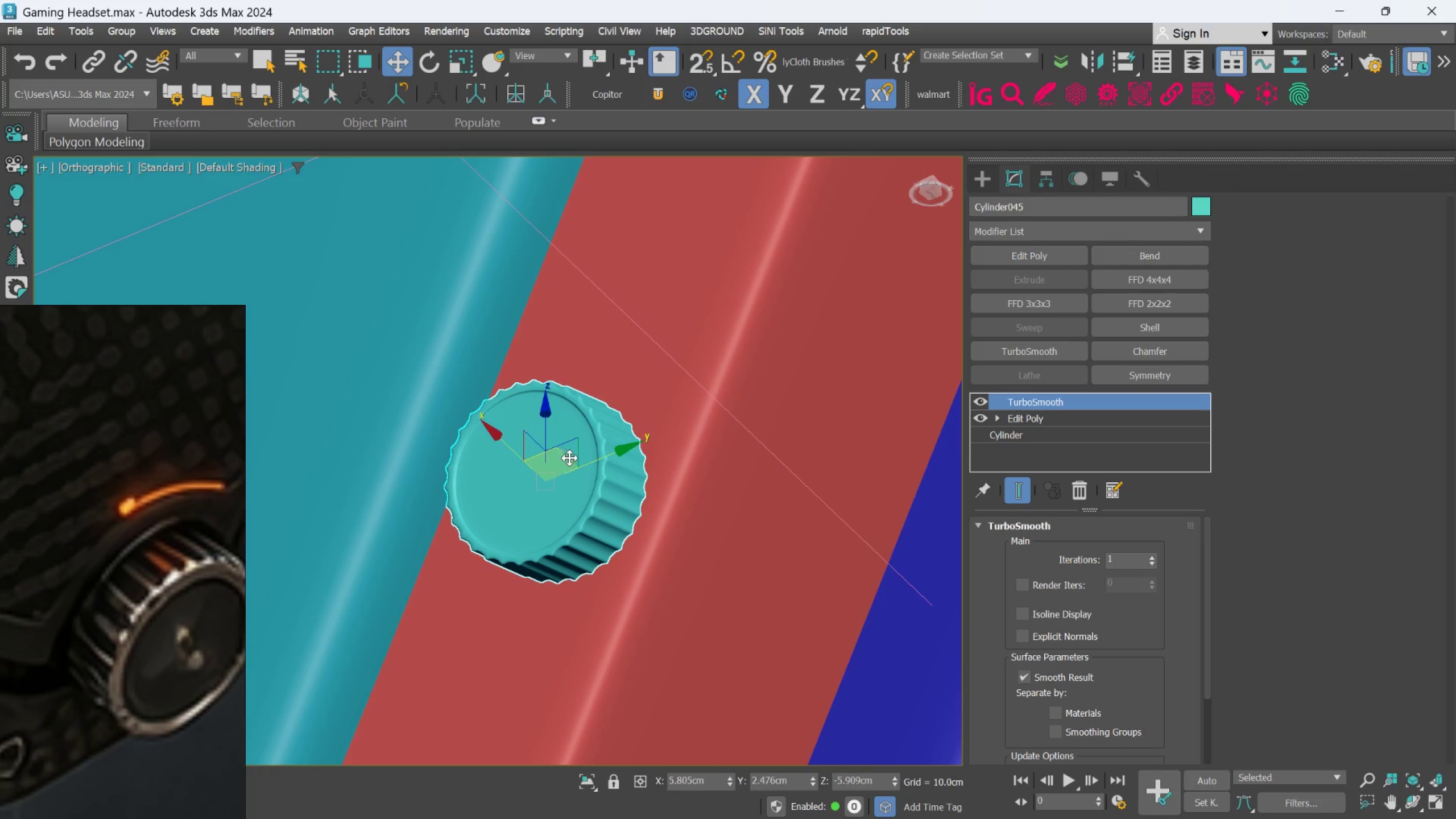 
hold_key(key=AltLeft, duration=1.51)
 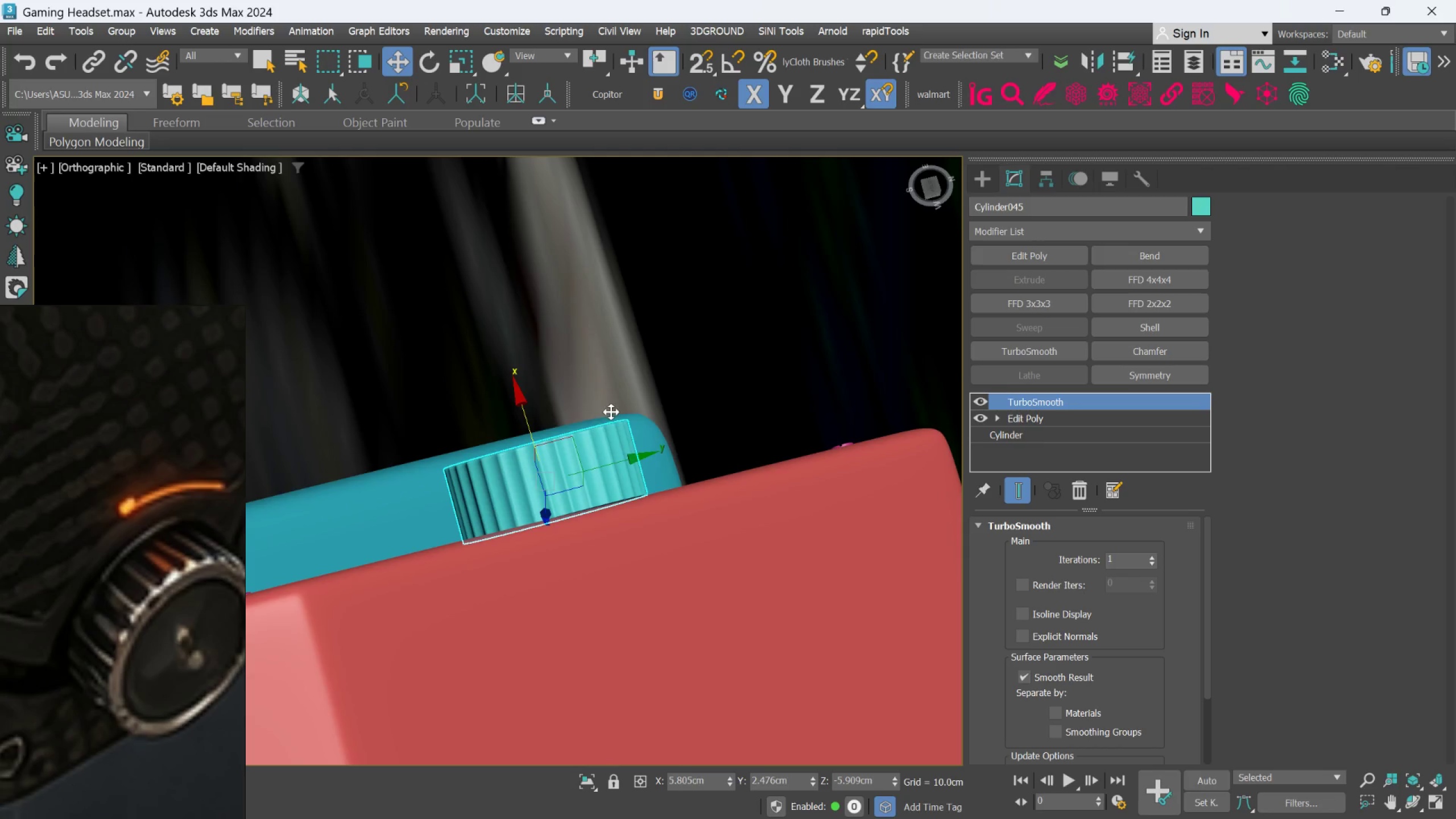 
hold_key(key=AltLeft, duration=0.52)
 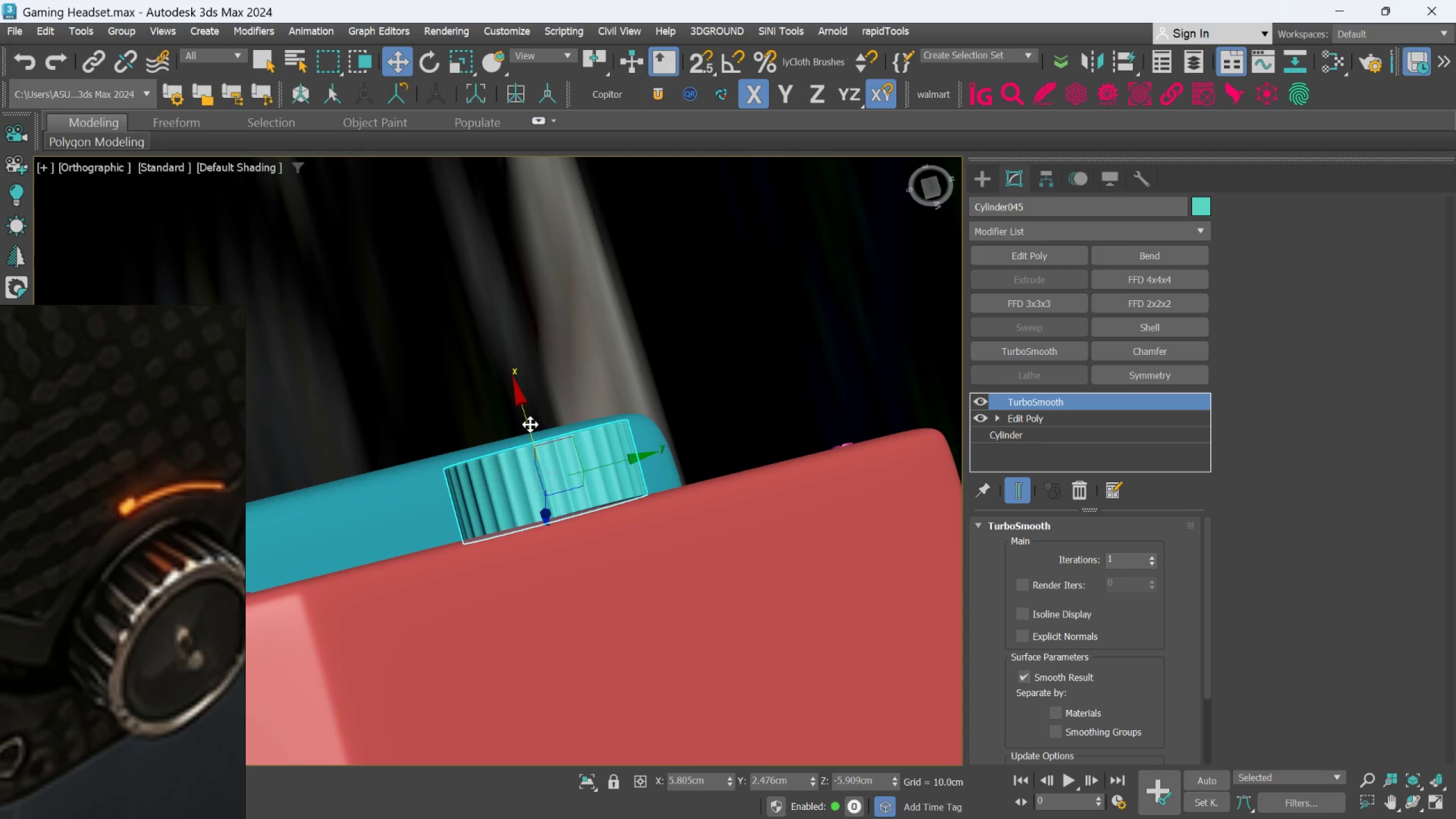 
left_click_drag(start_coordinate=[530, 424], to_coordinate=[531, 432])
 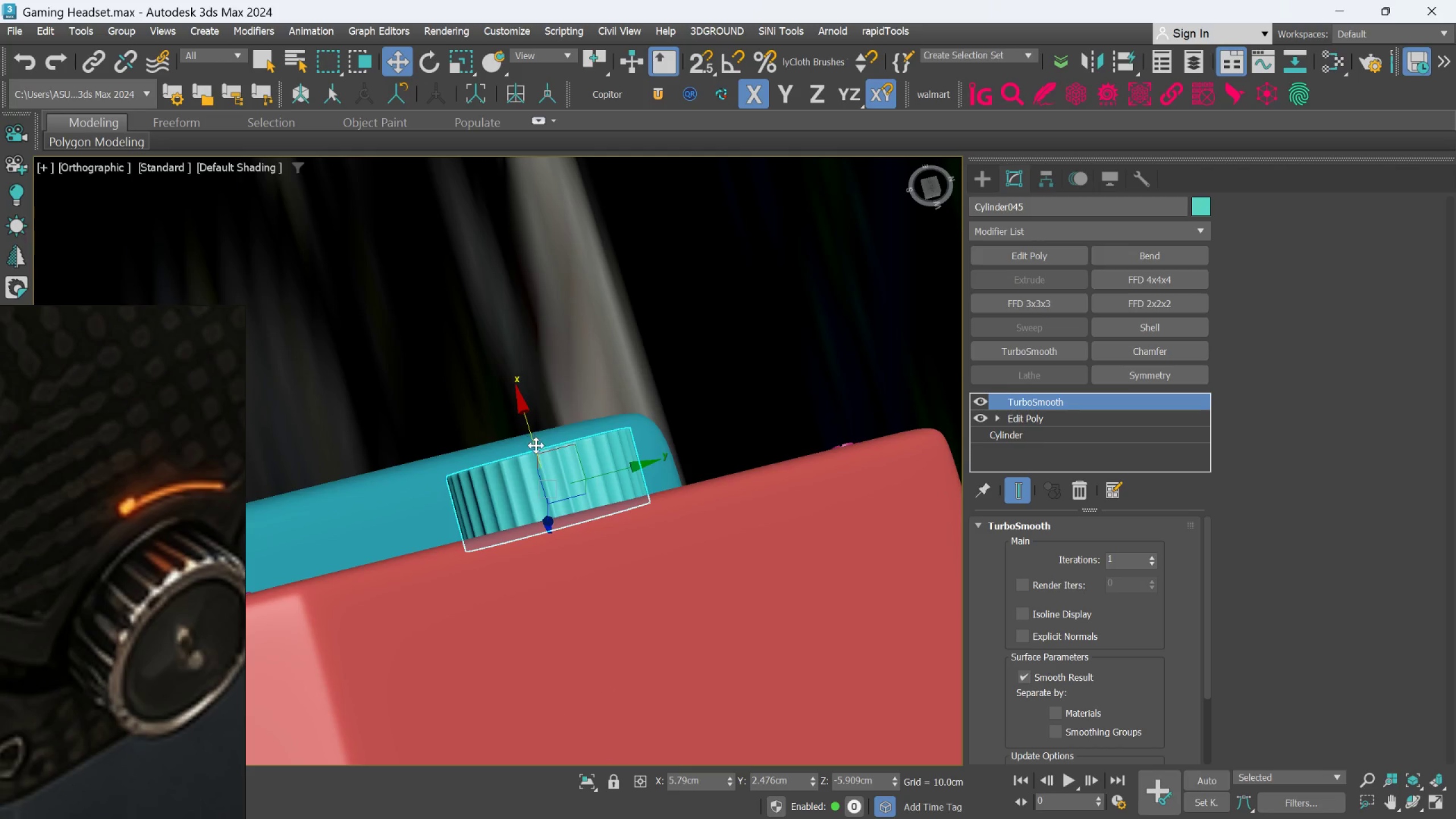 
hold_key(key=AltLeft, duration=1.44)
 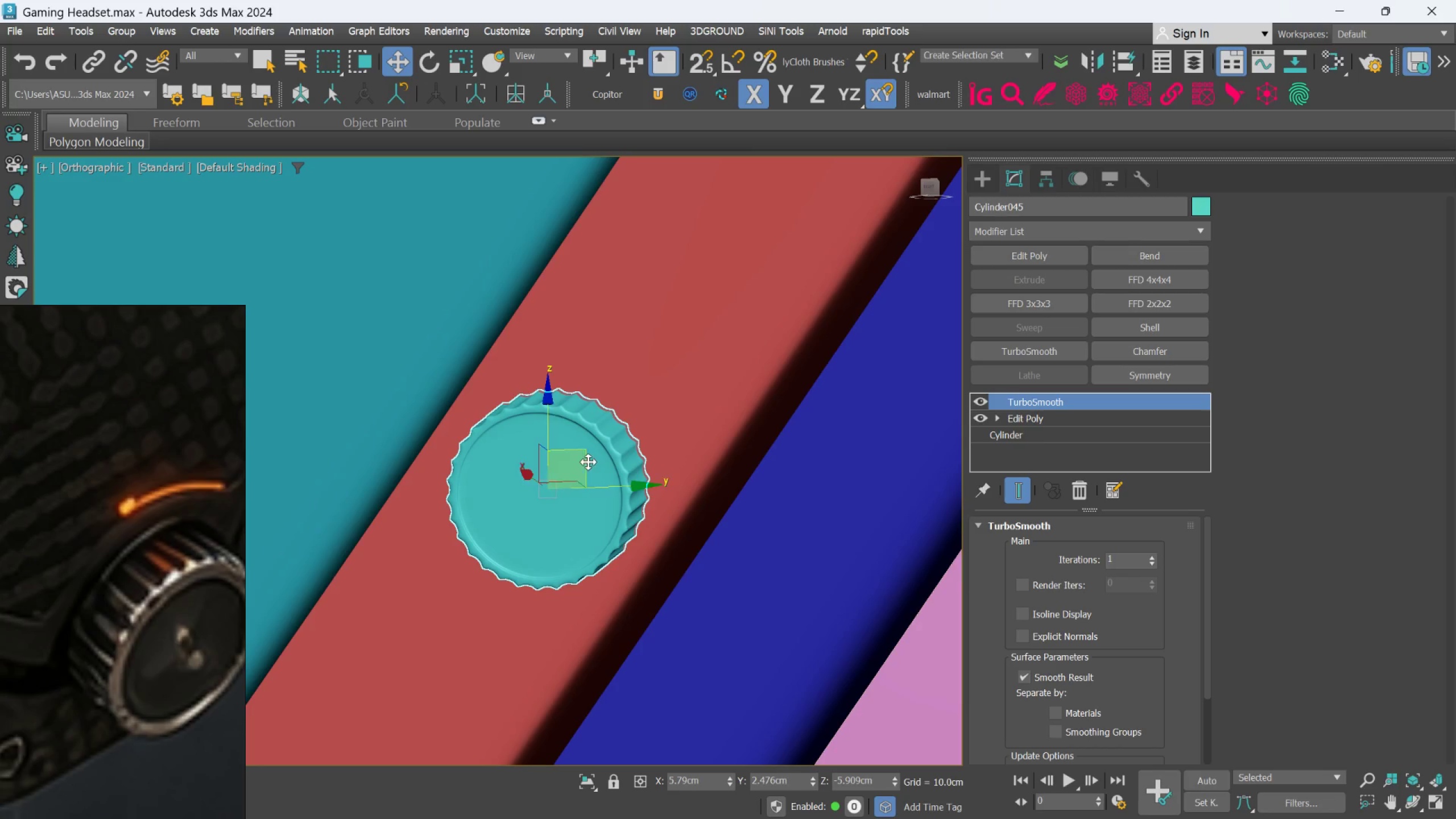 
left_click_drag(start_coordinate=[586, 462], to_coordinate=[578, 459])
 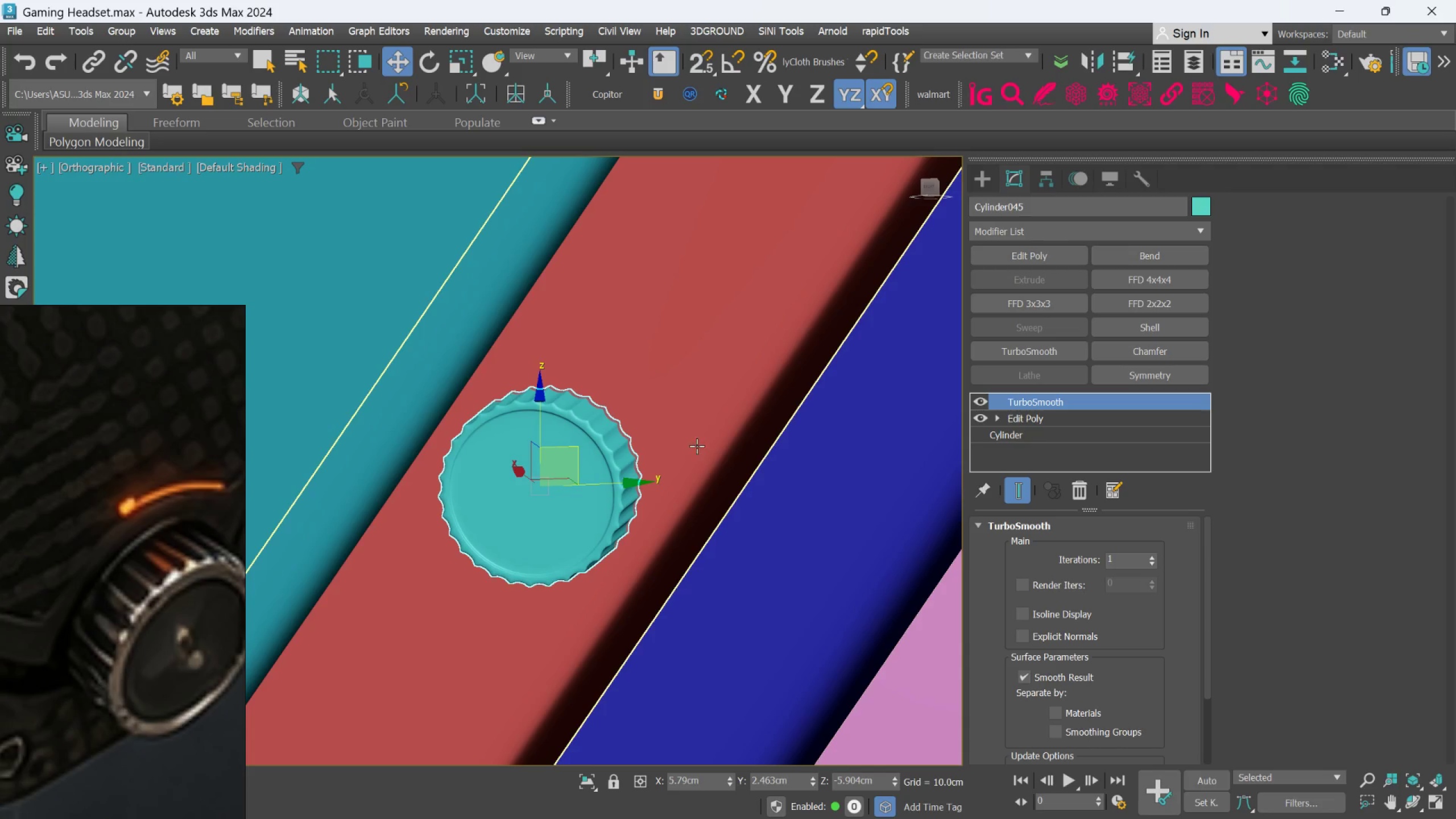 
left_click([697, 444])
 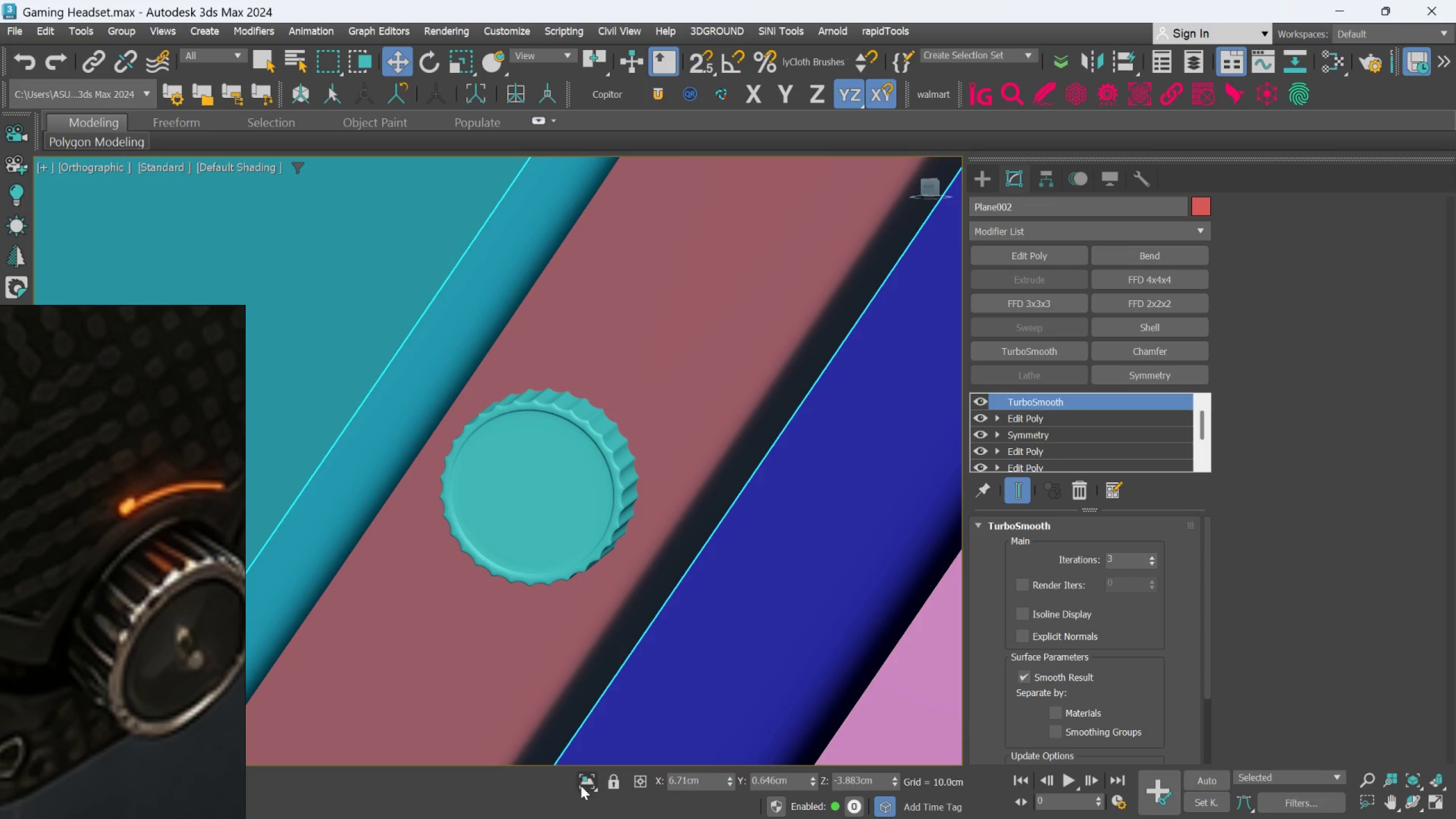 
left_click([587, 785])
 